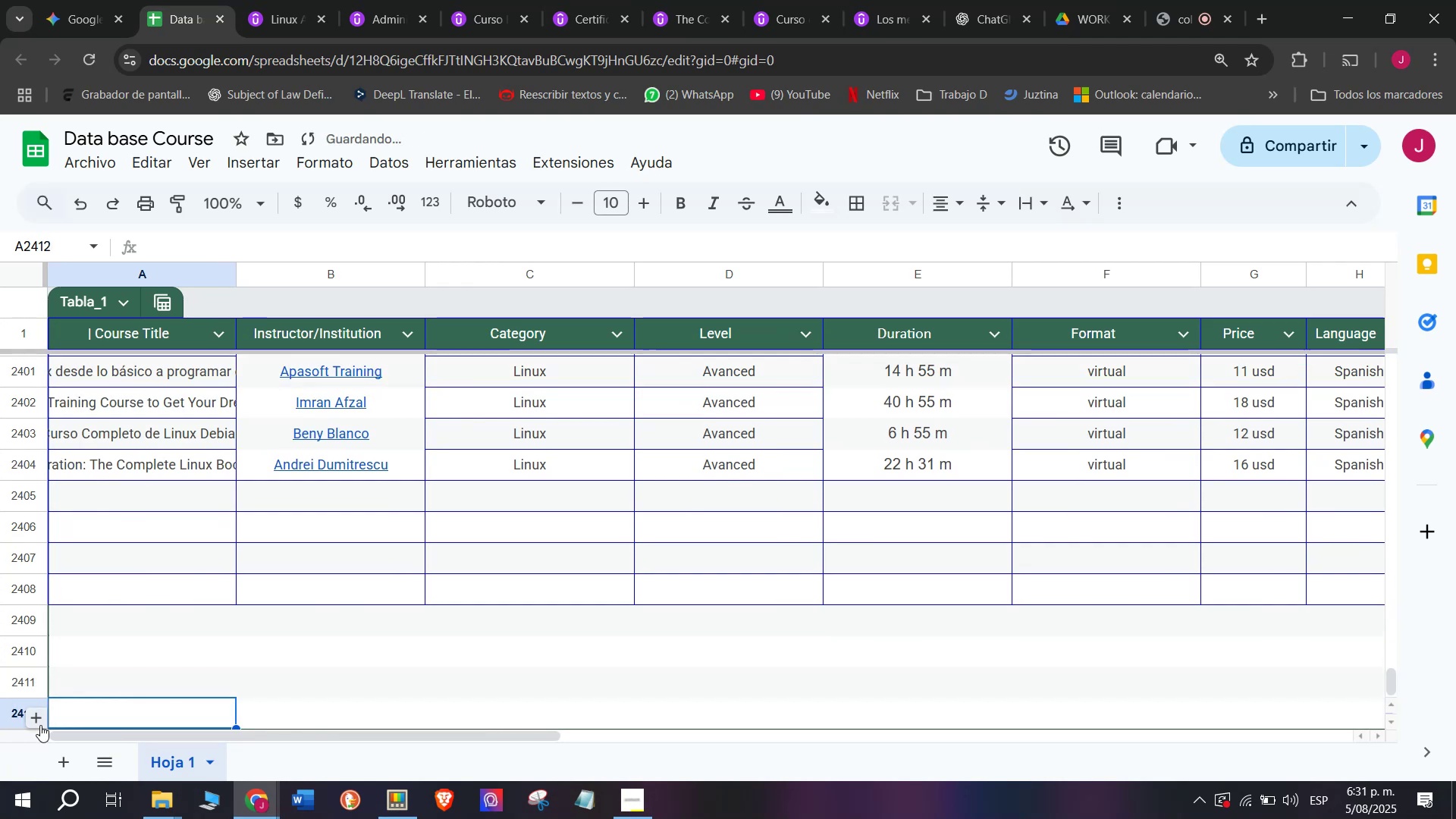 
double_click([40, 725])
 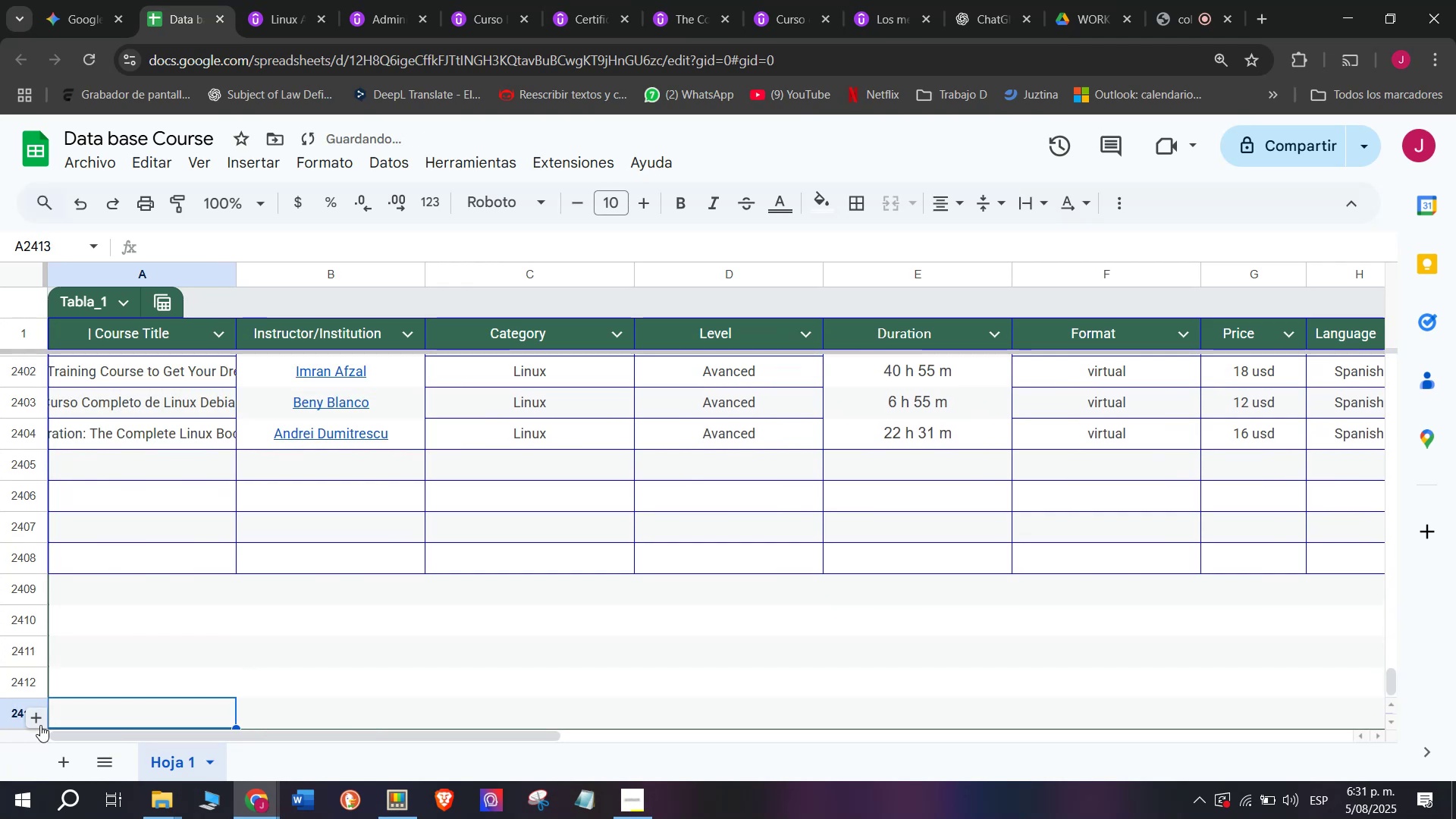 
triple_click([40, 725])
 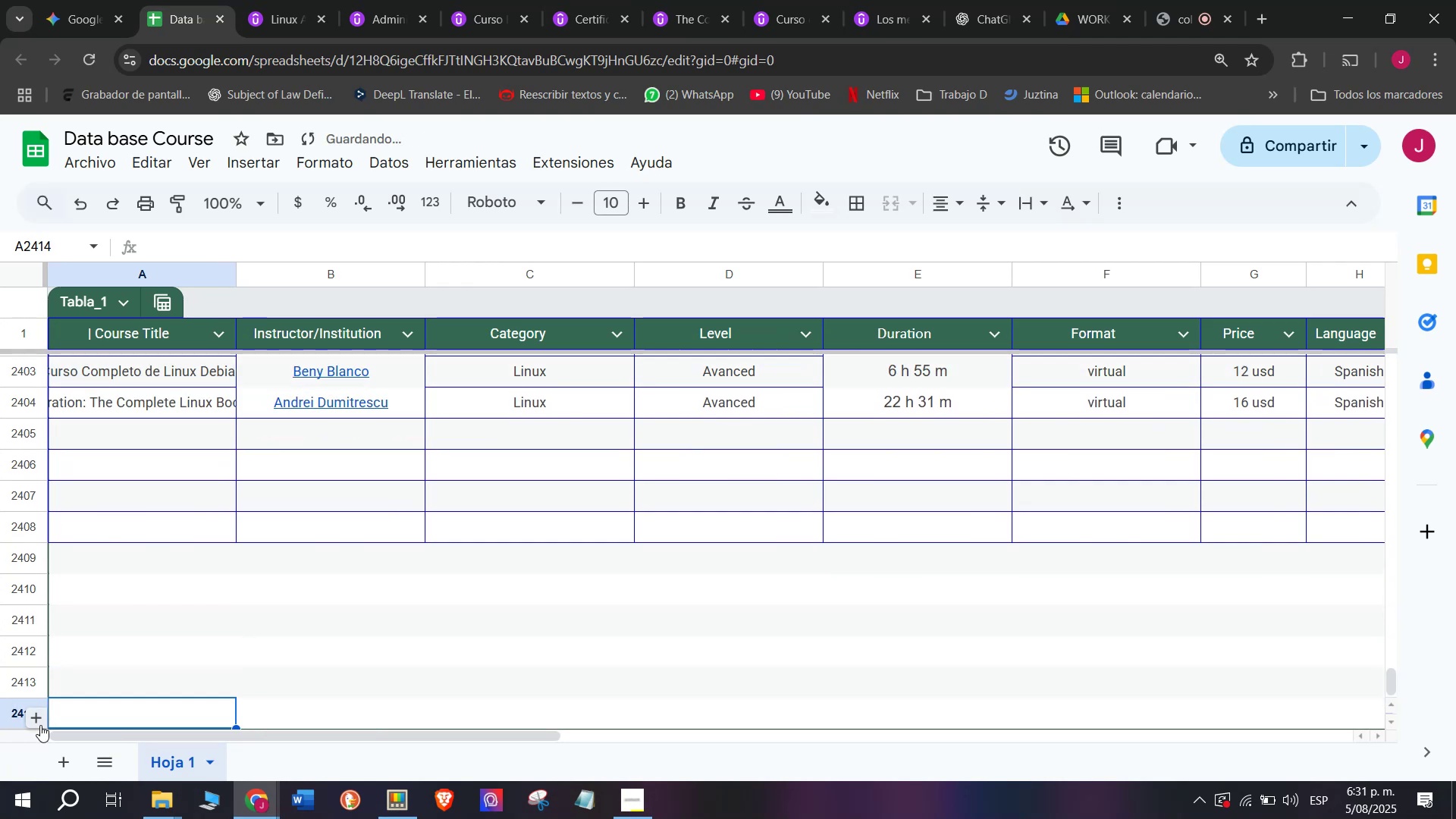 
triple_click([40, 725])
 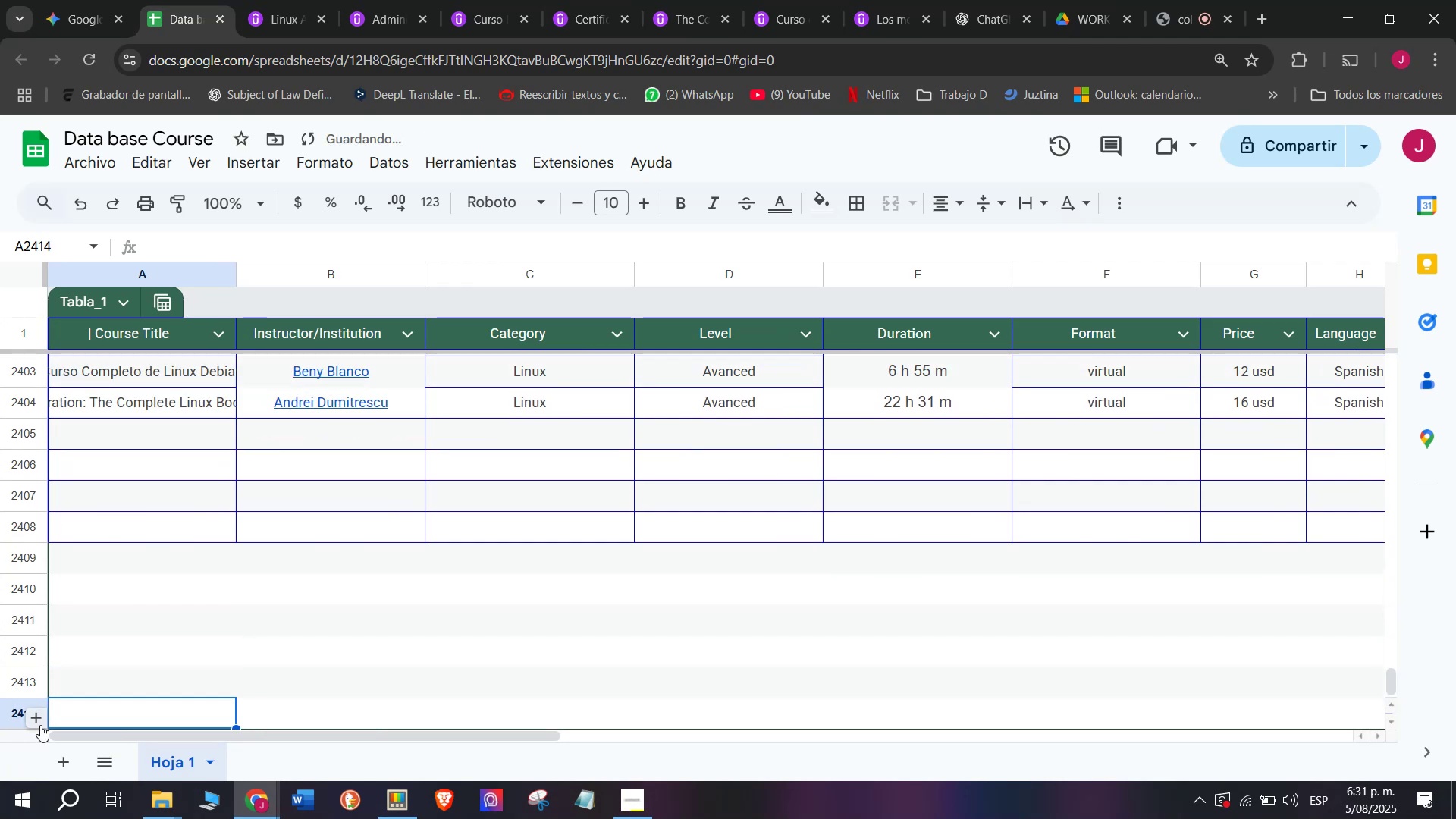 
triple_click([40, 725])
 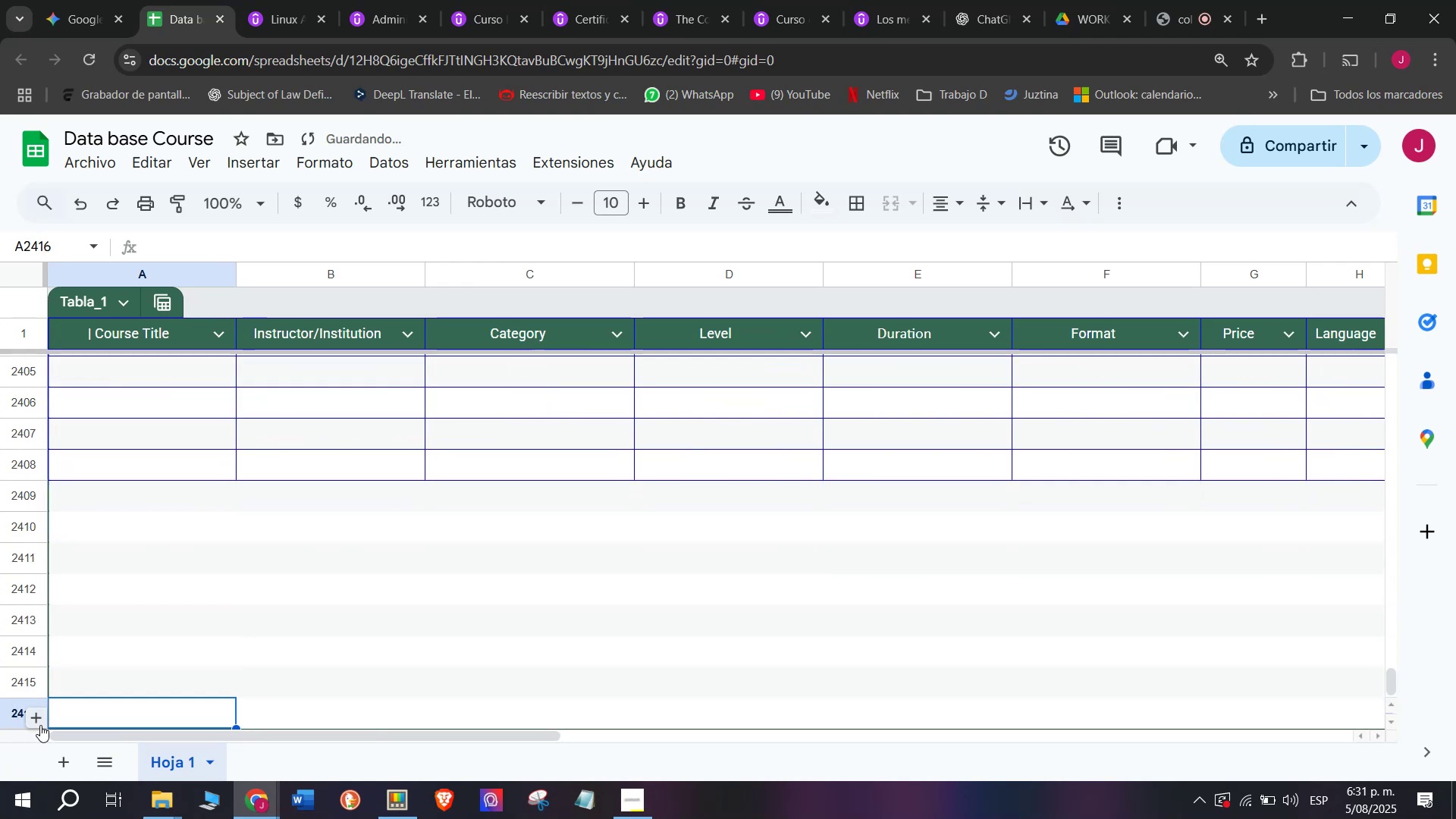 
triple_click([40, 725])
 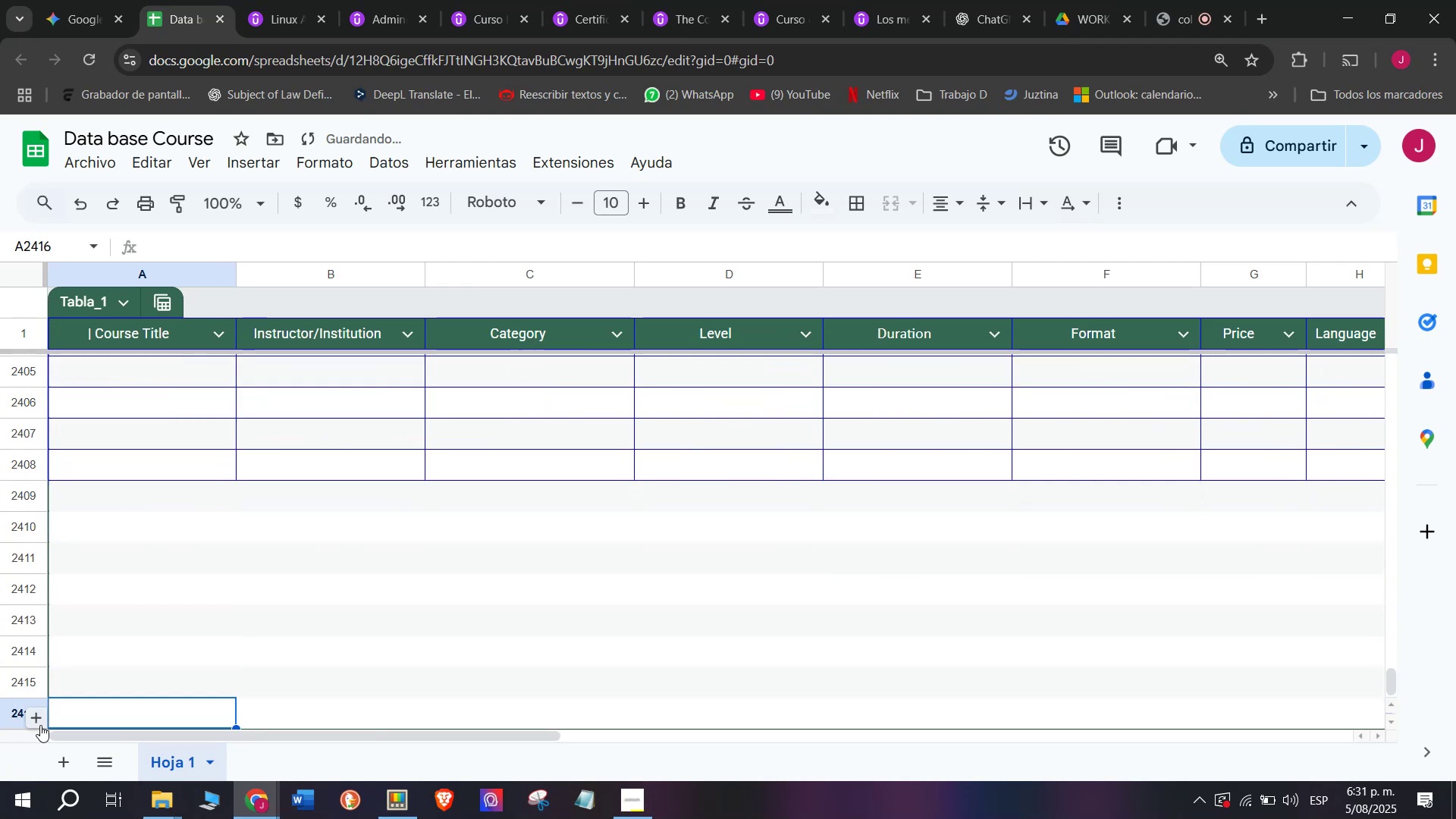 
triple_click([40, 725])
 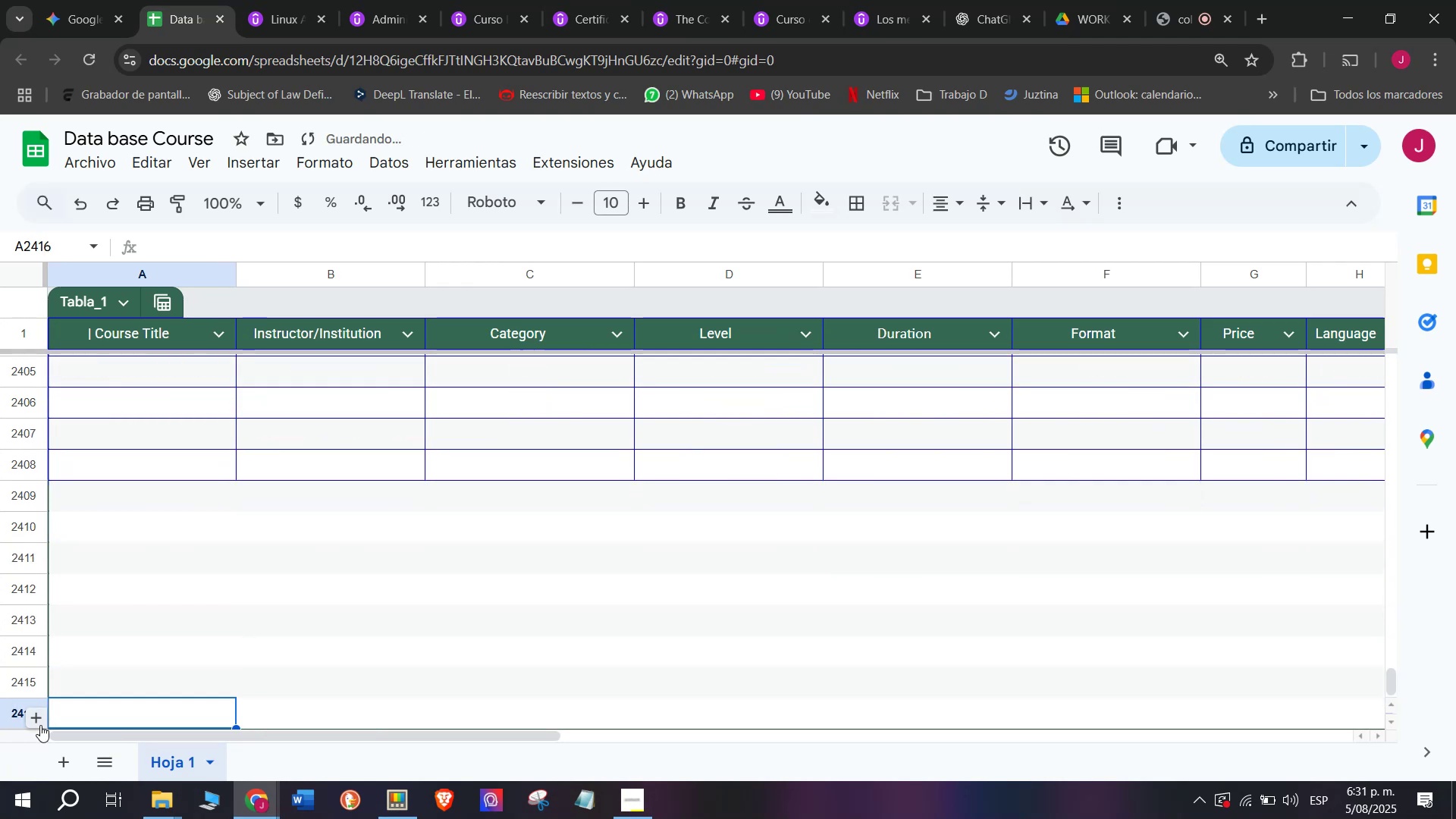 
triple_click([40, 725])
 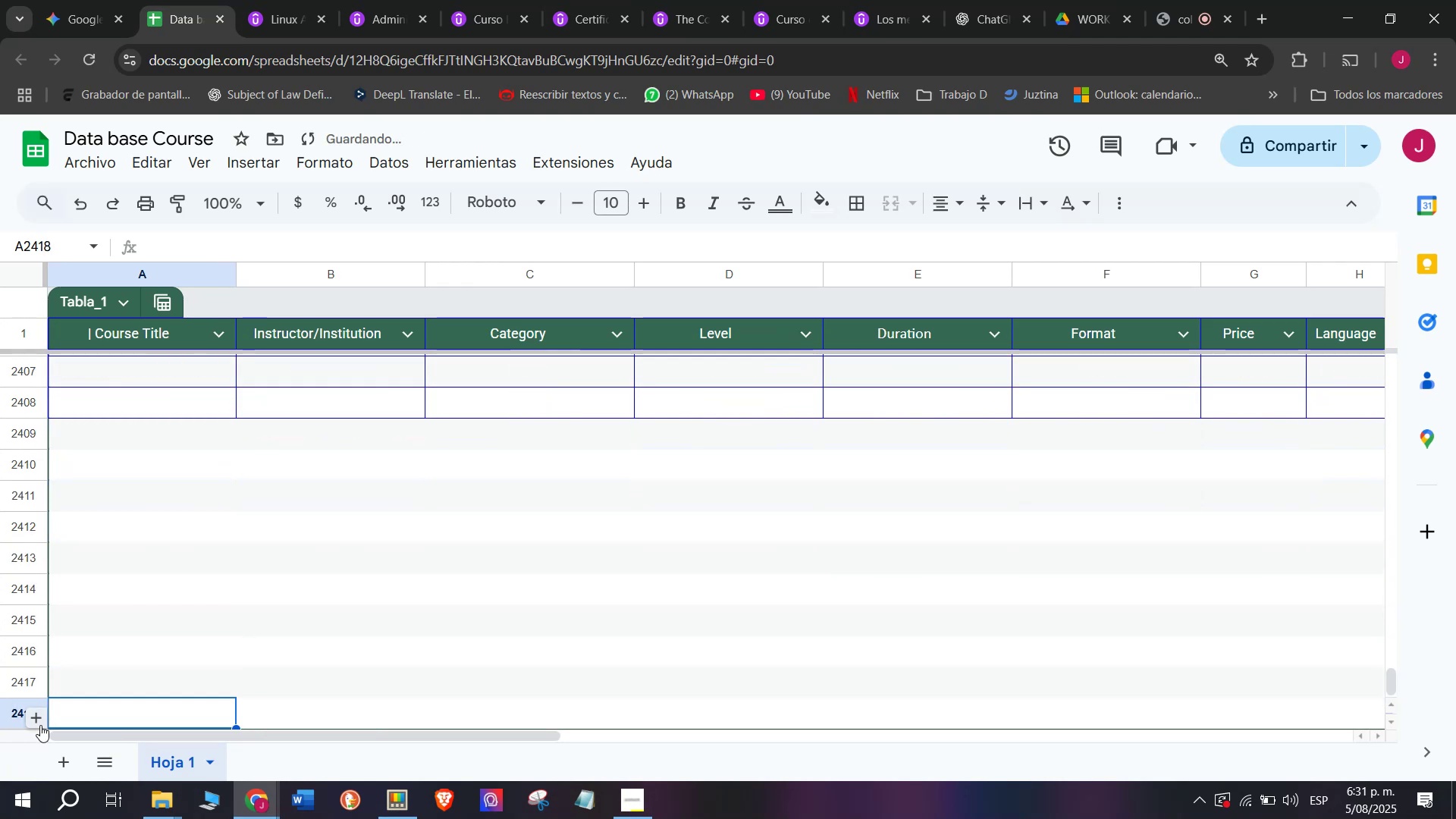 
triple_click([40, 725])
 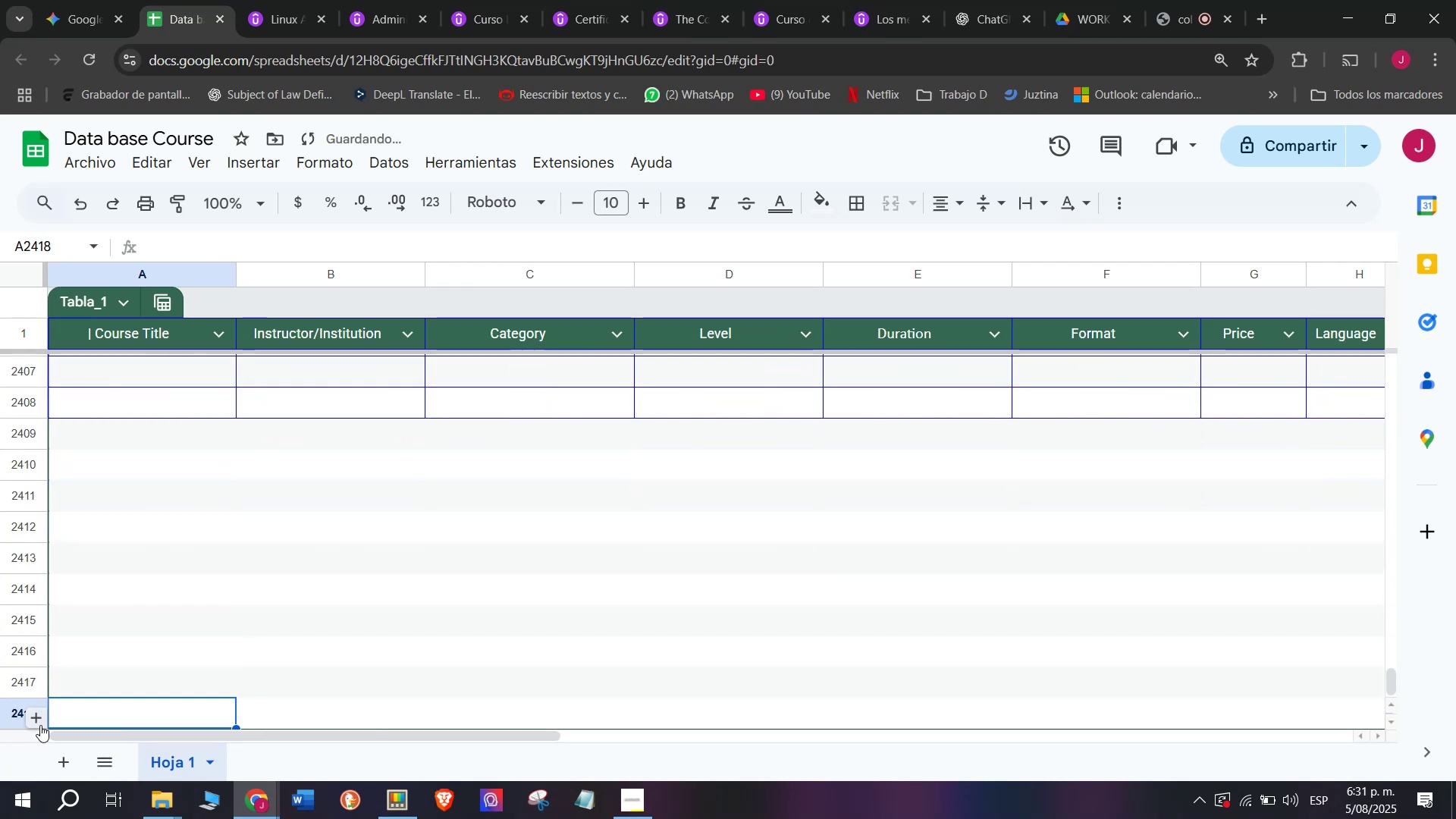 
triple_click([40, 725])
 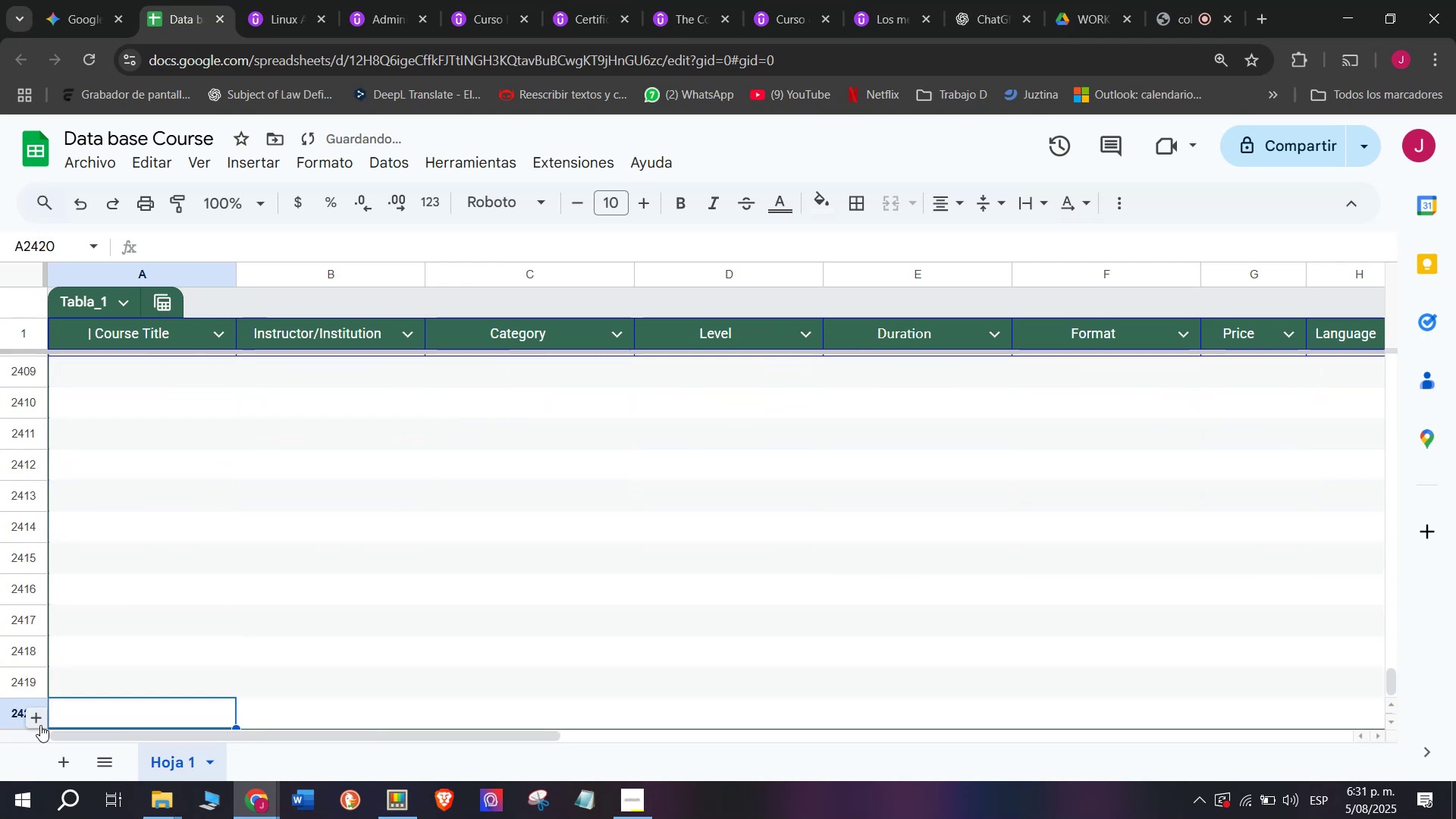 
triple_click([40, 725])
 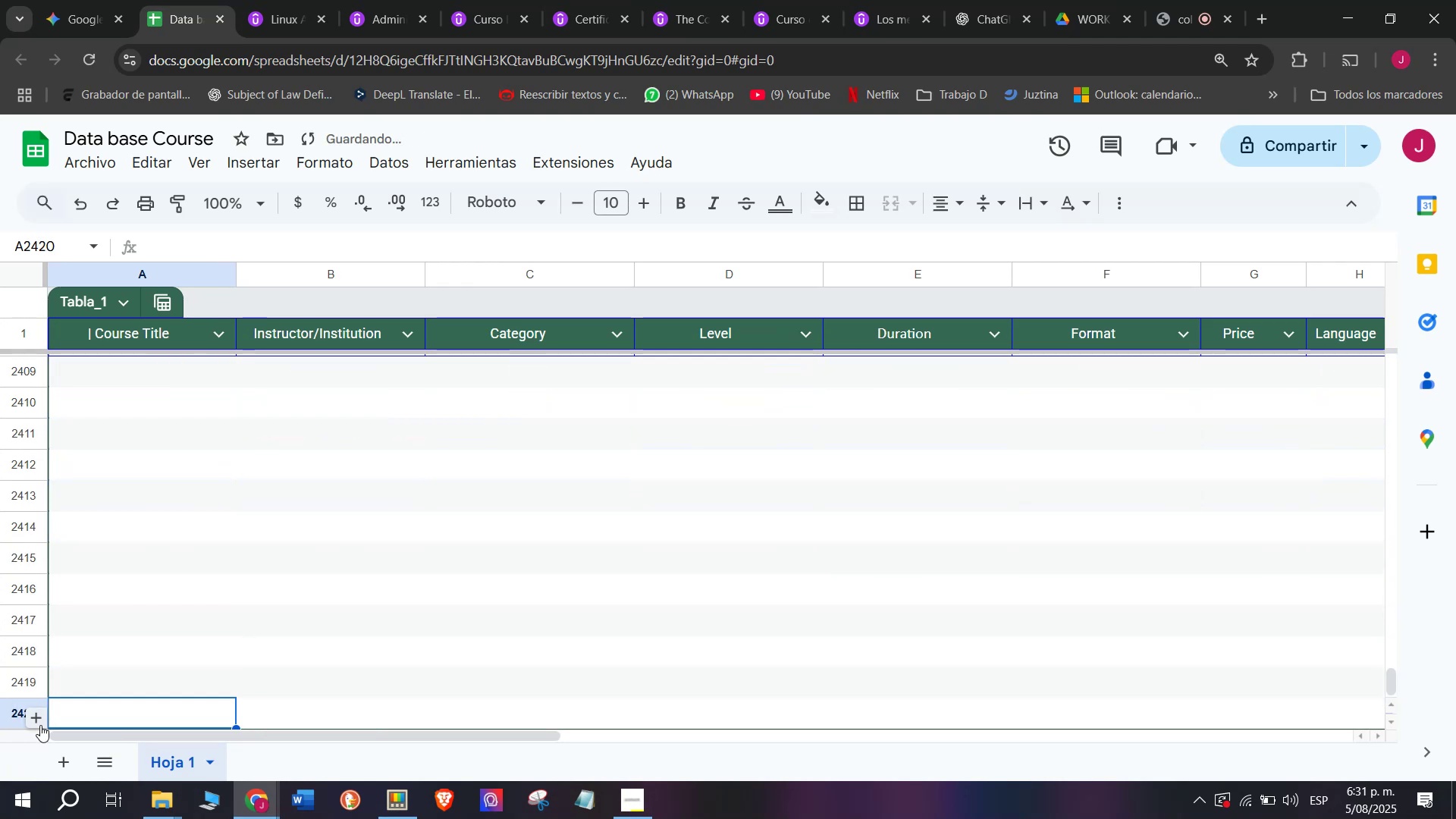 
triple_click([40, 725])
 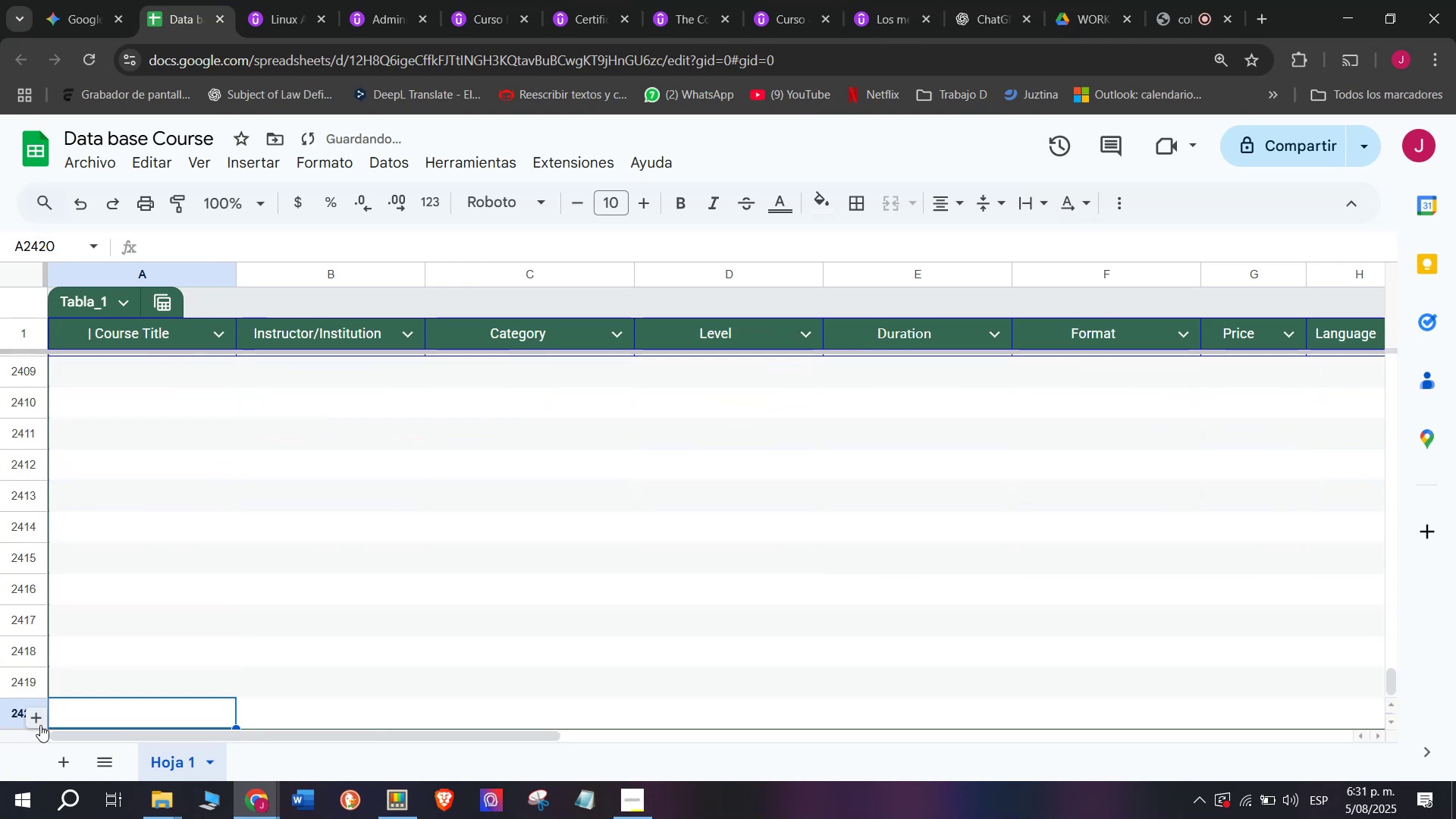 
triple_click([40, 725])
 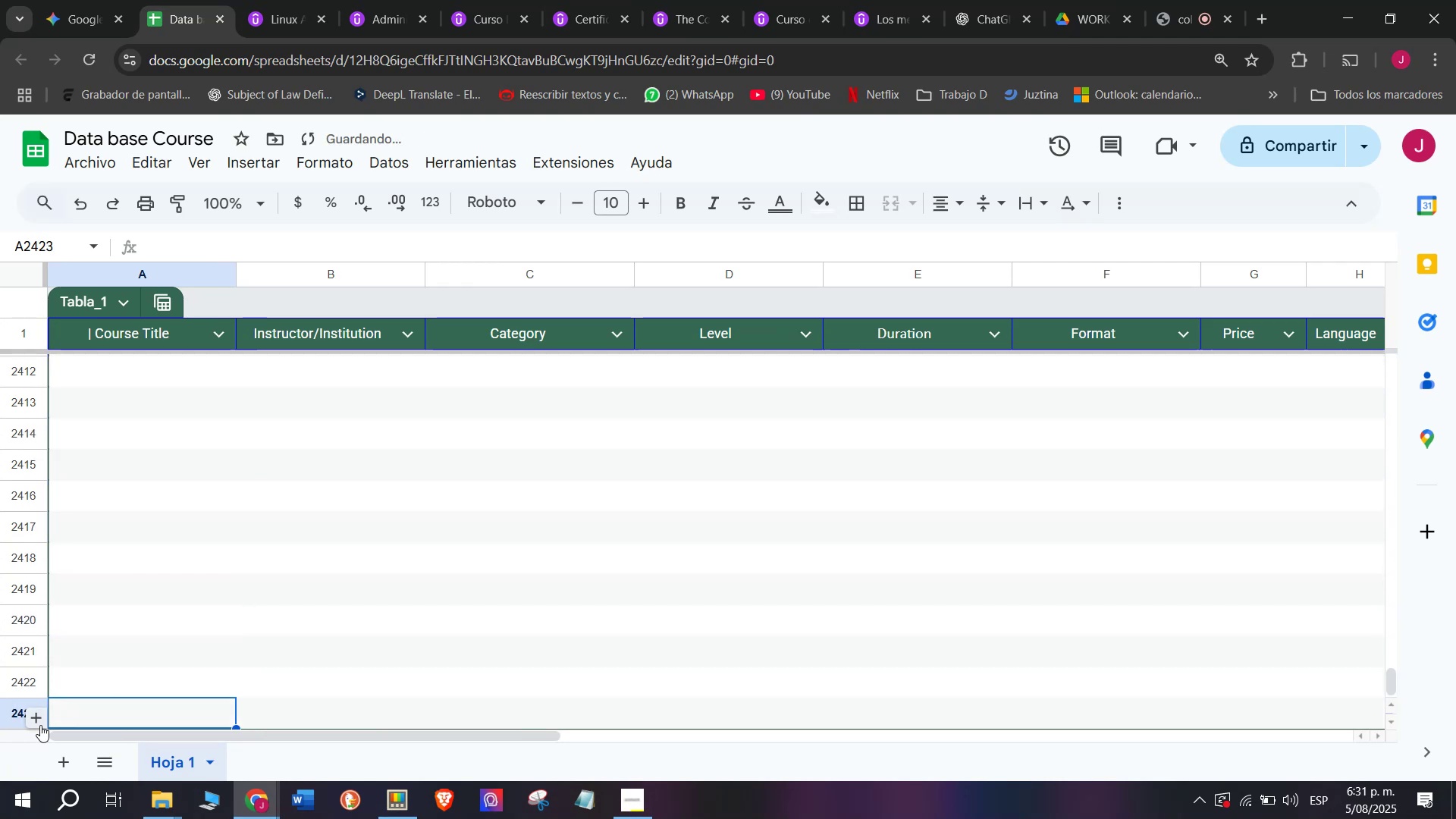 
triple_click([40, 725])
 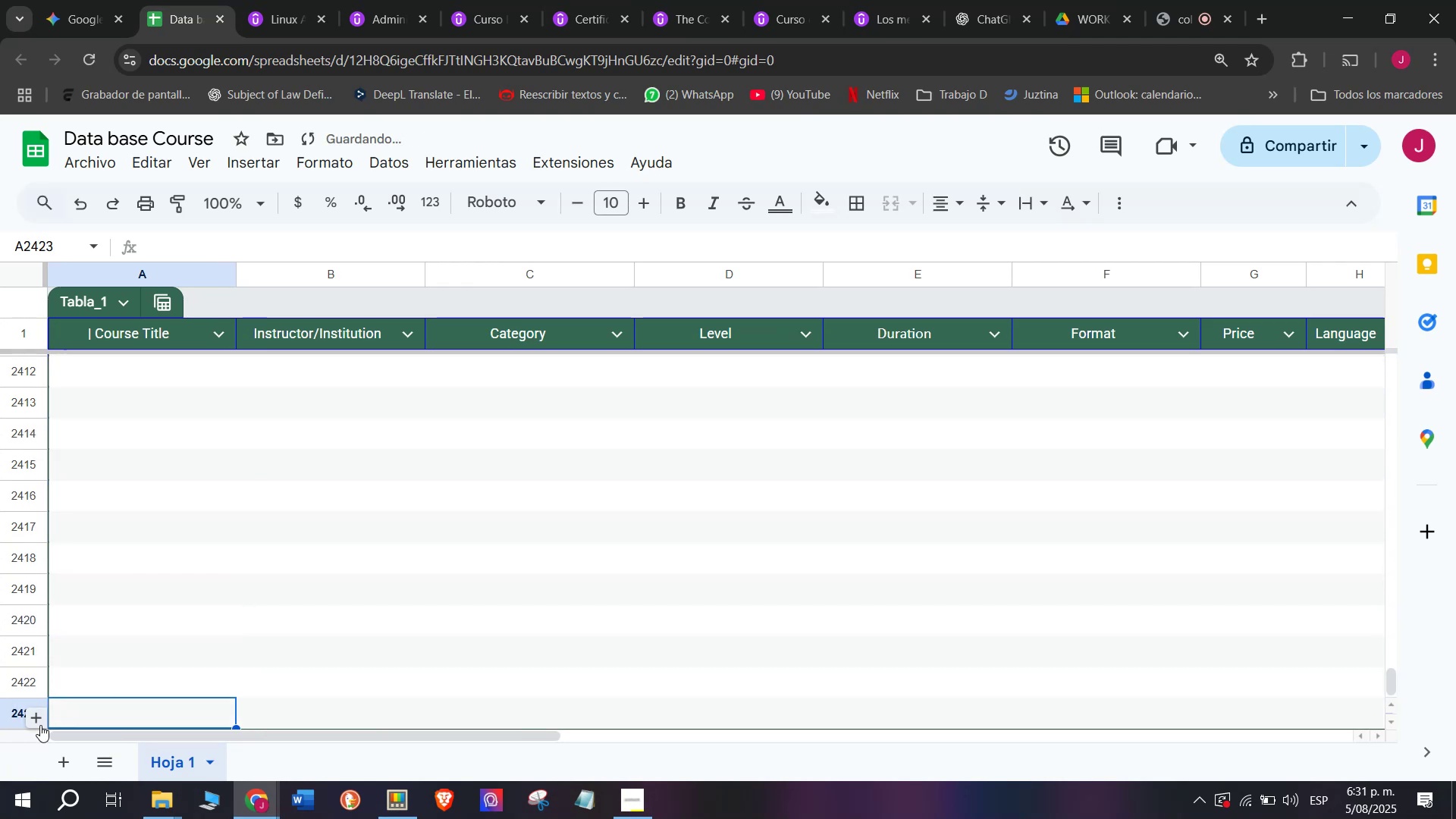 
triple_click([40, 725])
 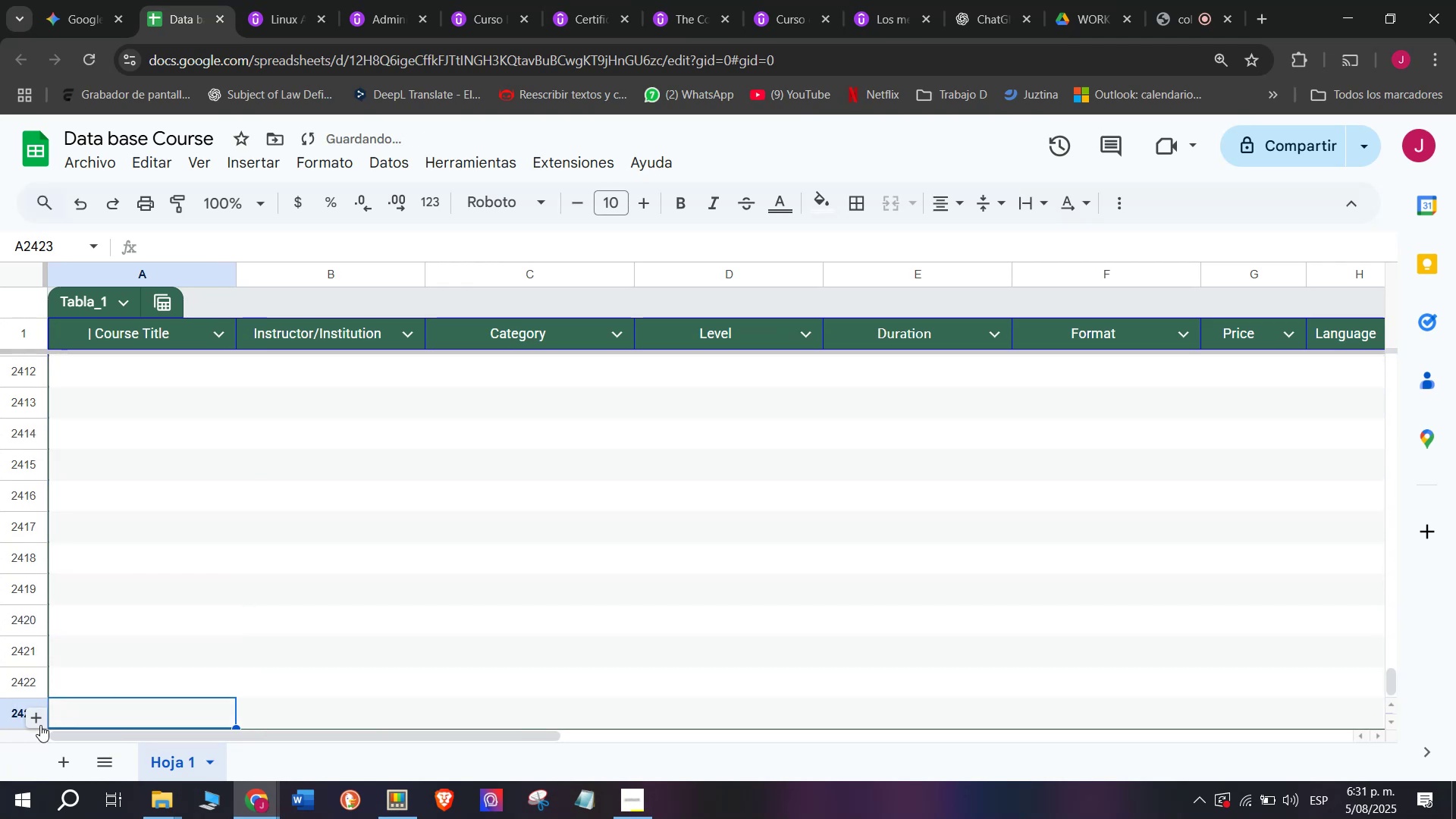 
triple_click([40, 725])
 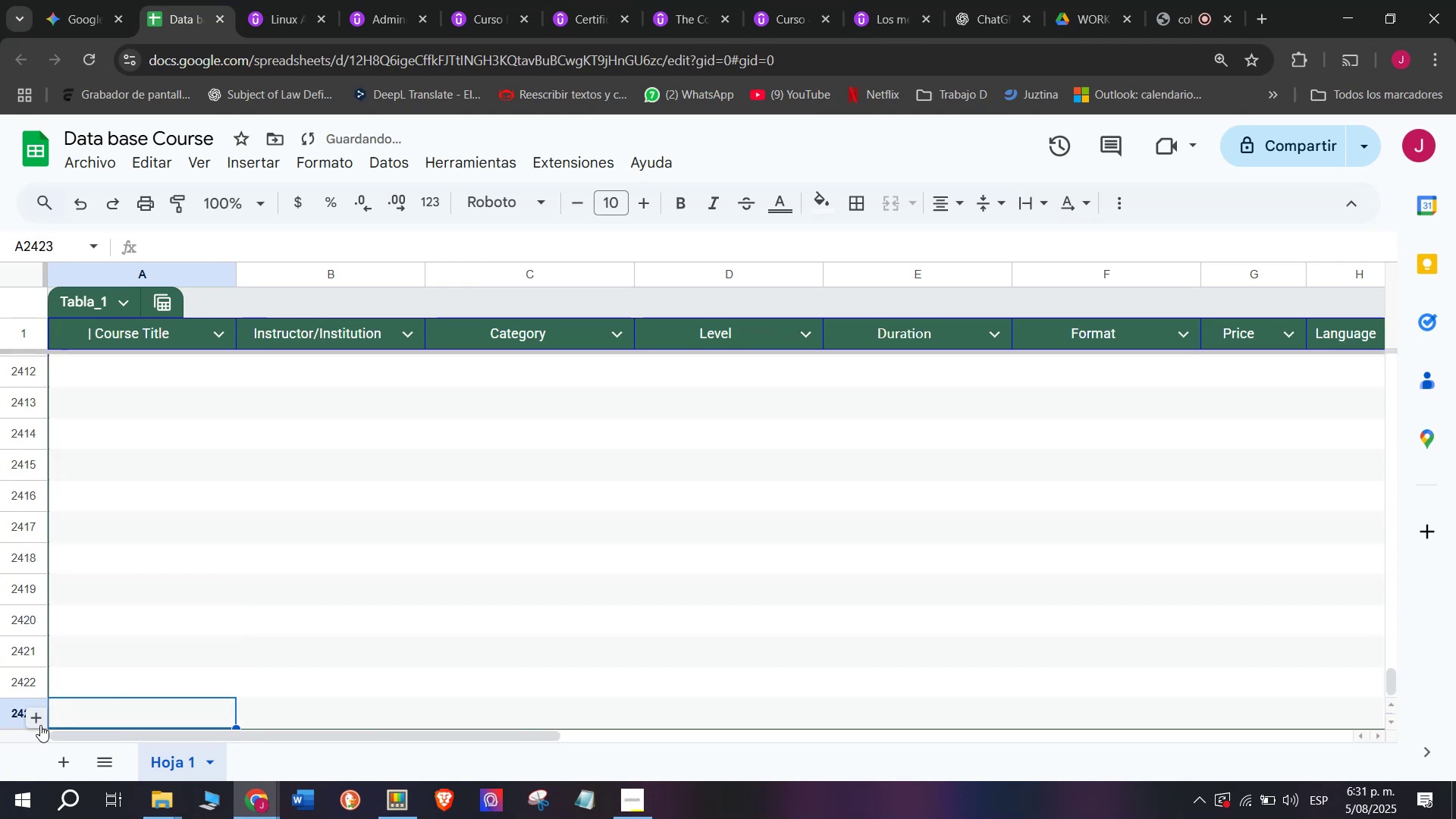 
triple_click([40, 725])
 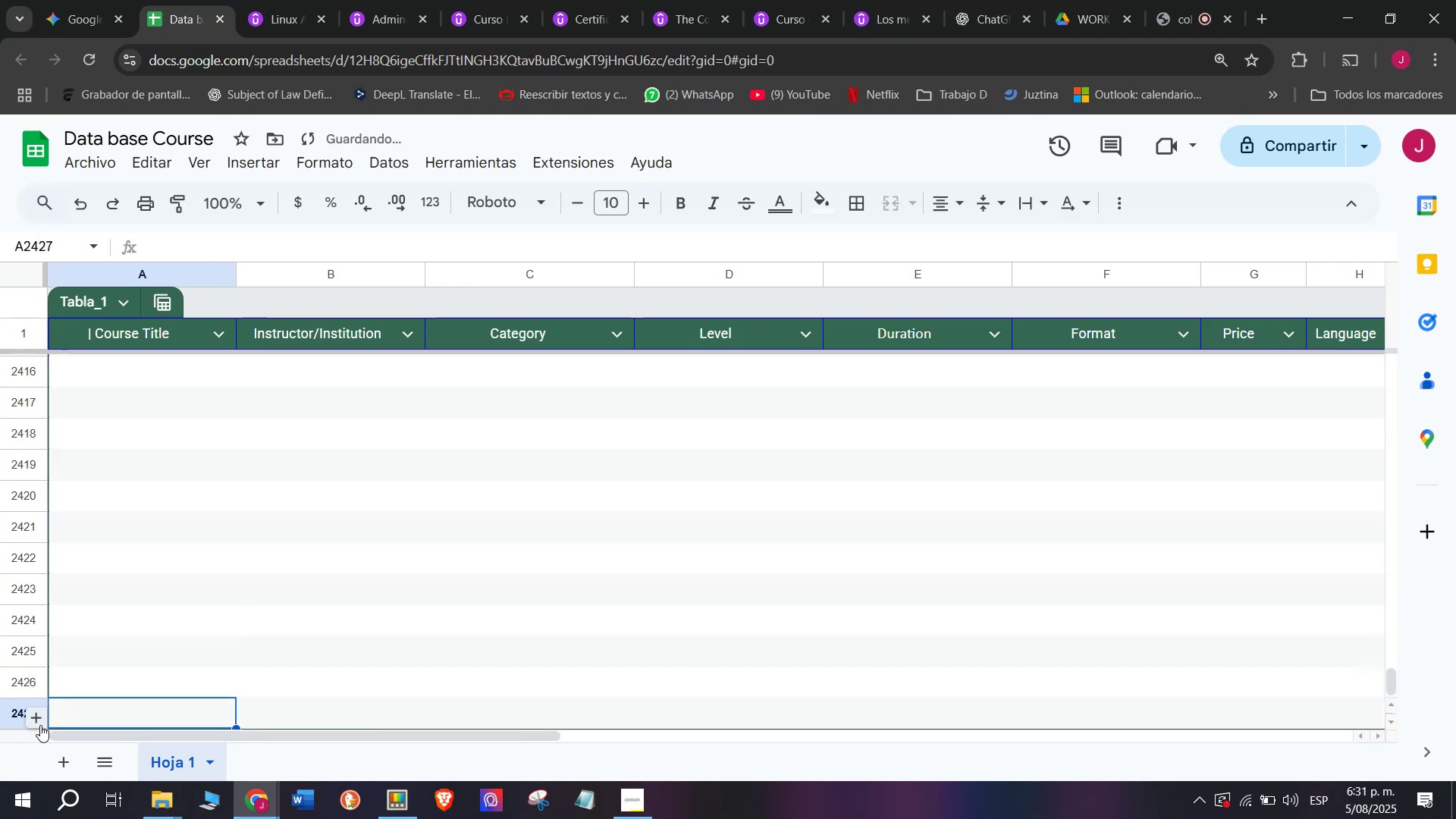 
triple_click([40, 725])
 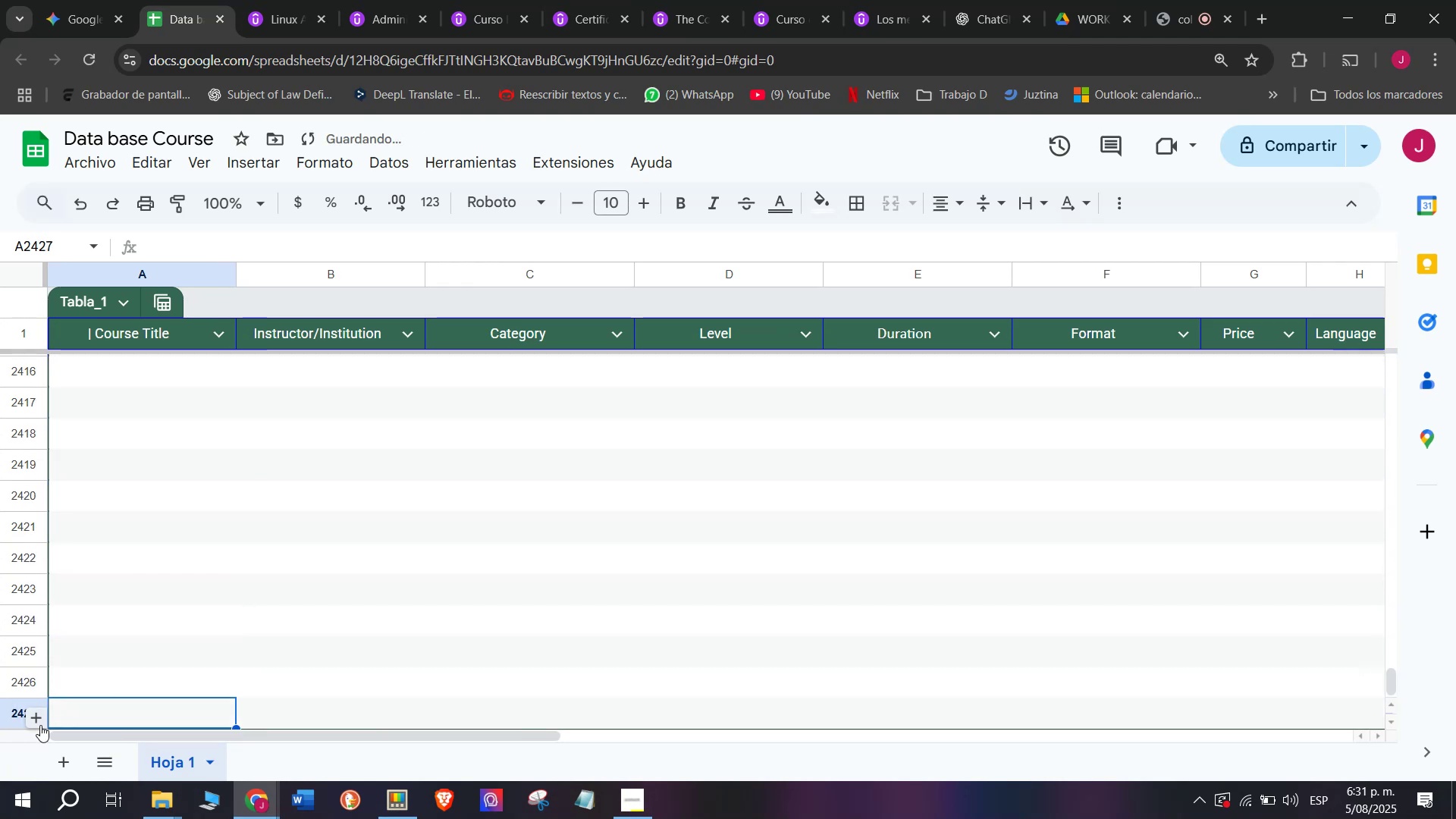 
triple_click([40, 725])
 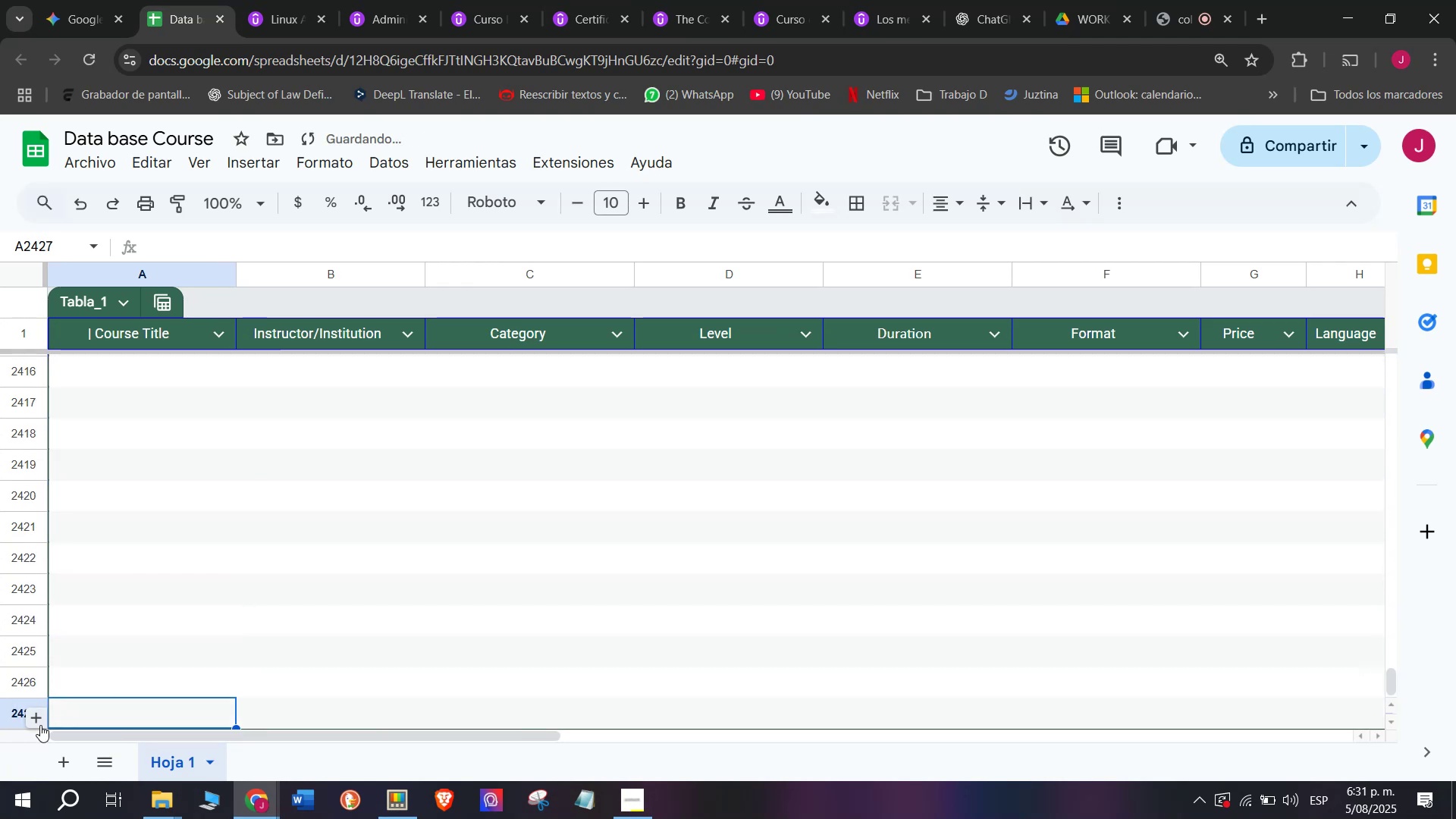 
triple_click([40, 725])
 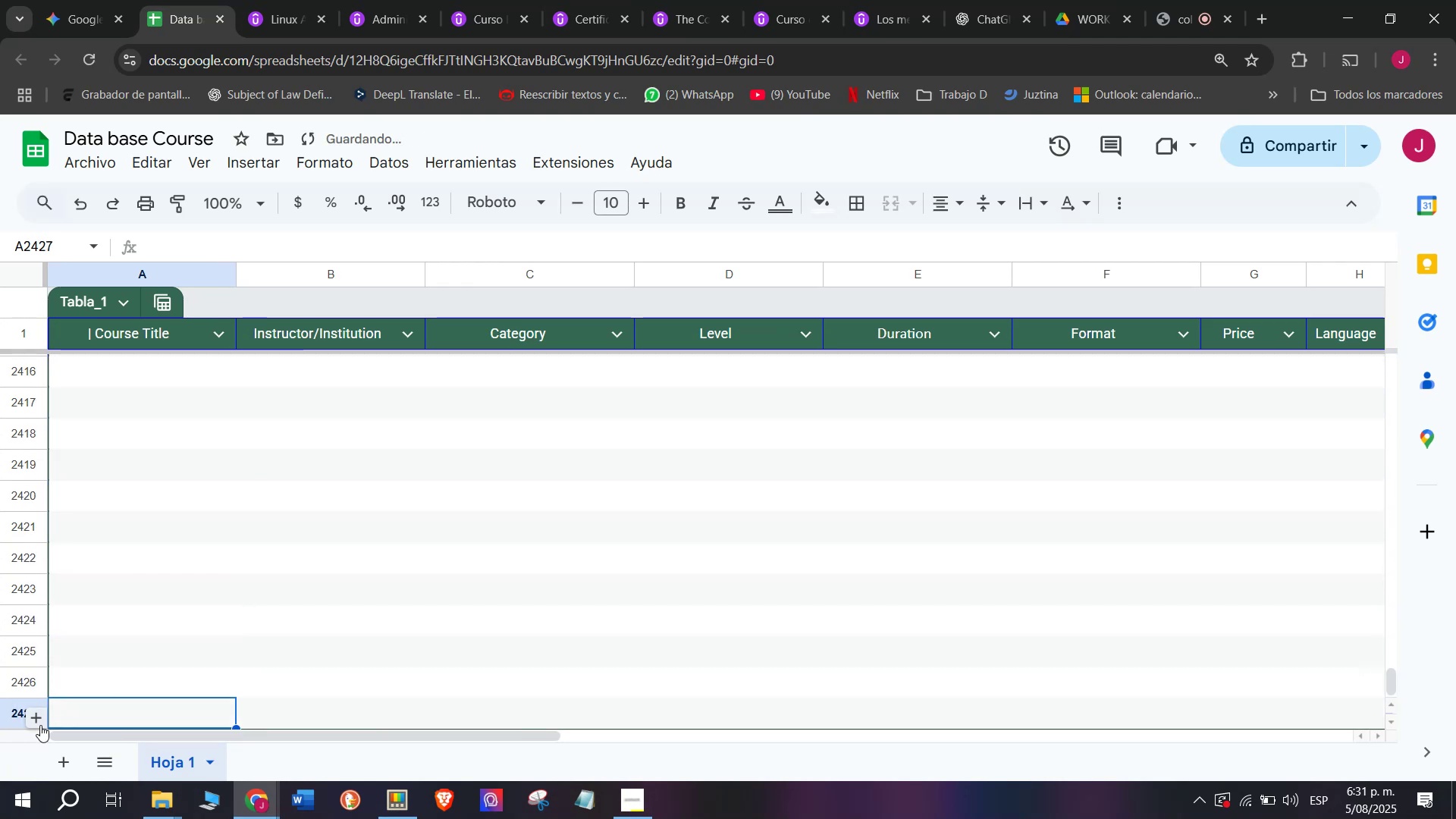 
triple_click([40, 725])
 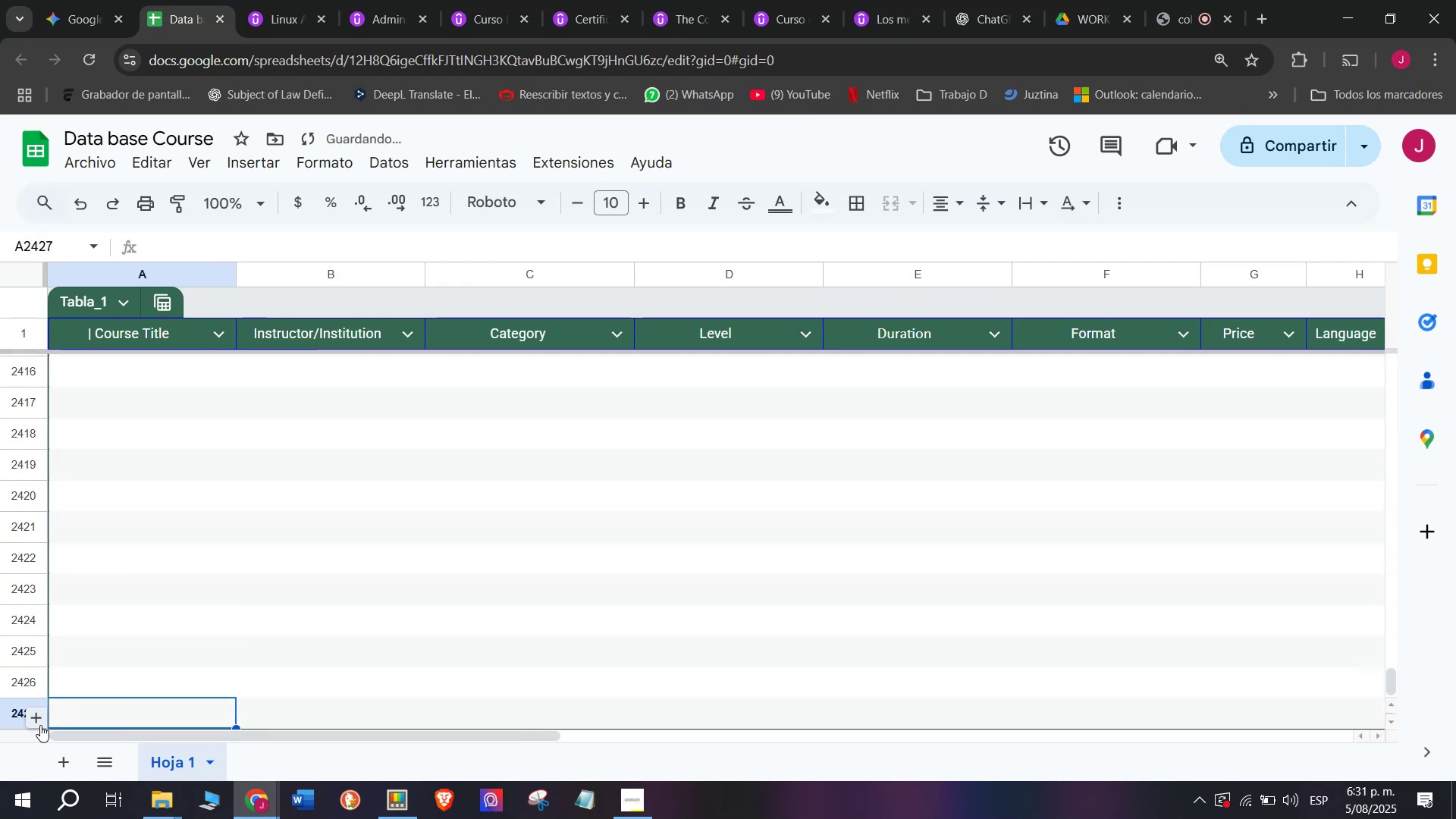 
triple_click([40, 725])
 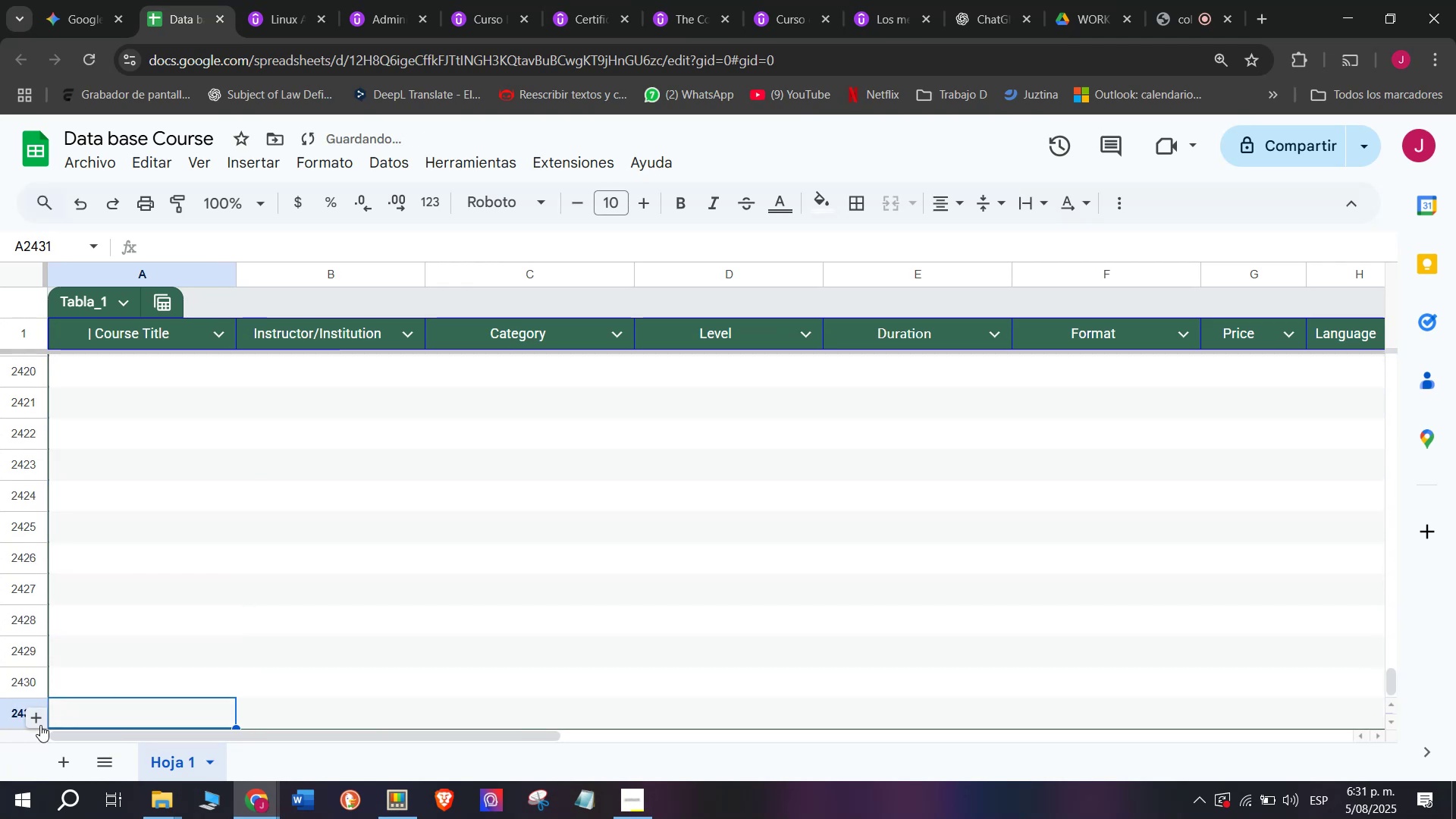 
triple_click([40, 725])
 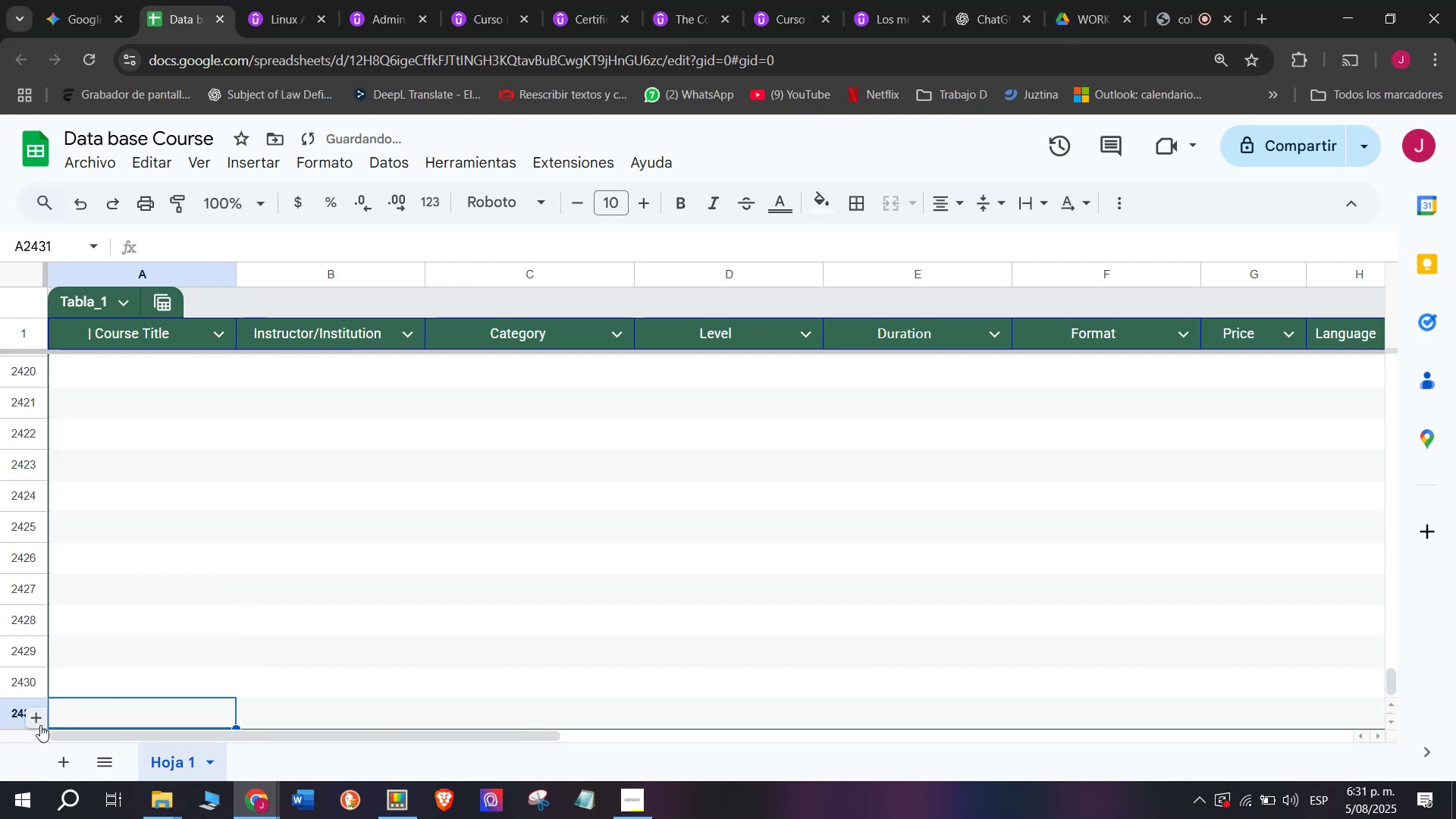 
triple_click([40, 725])
 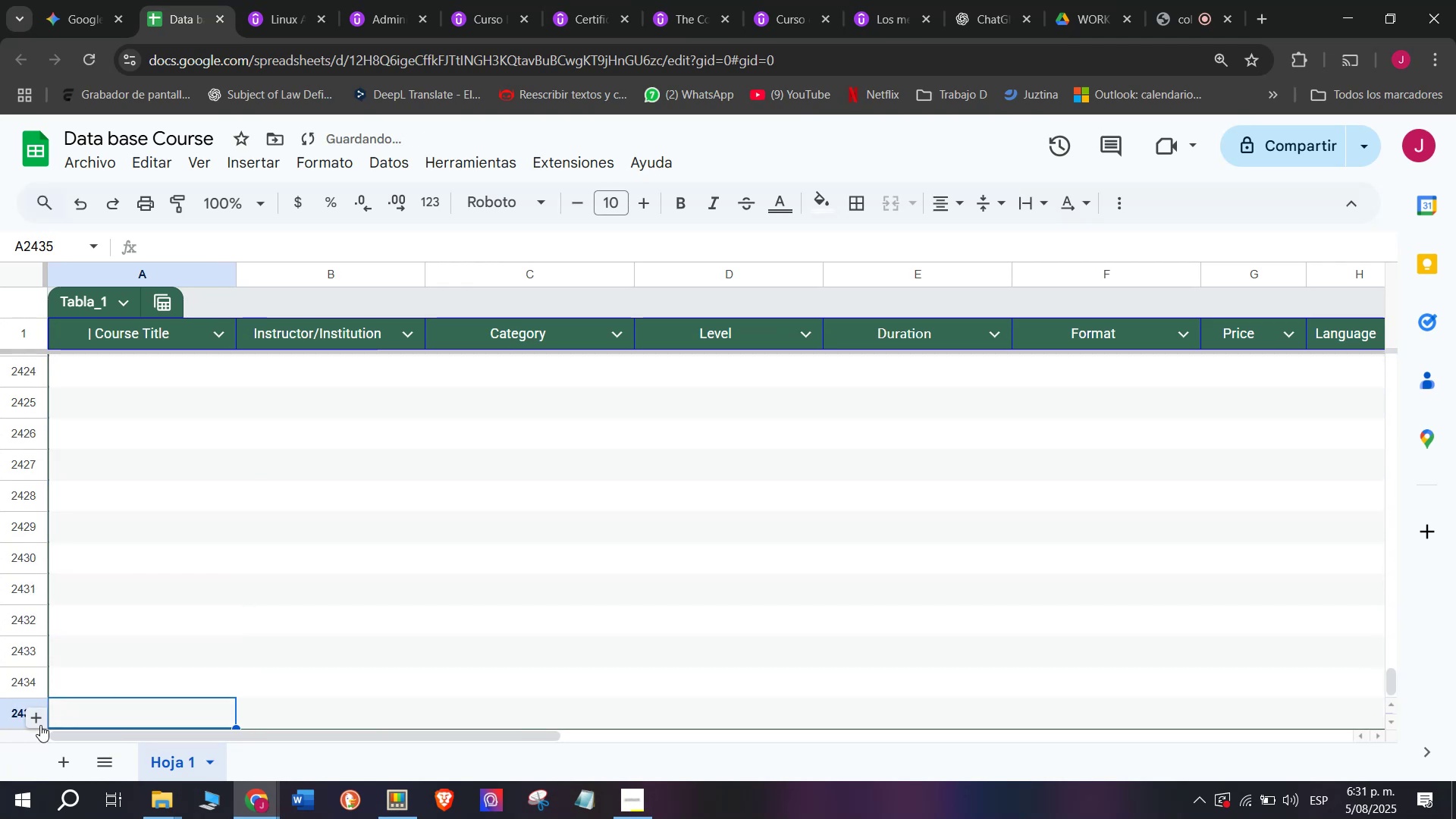 
triple_click([40, 725])
 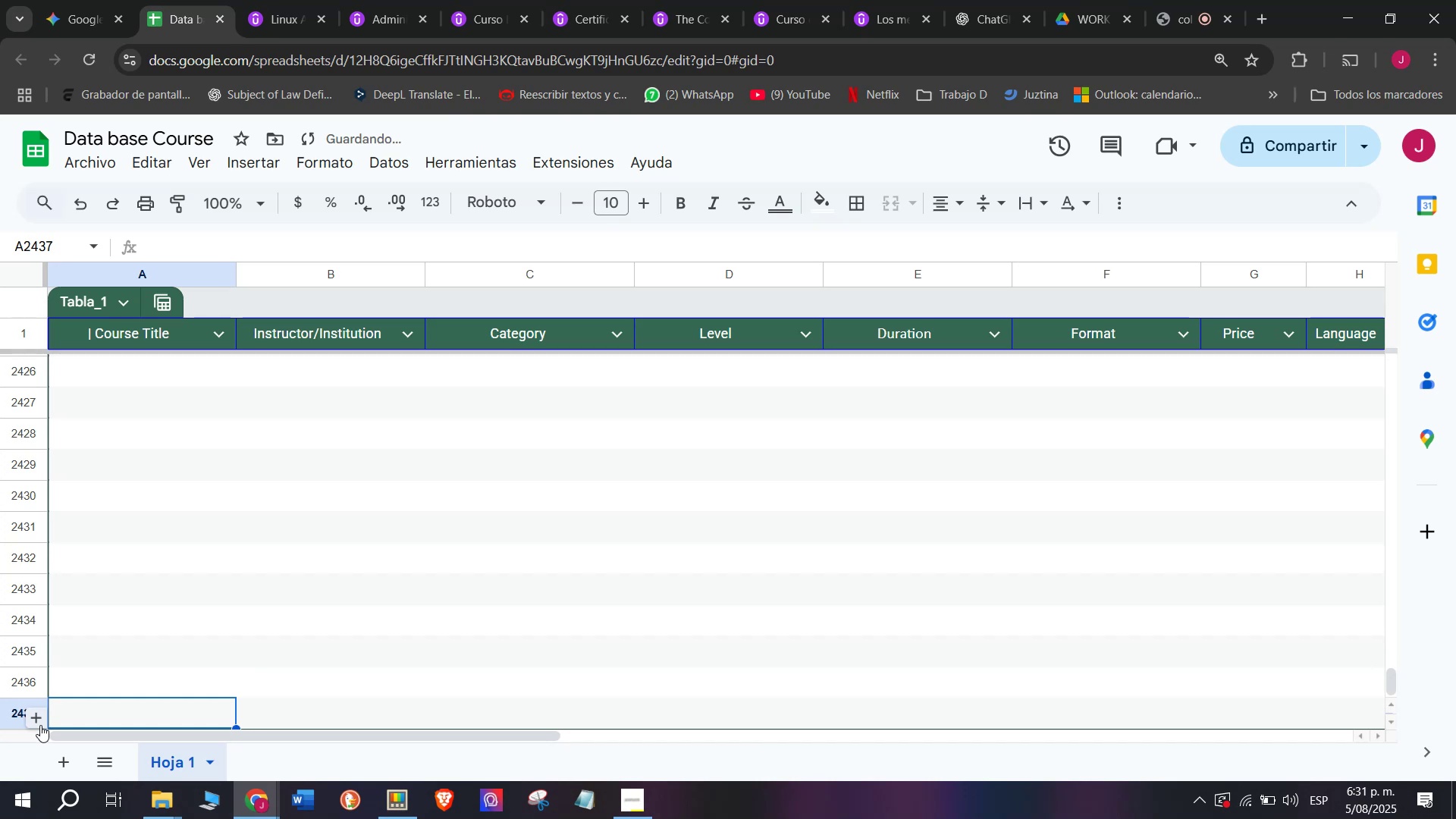 
triple_click([40, 725])
 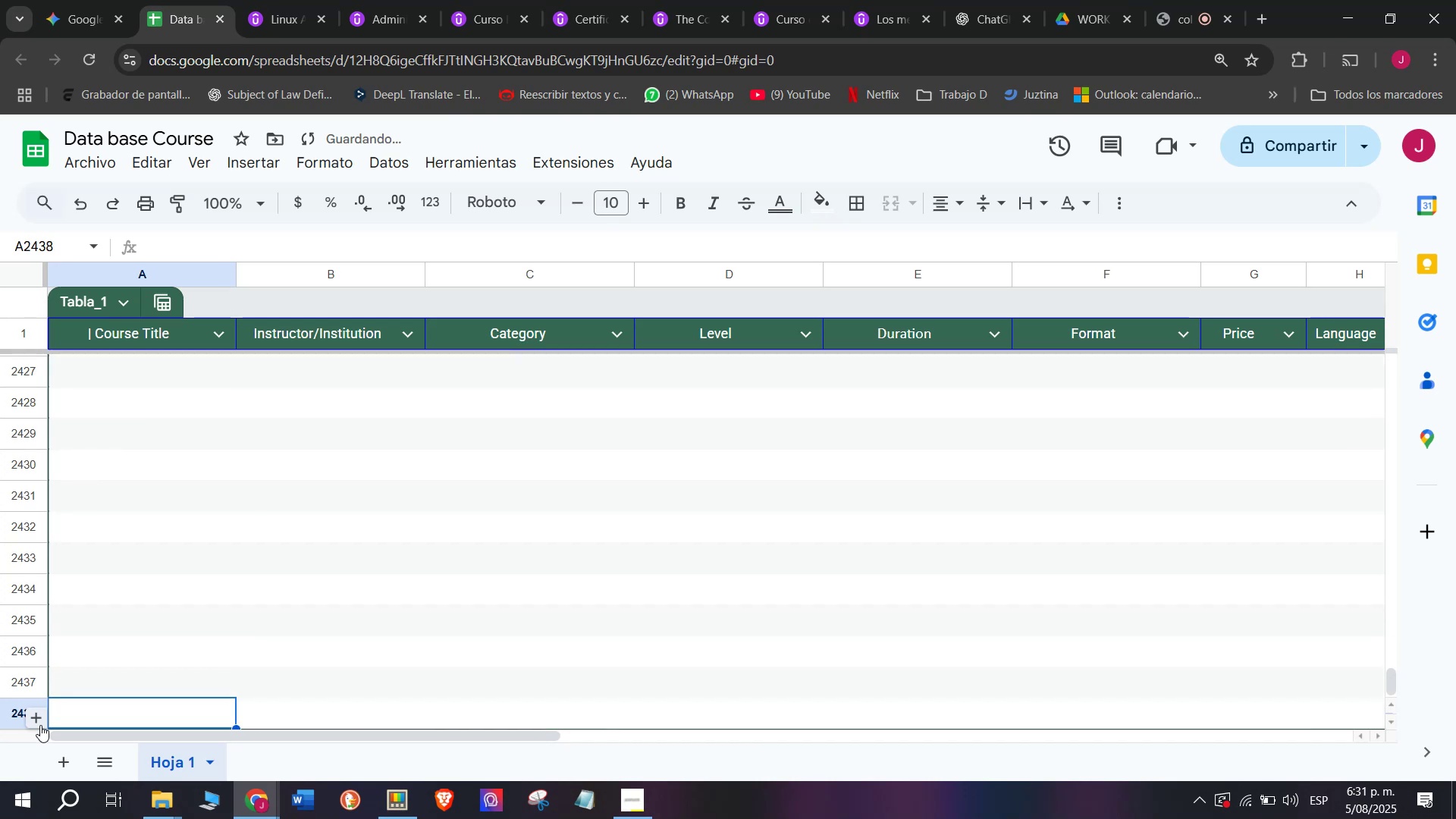 
triple_click([40, 725])
 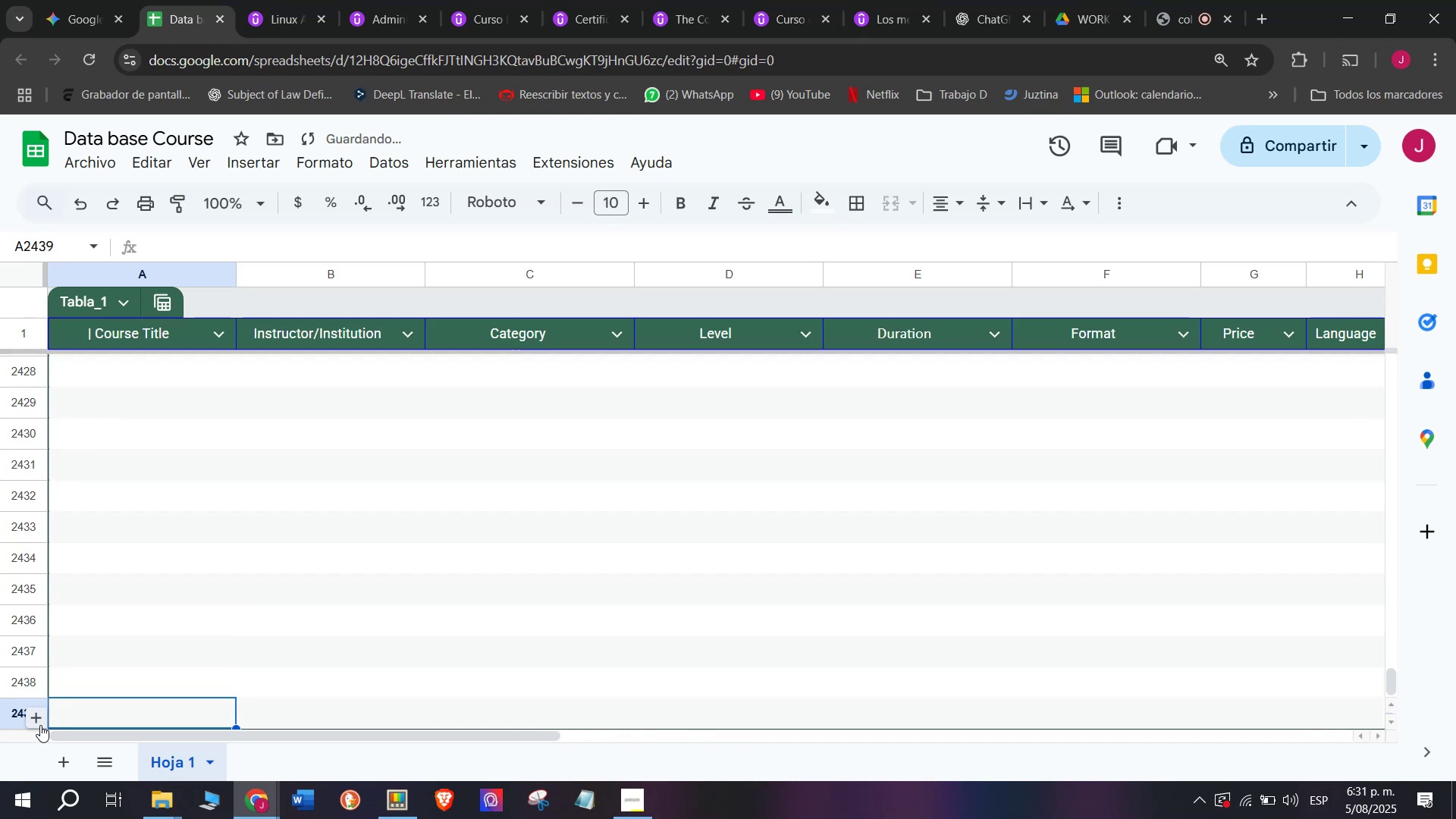 
triple_click([40, 725])
 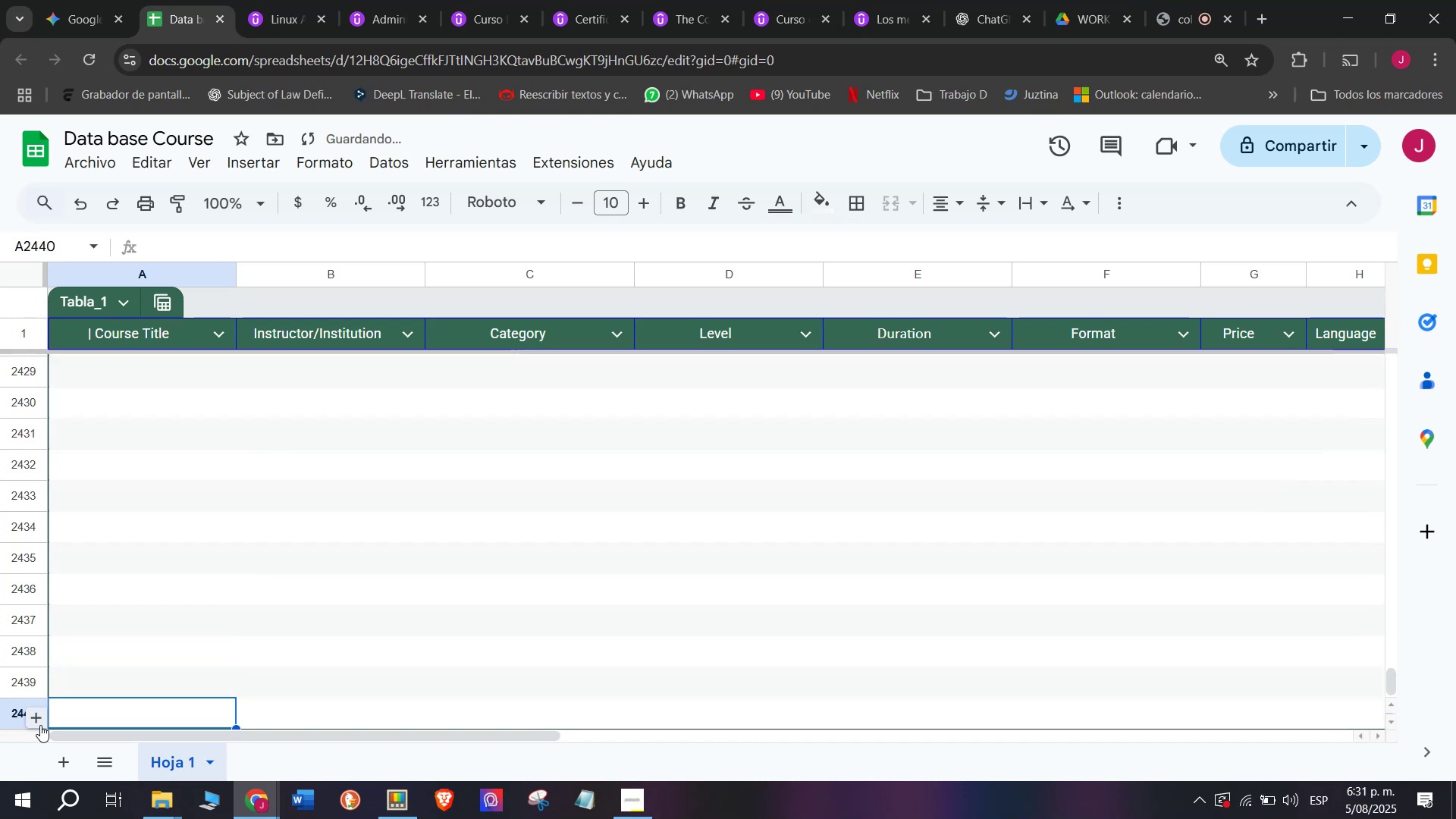 
triple_click([40, 725])
 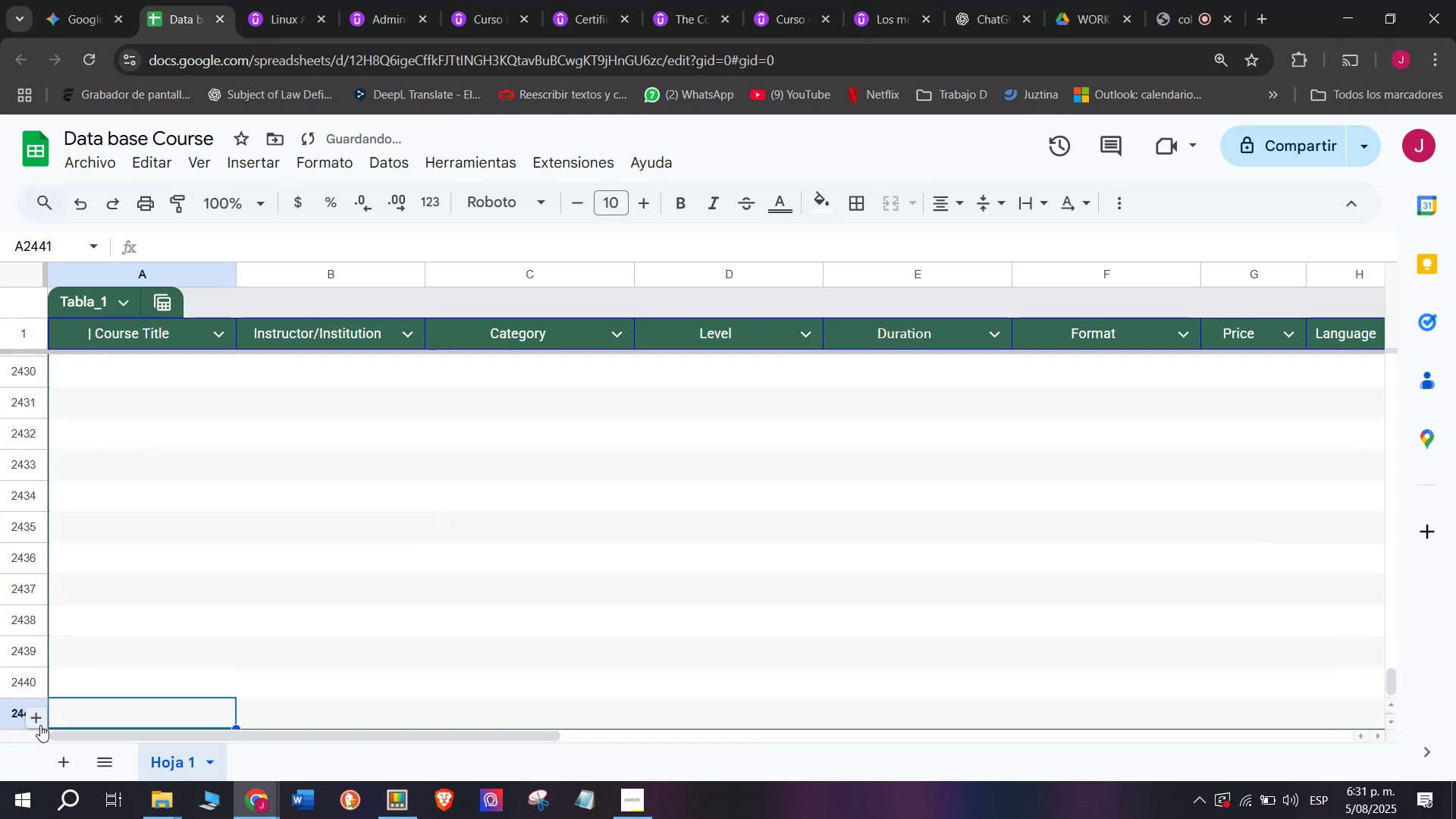 
triple_click([40, 725])
 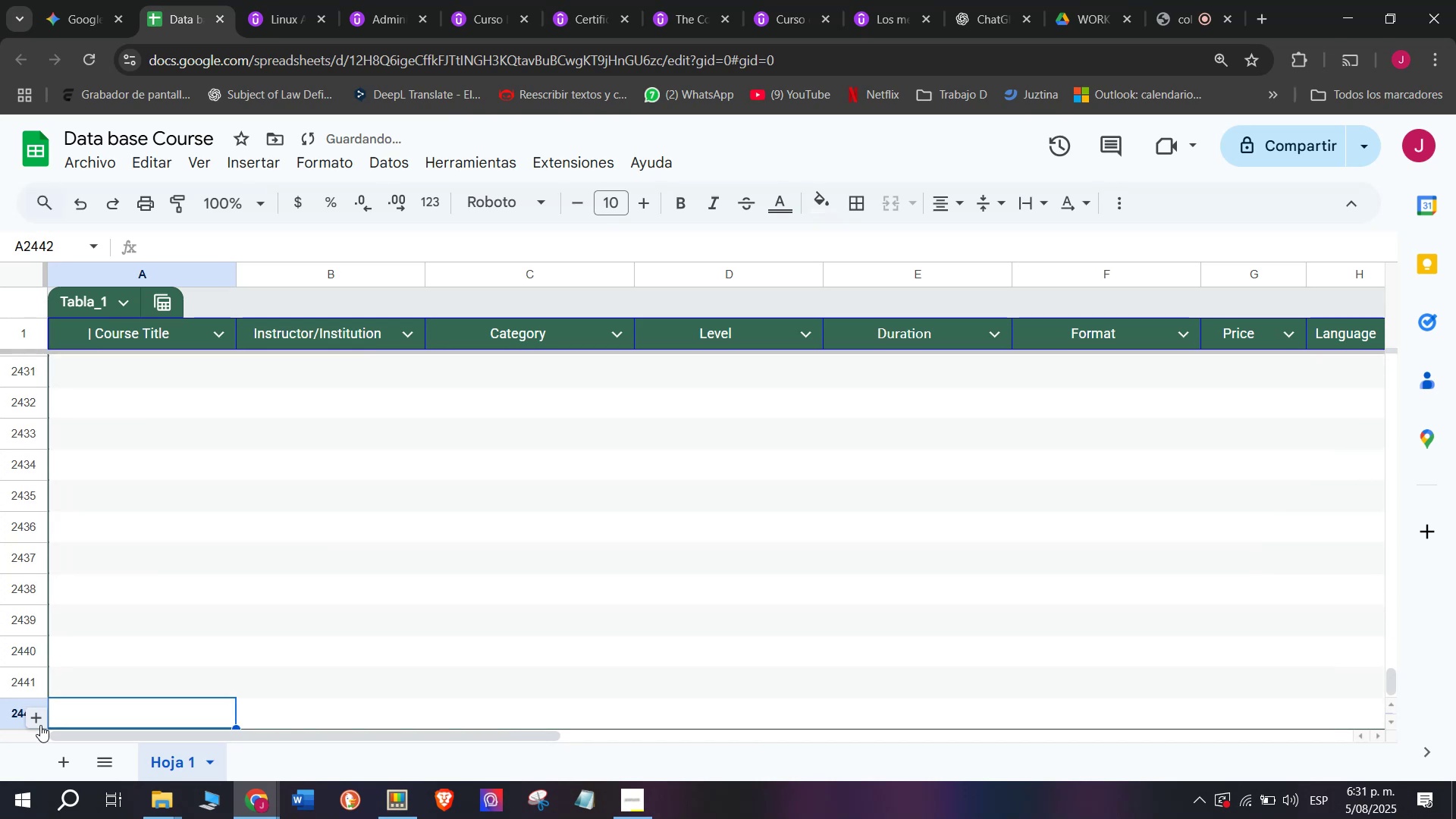 
triple_click([40, 725])
 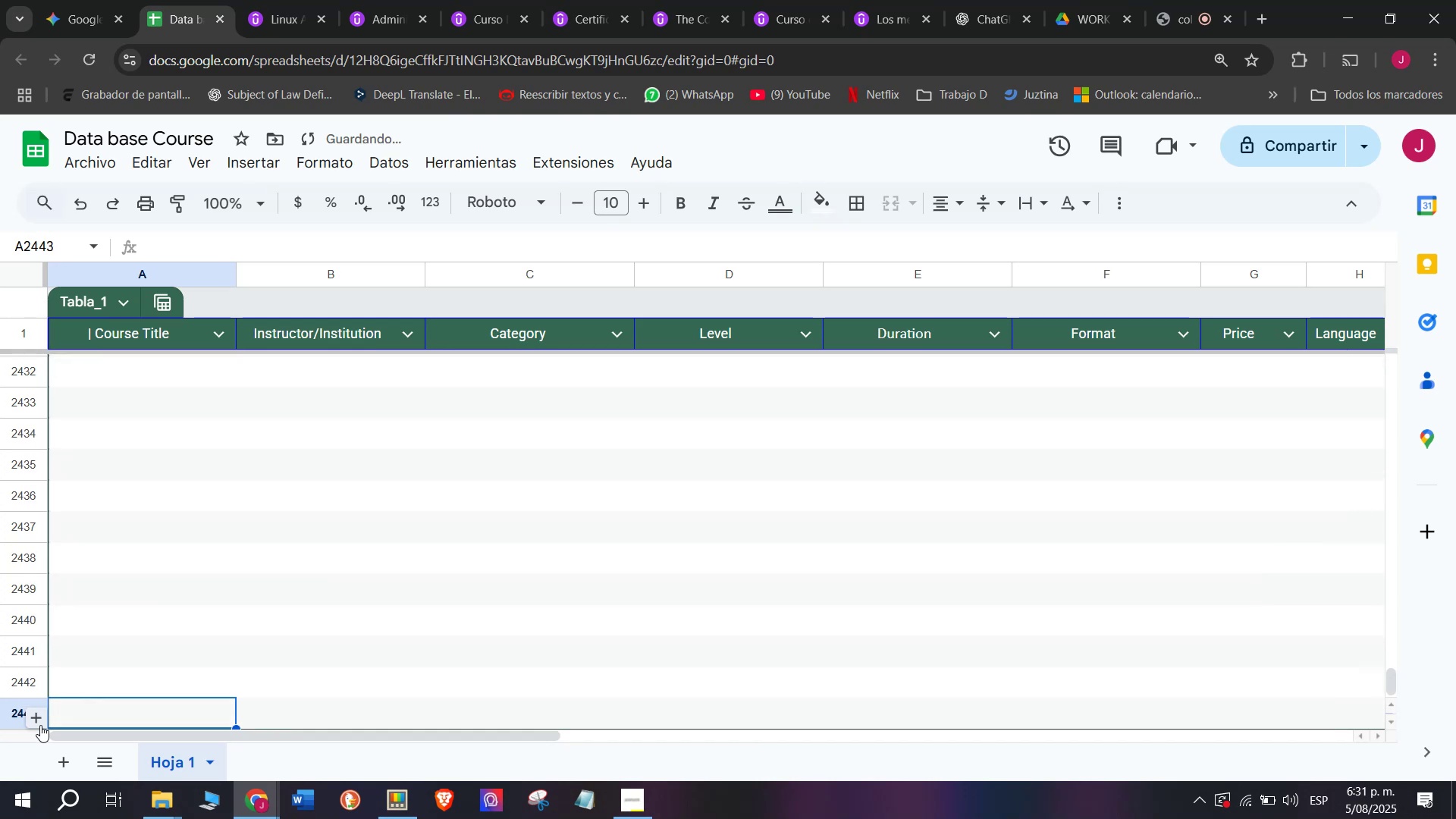 
triple_click([40, 725])
 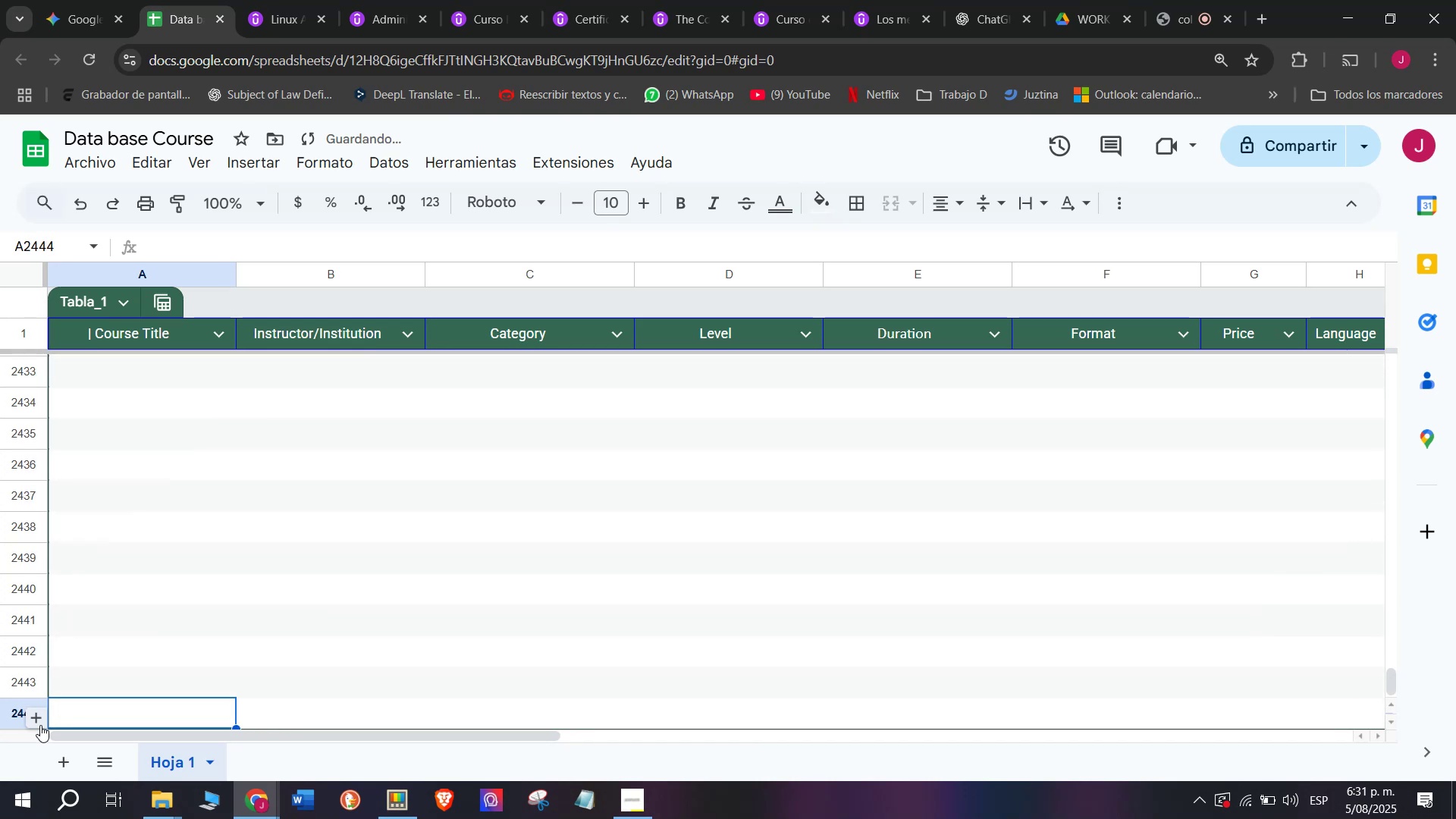 
triple_click([40, 725])
 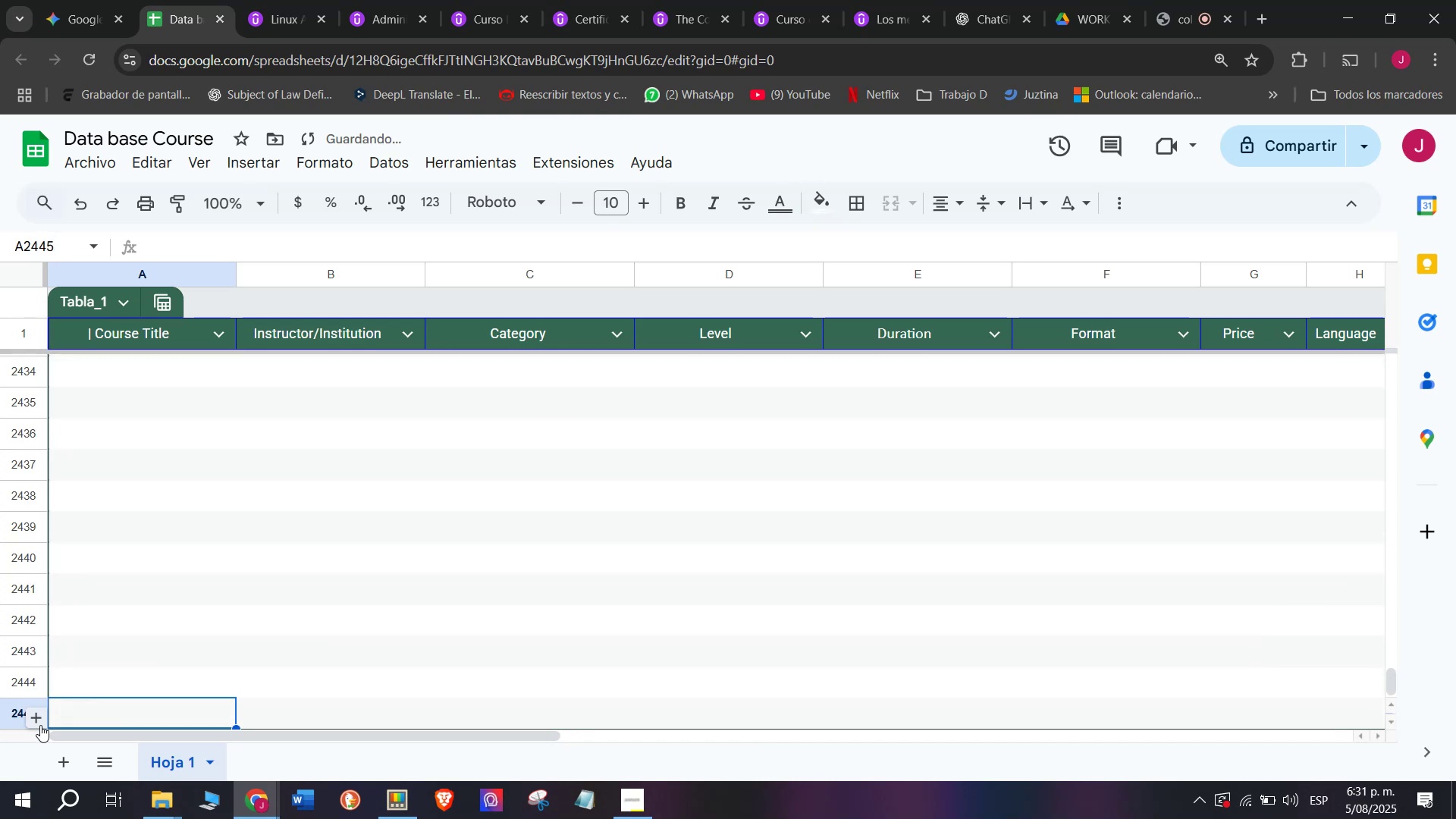 
triple_click([40, 725])
 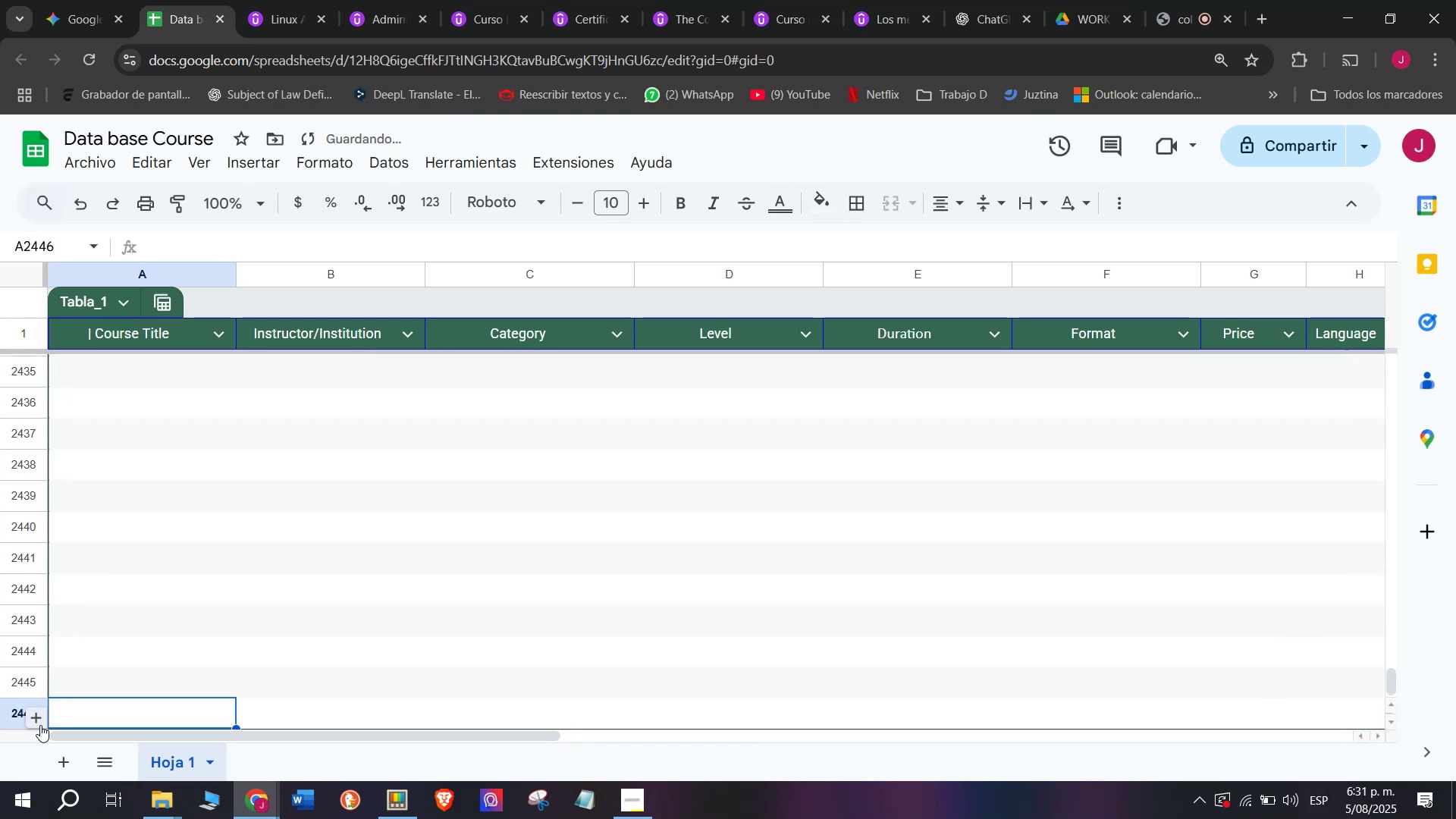 
triple_click([40, 725])
 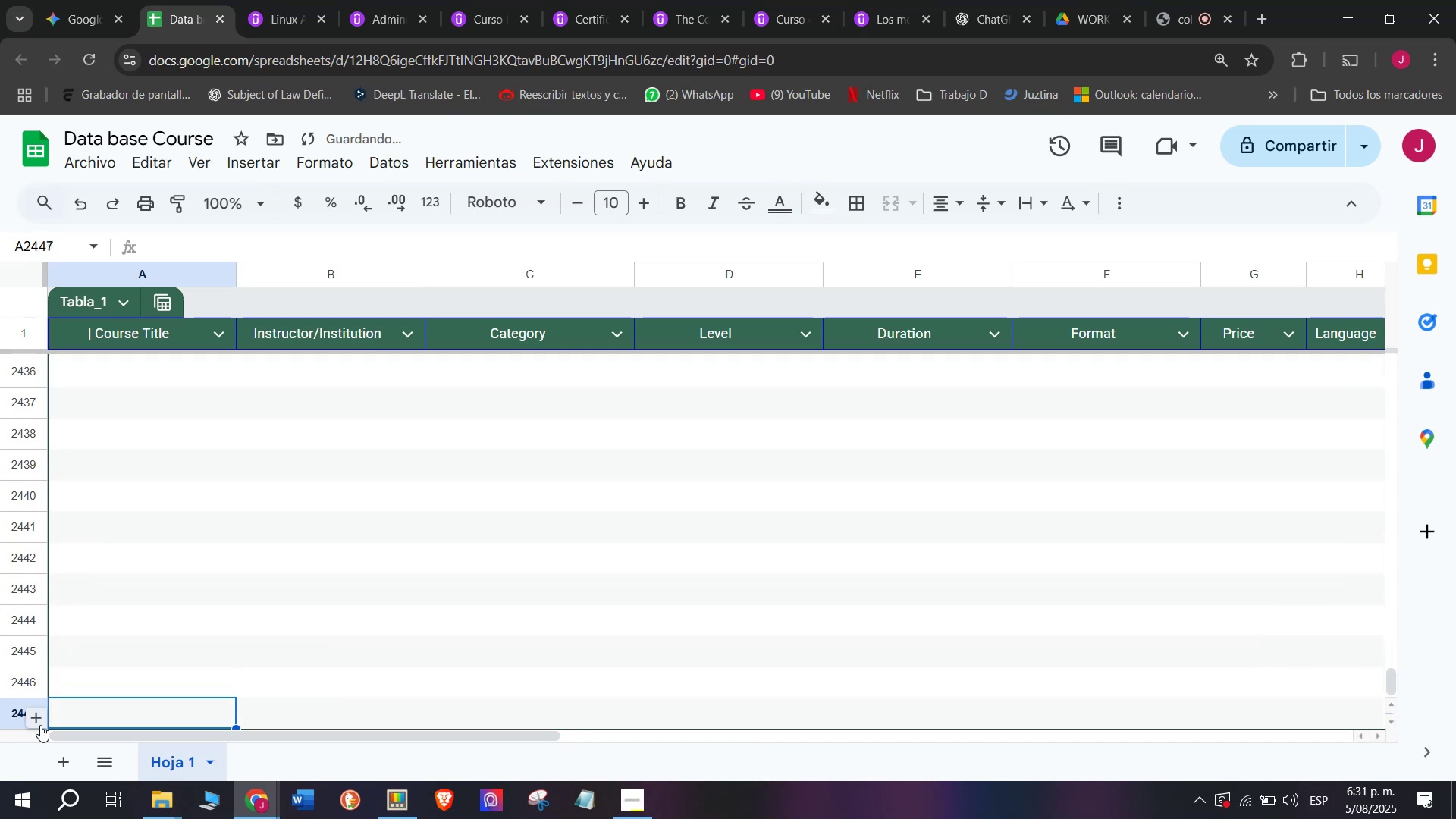 
triple_click([40, 725])
 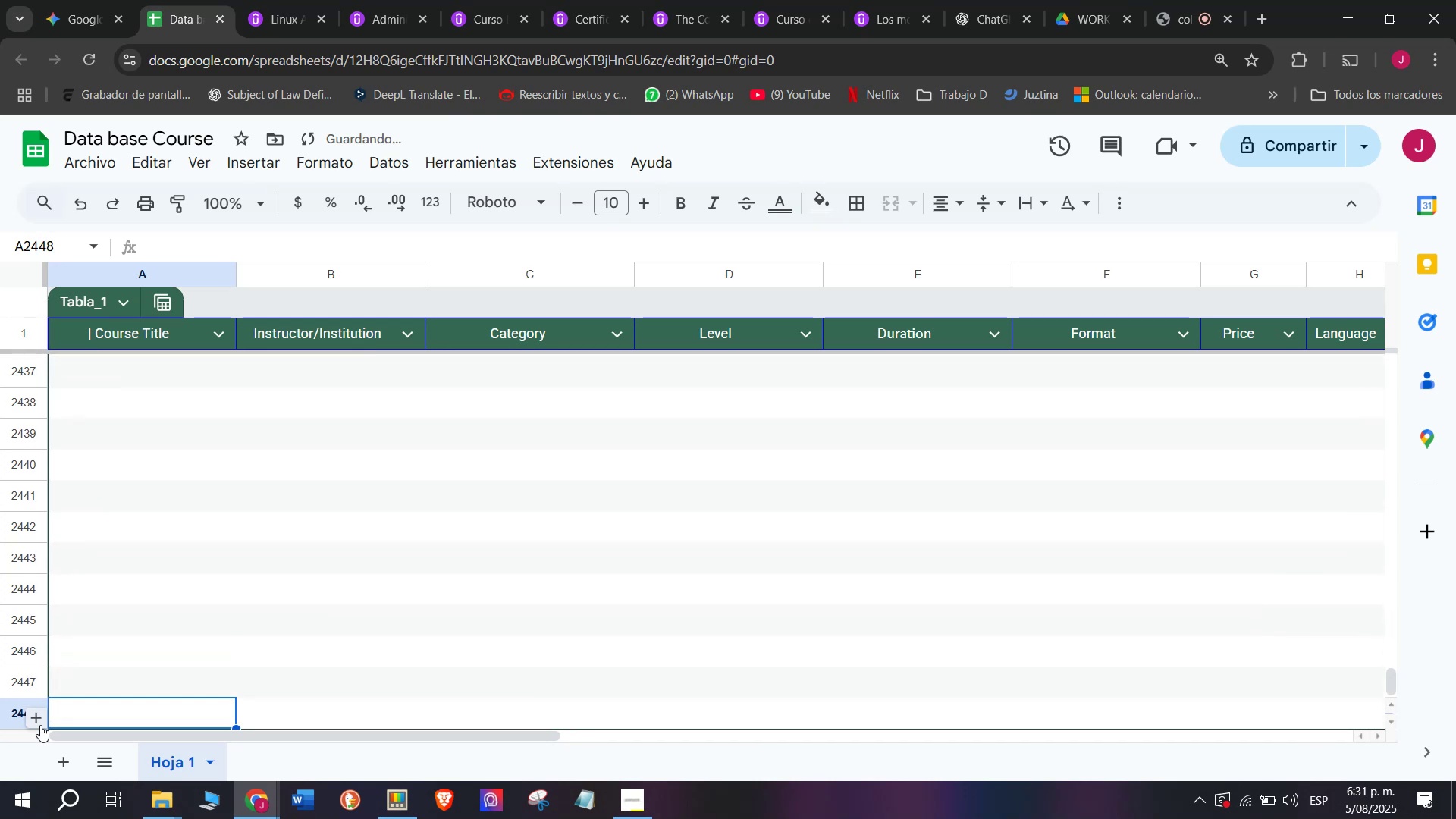 
triple_click([40, 725])
 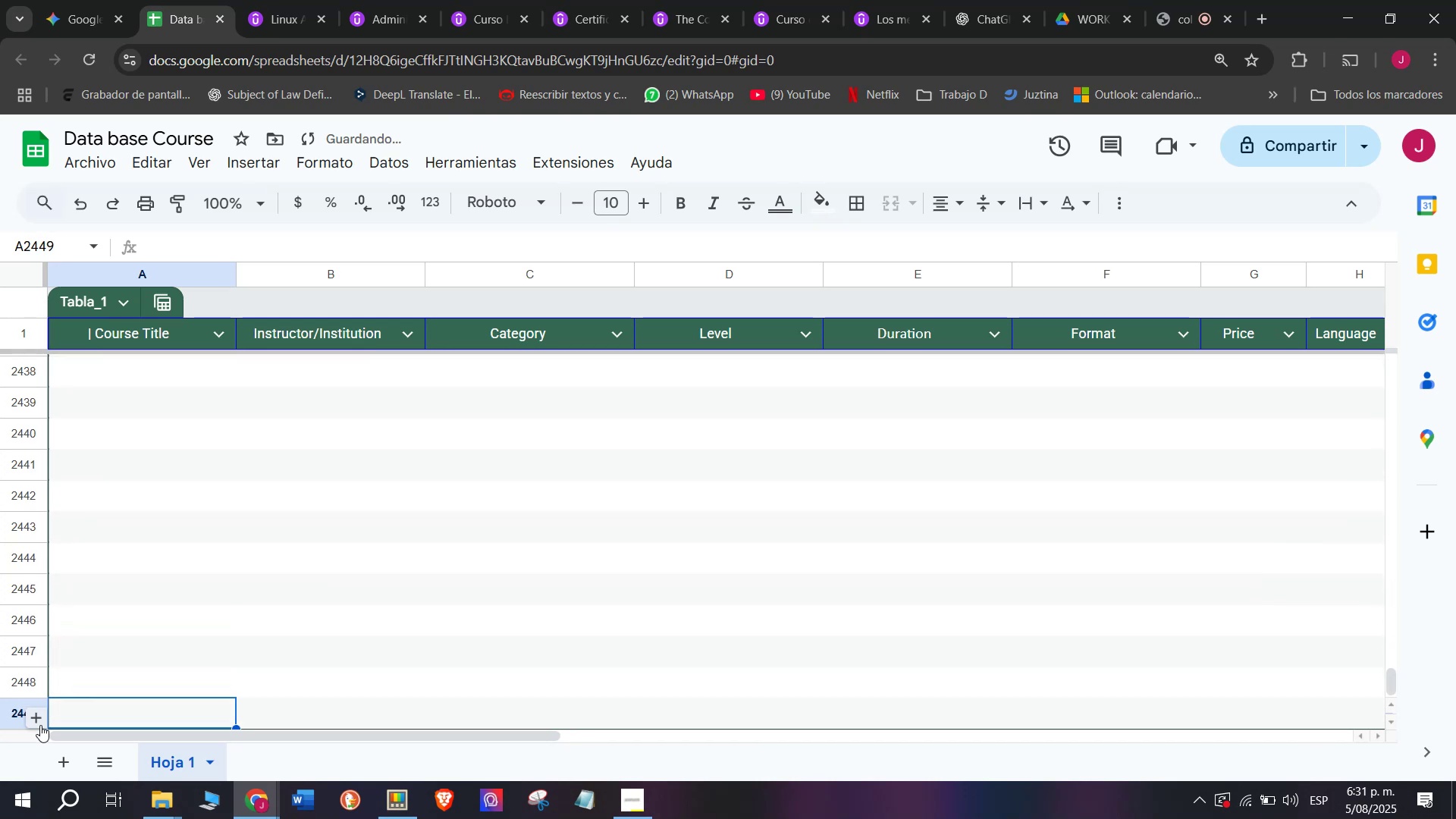 
triple_click([40, 725])
 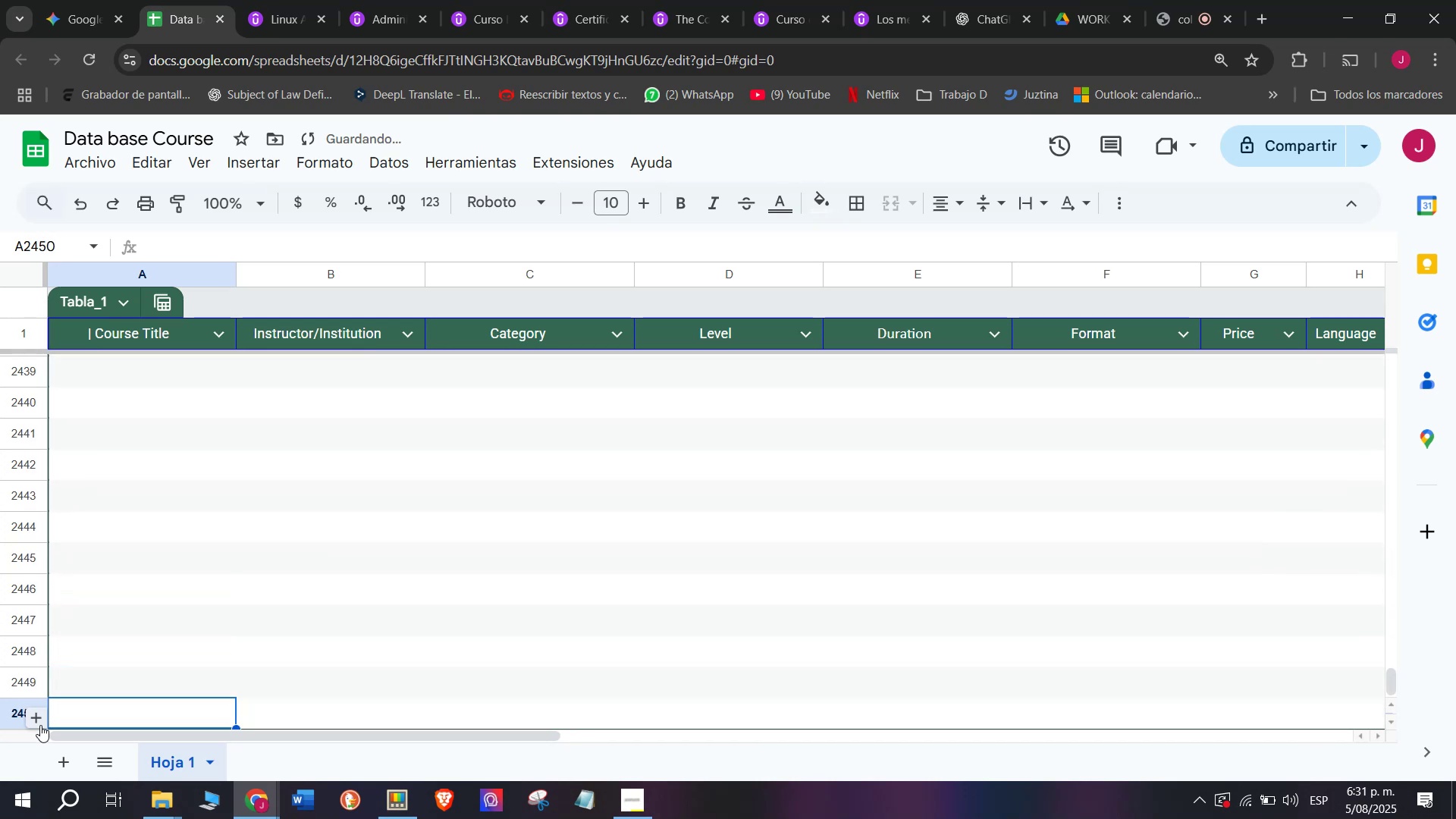 
triple_click([40, 725])
 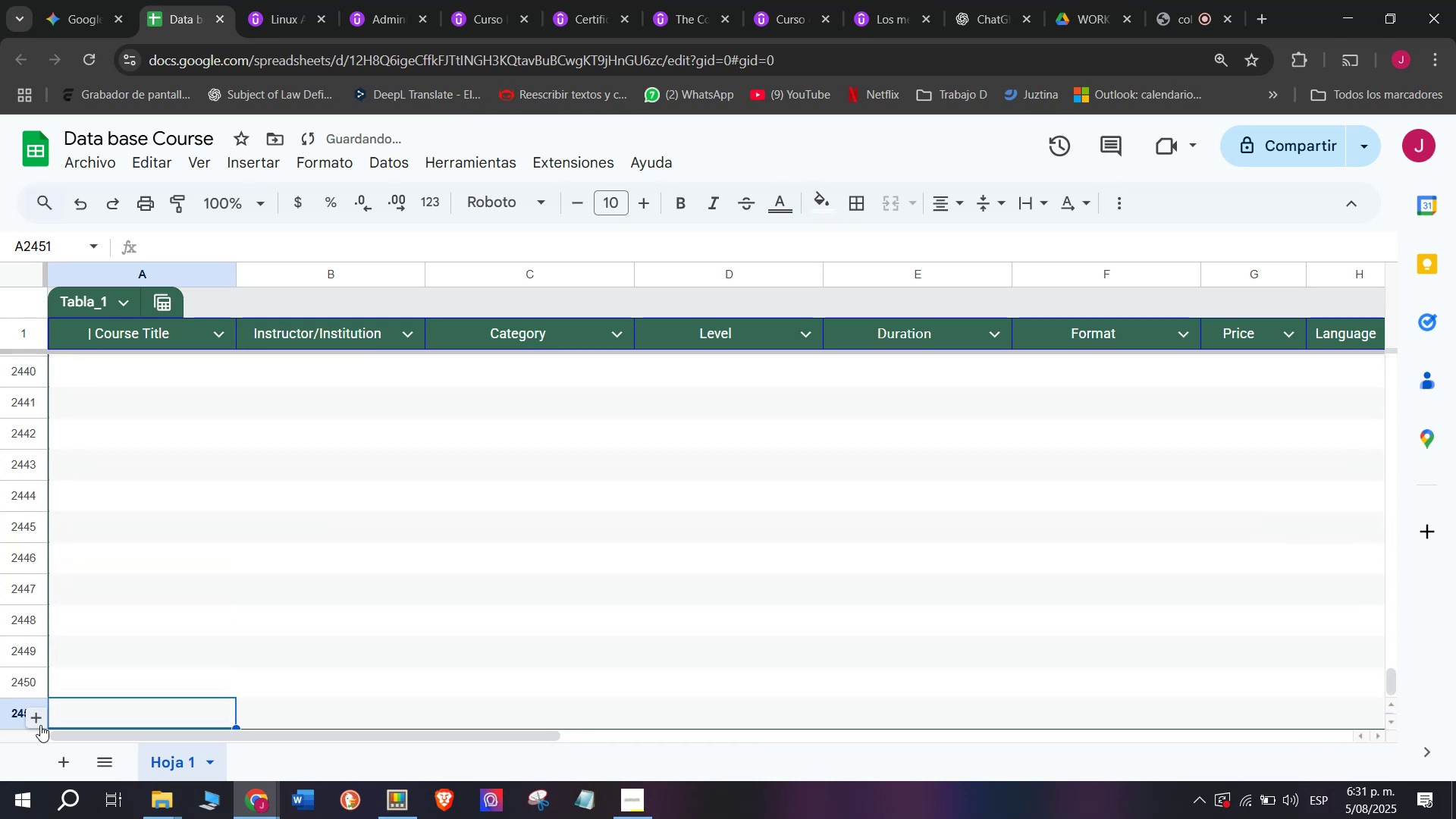 
triple_click([40, 725])
 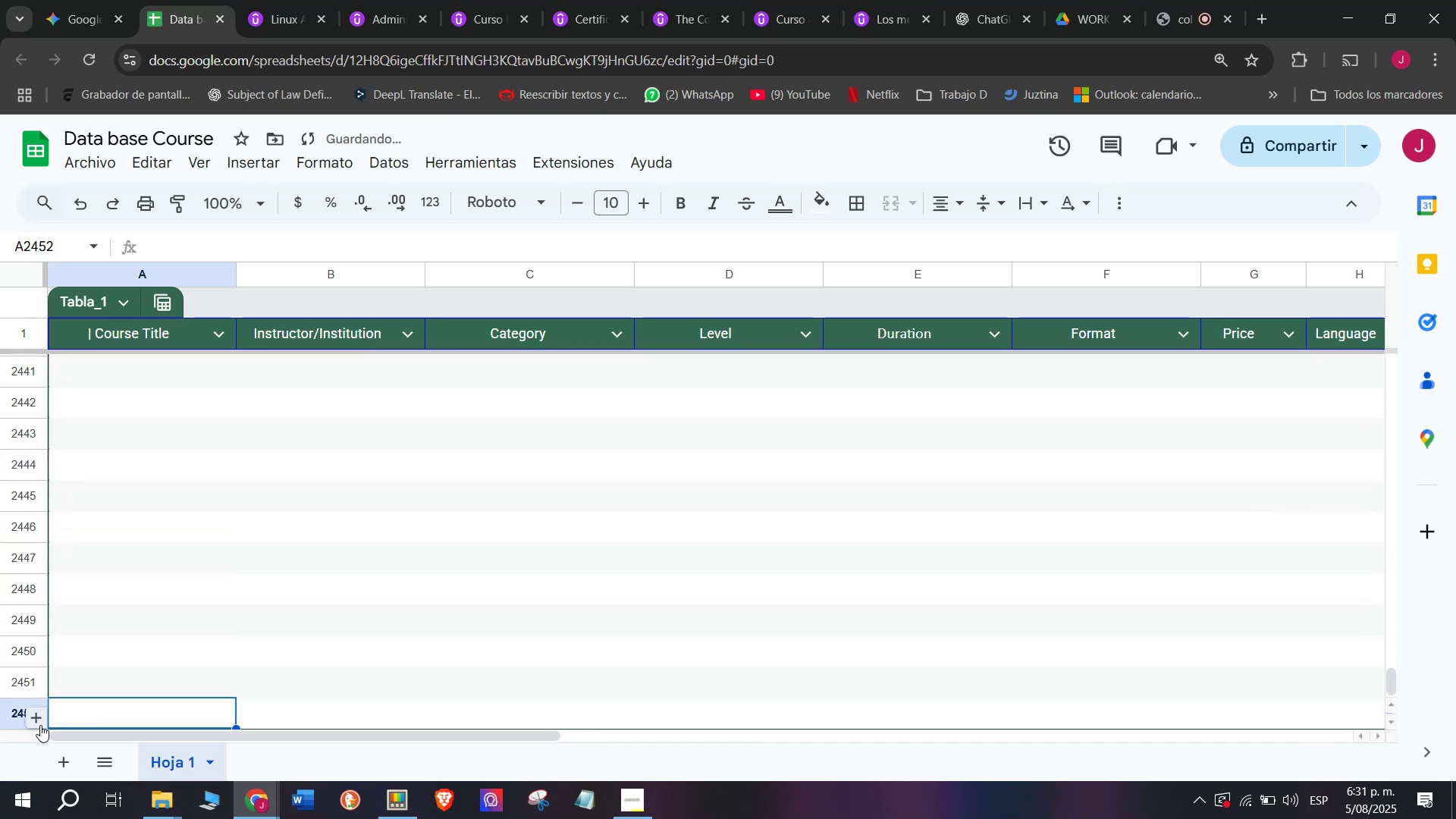 
triple_click([40, 725])
 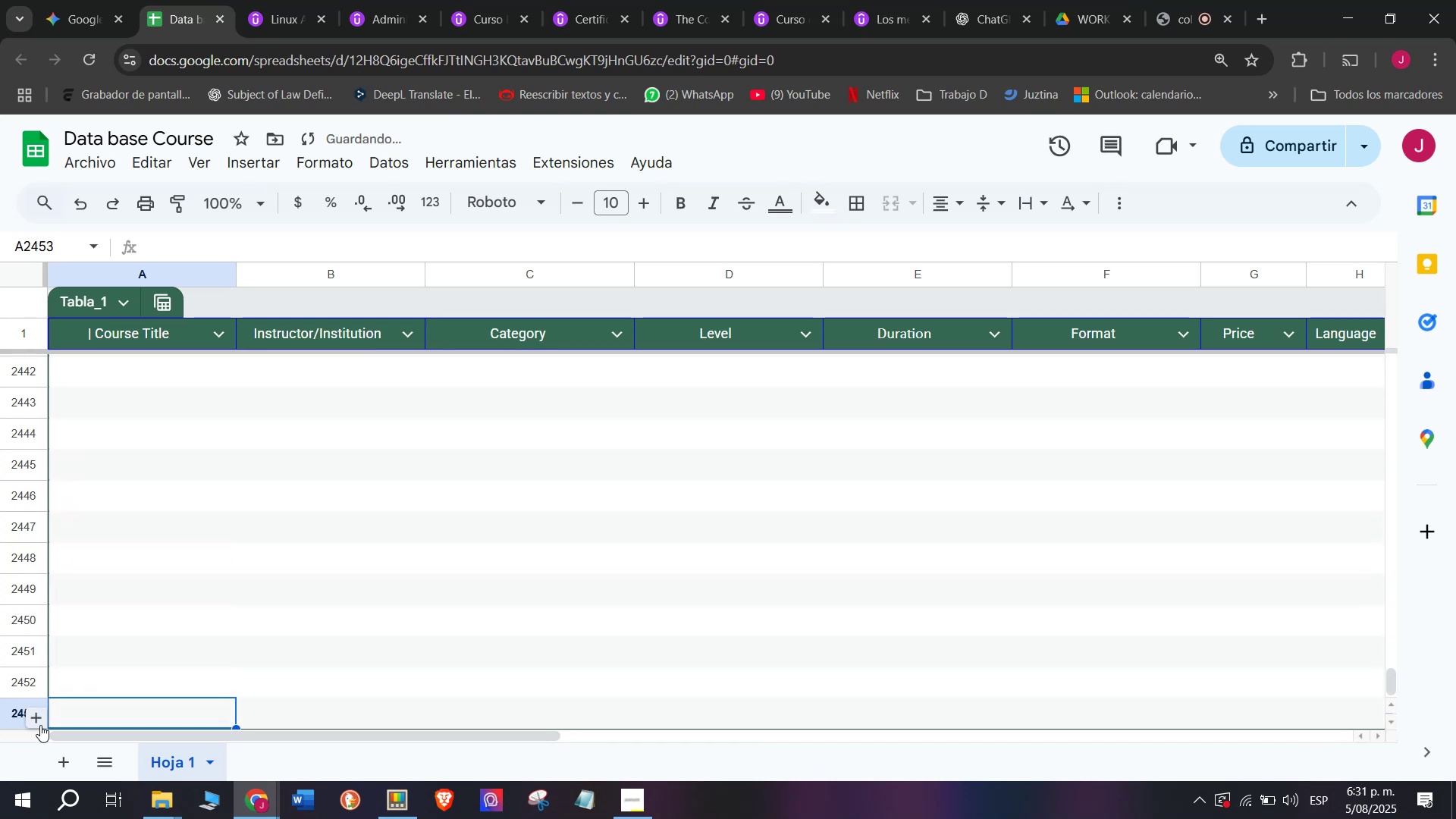 
triple_click([40, 725])
 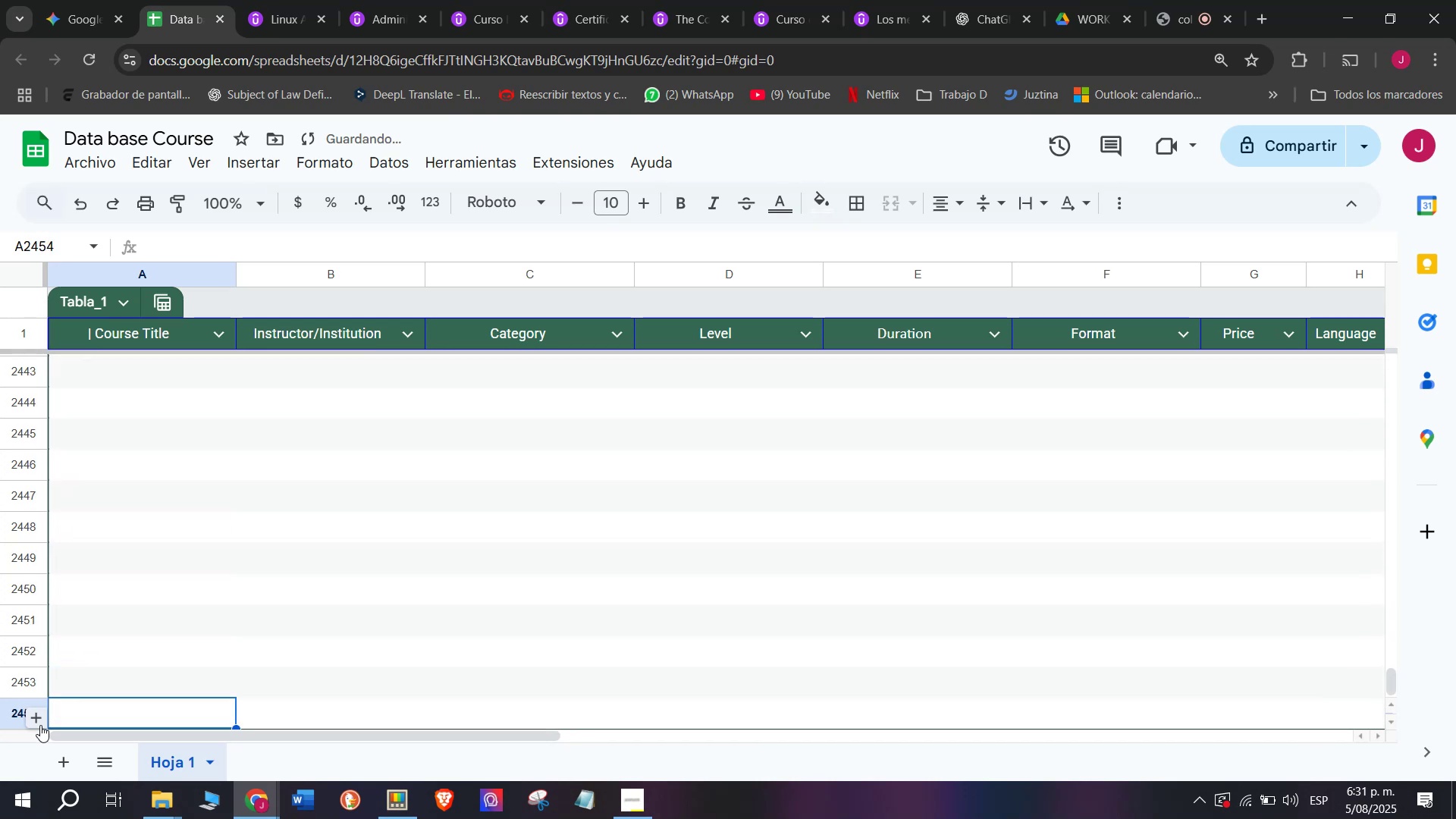 
triple_click([40, 725])
 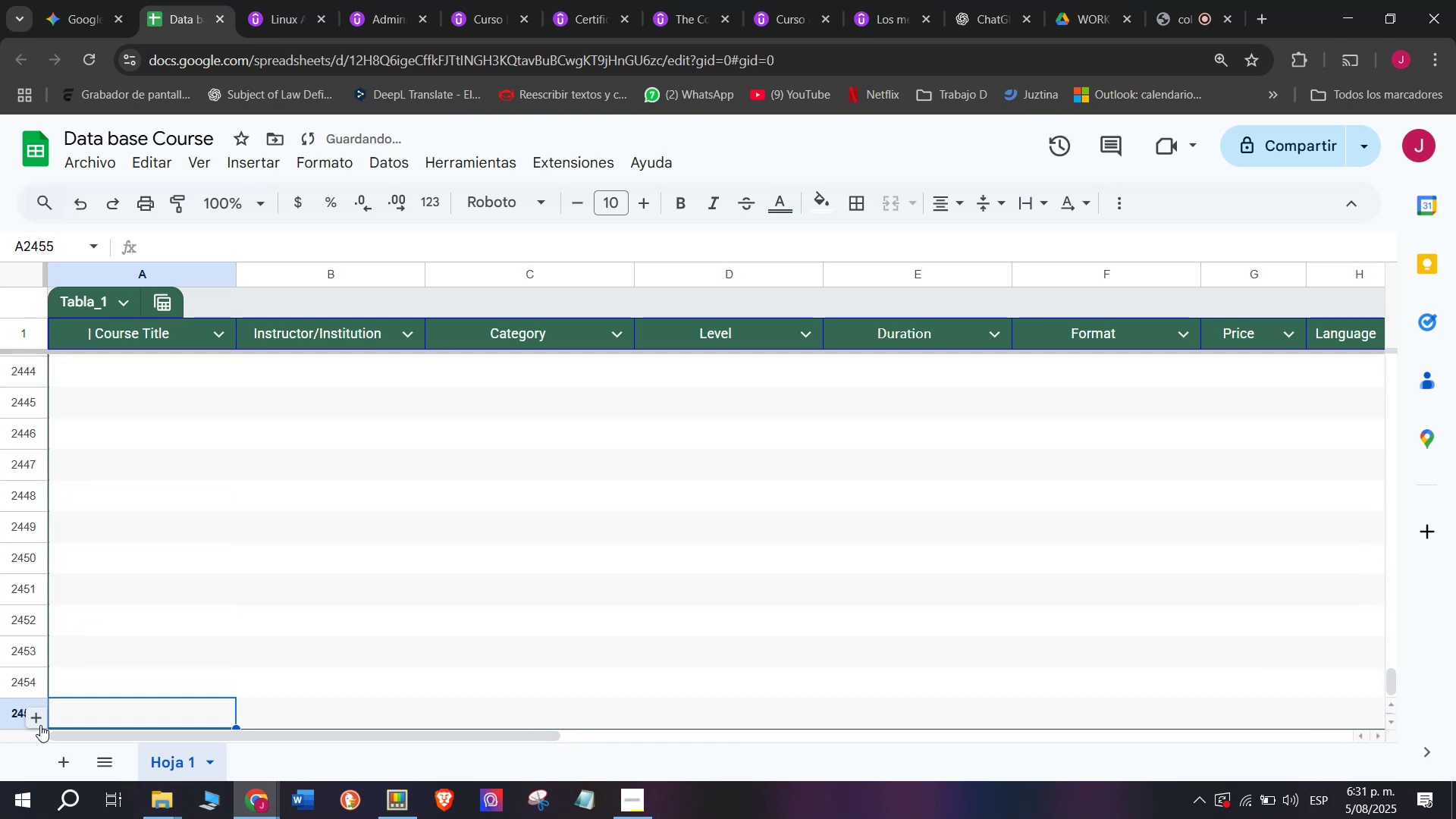 
triple_click([40, 725])
 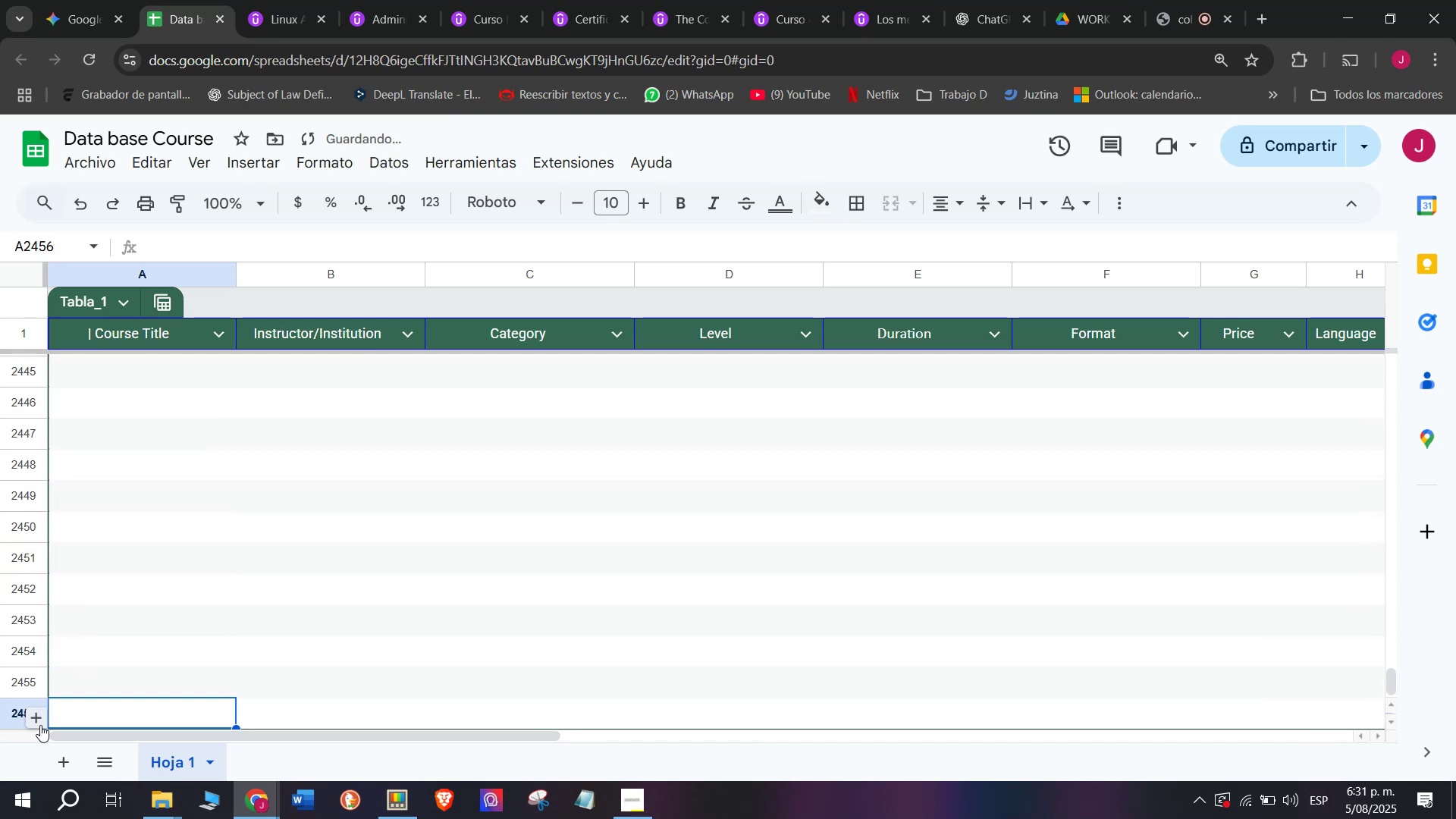 
triple_click([40, 725])
 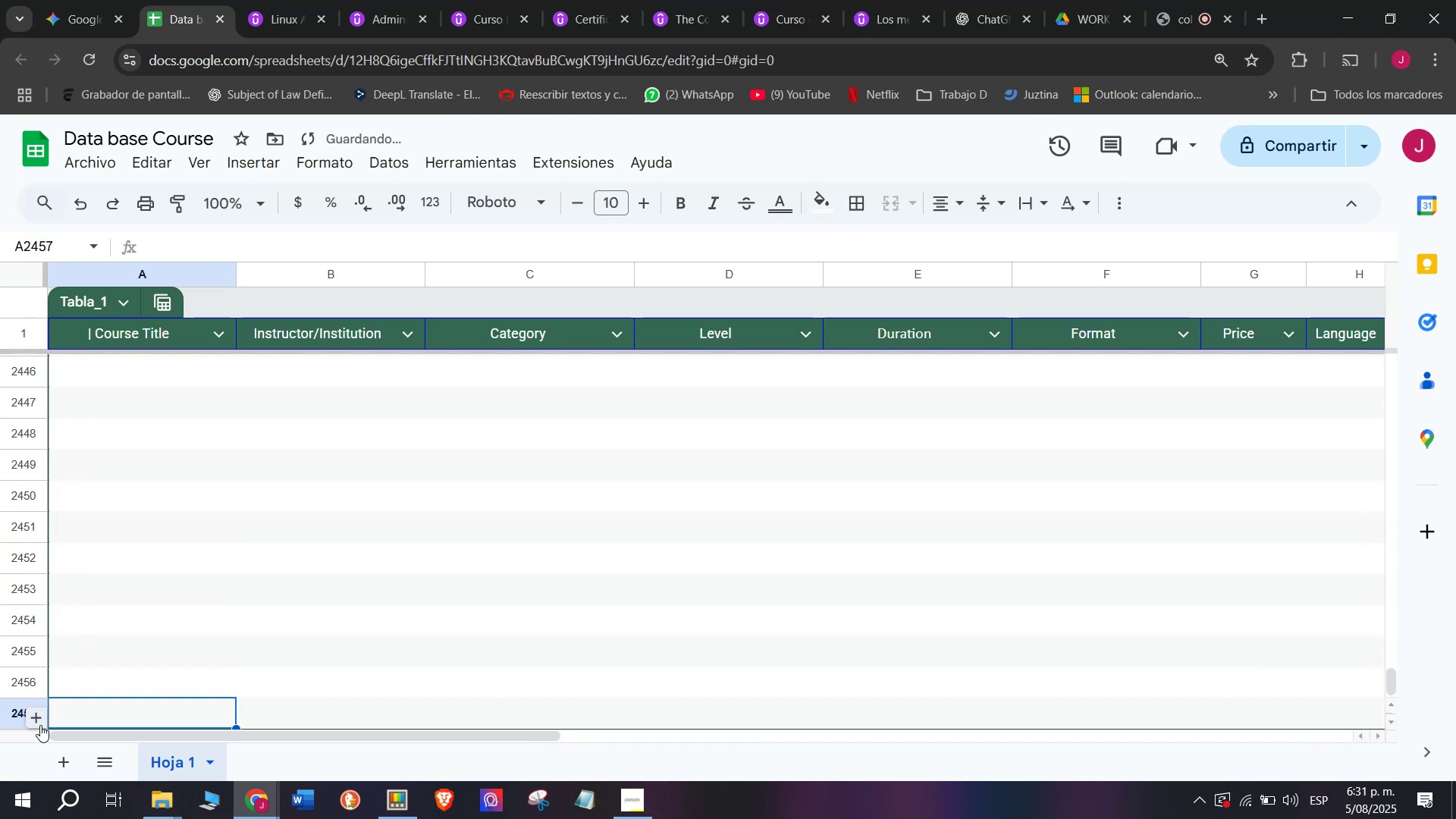 
triple_click([40, 725])
 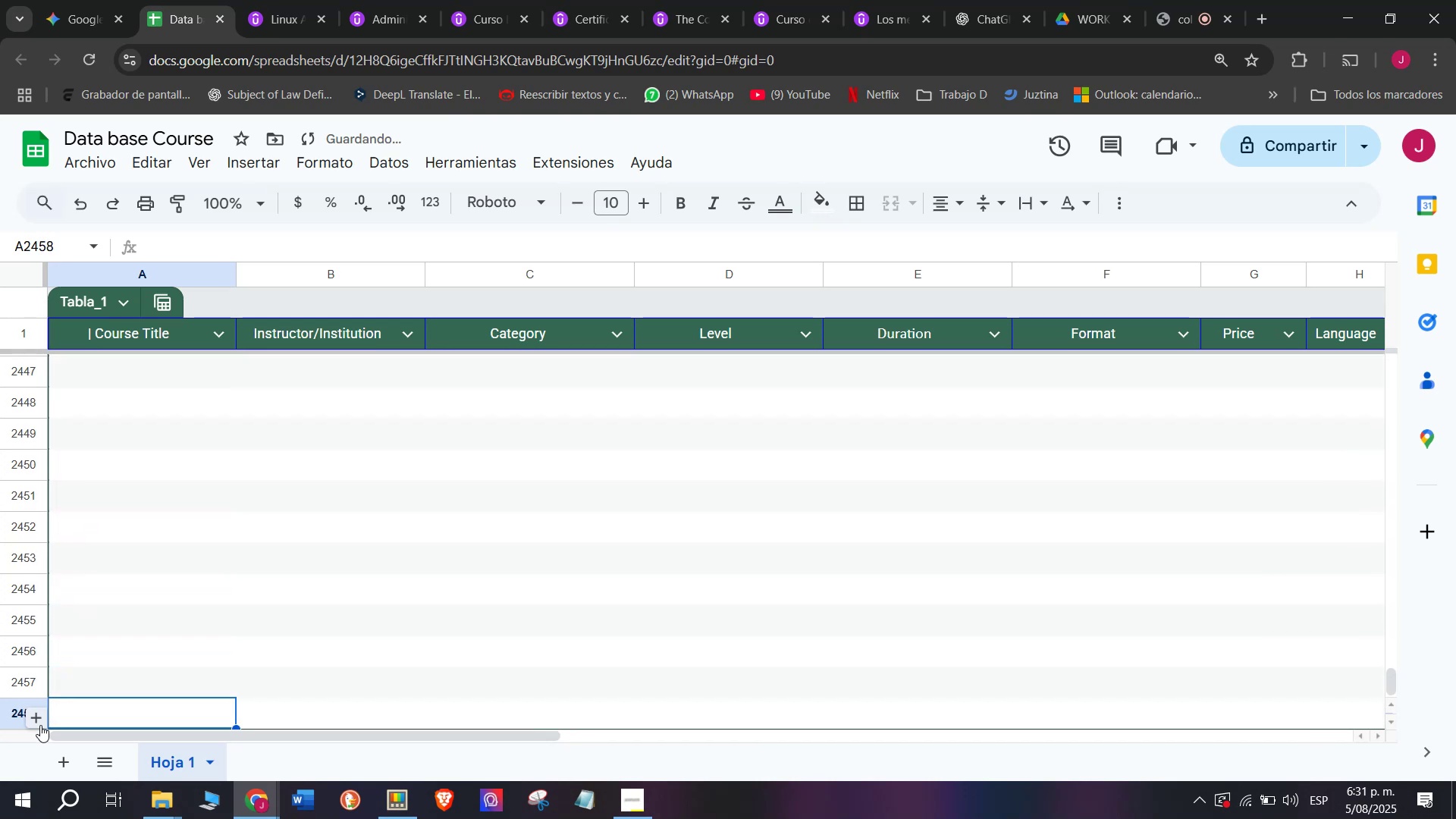 
triple_click([40, 725])
 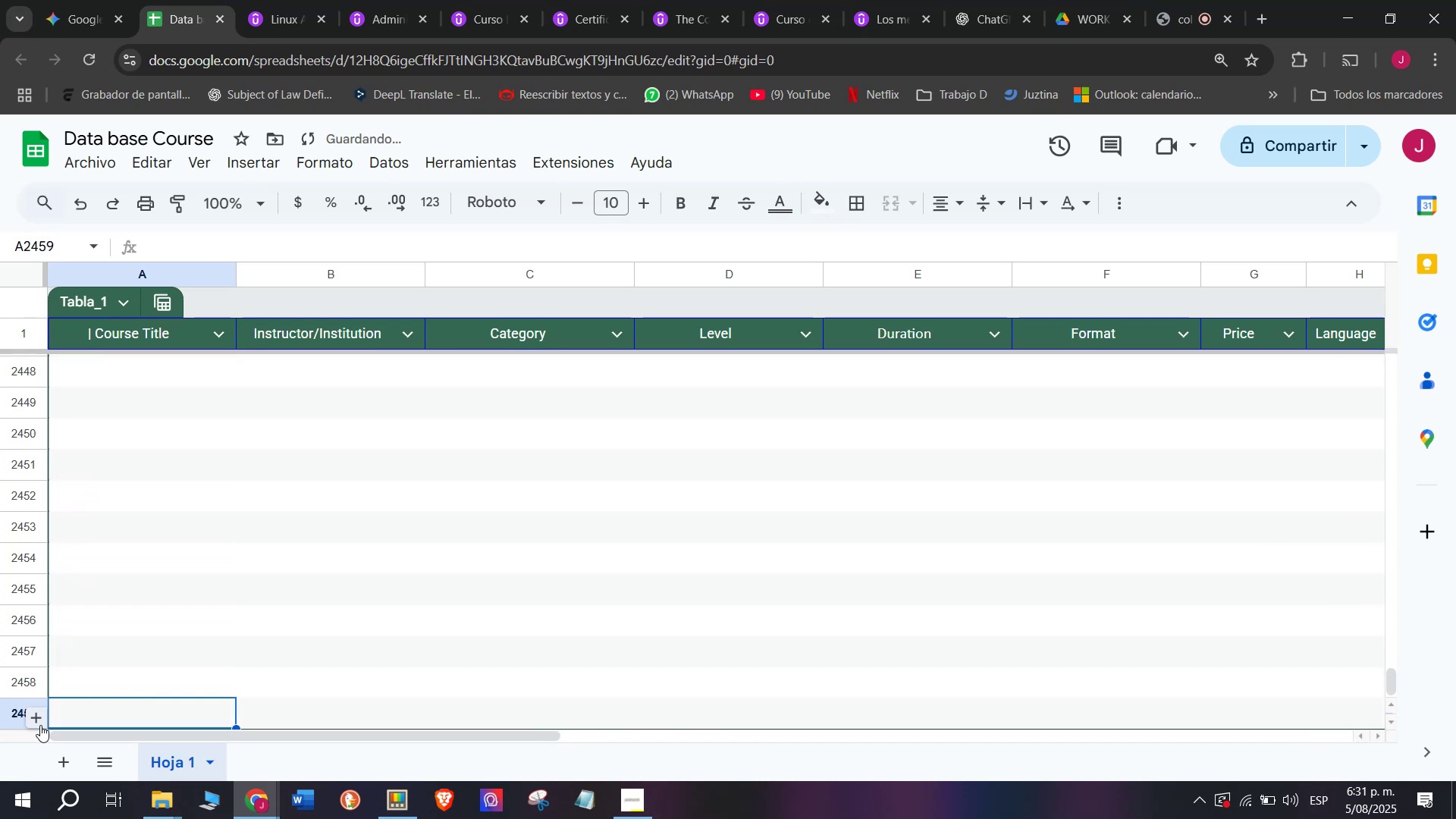 
triple_click([40, 725])
 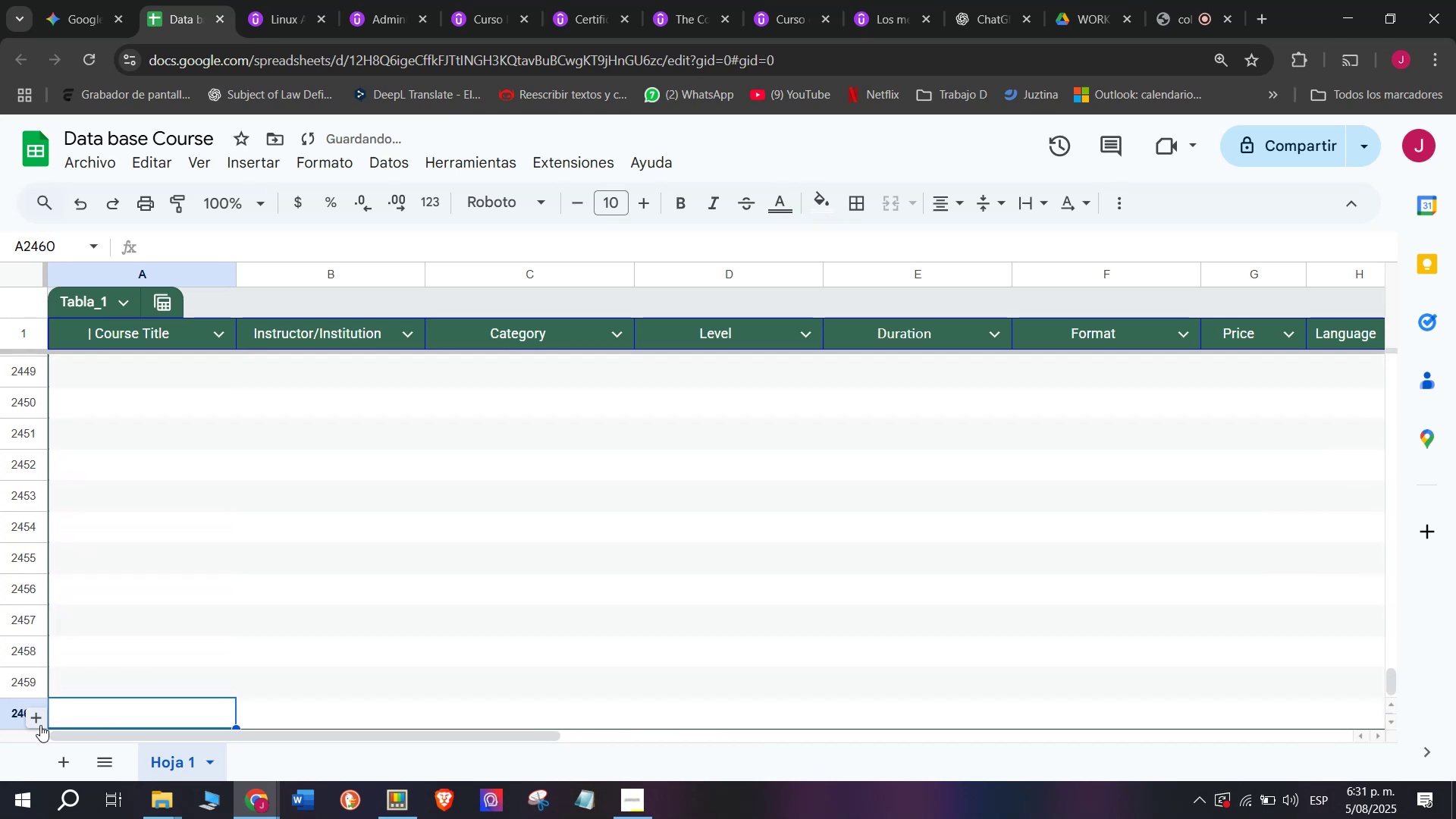 
triple_click([40, 725])
 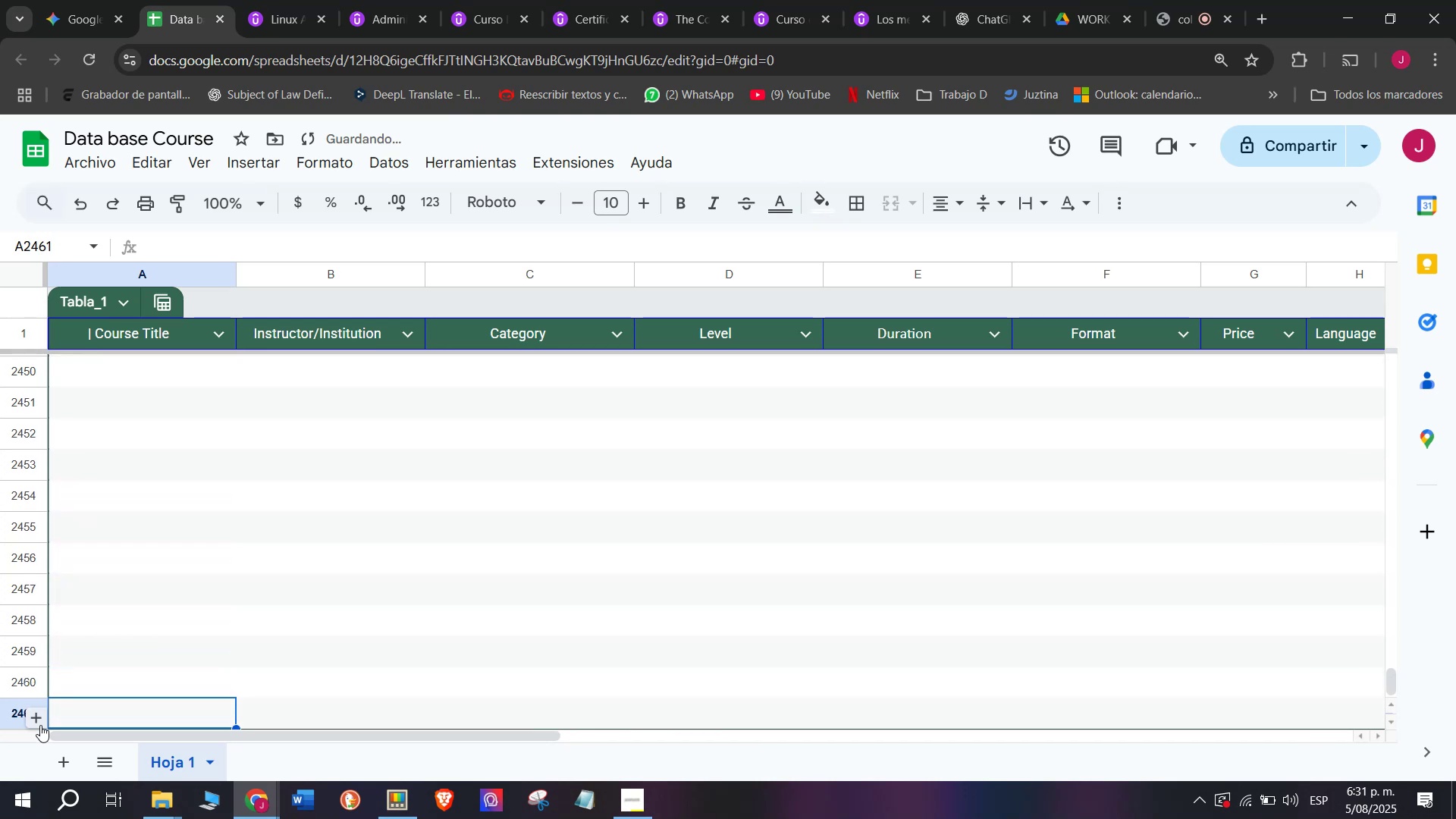 
triple_click([40, 725])
 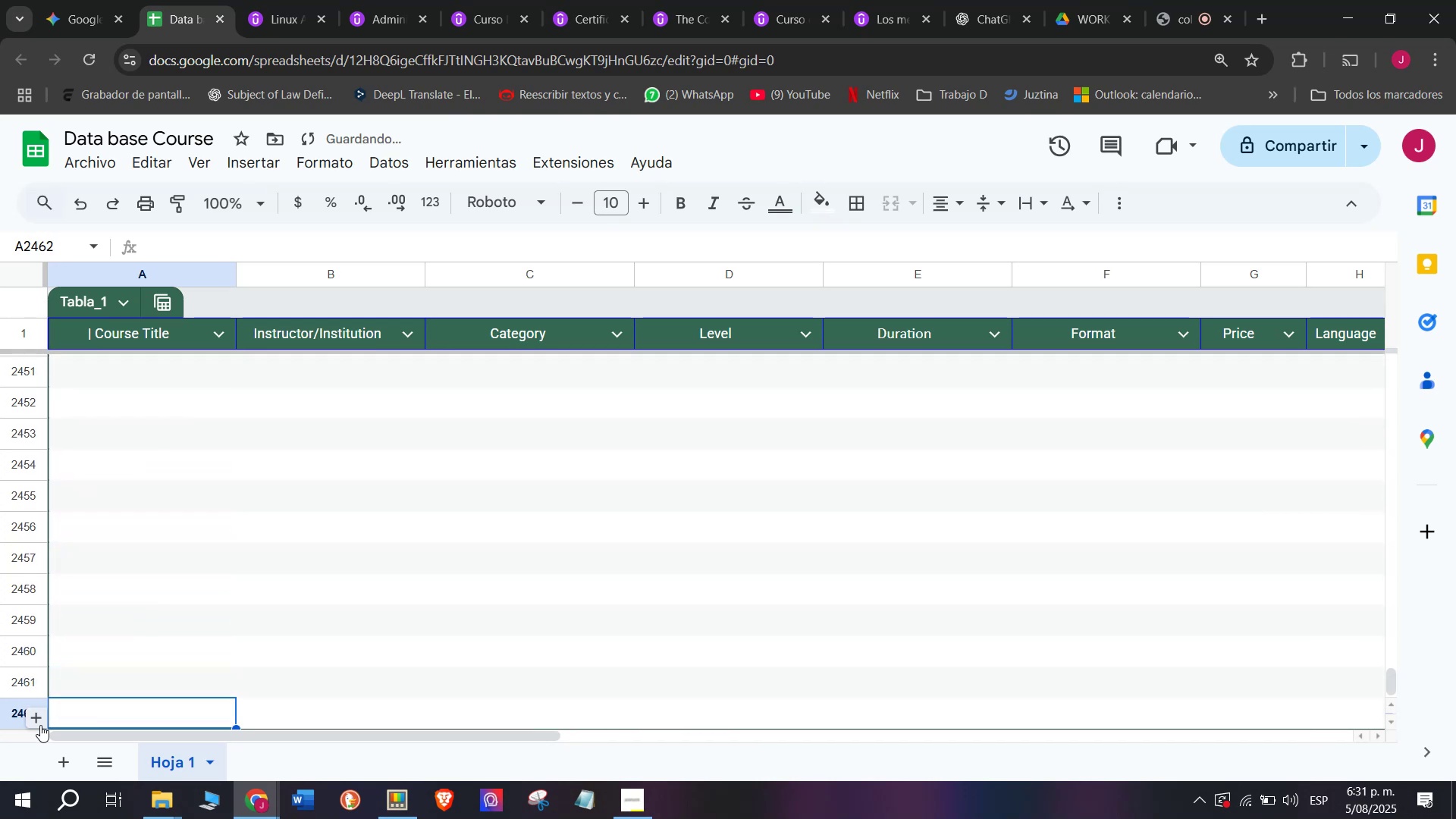 
triple_click([40, 725])
 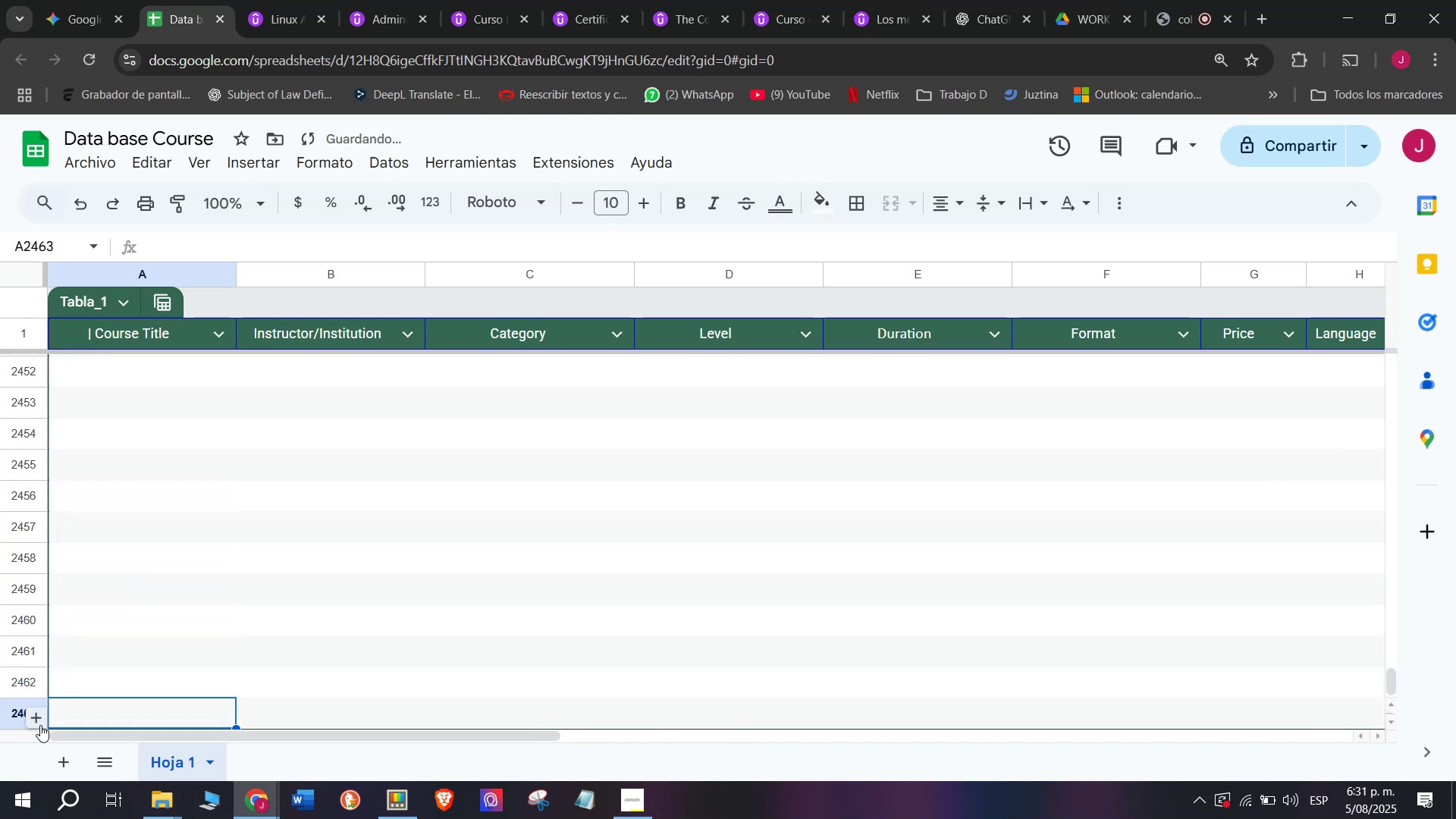 
triple_click([40, 725])
 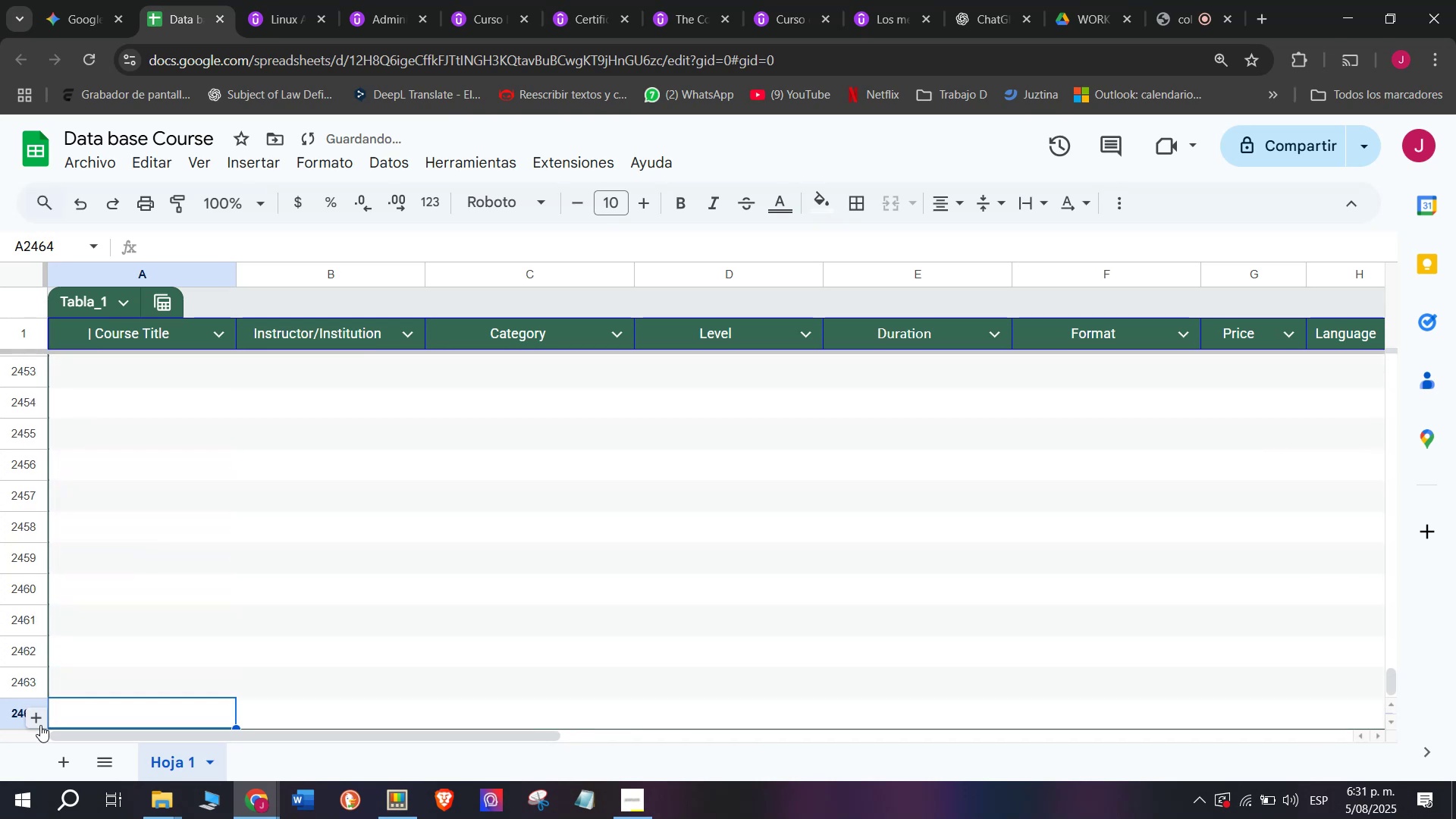 
triple_click([40, 725])
 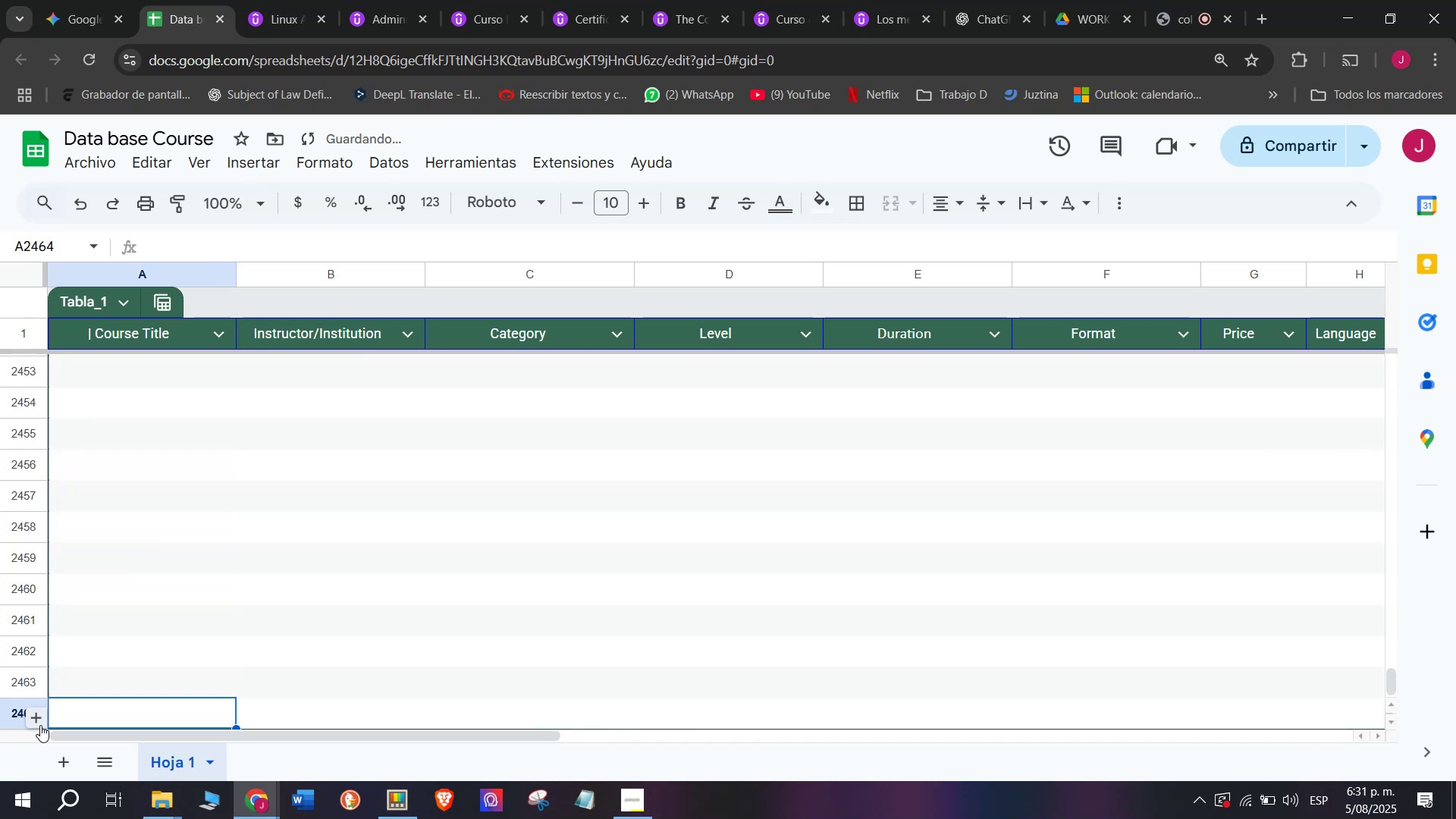 
triple_click([40, 725])
 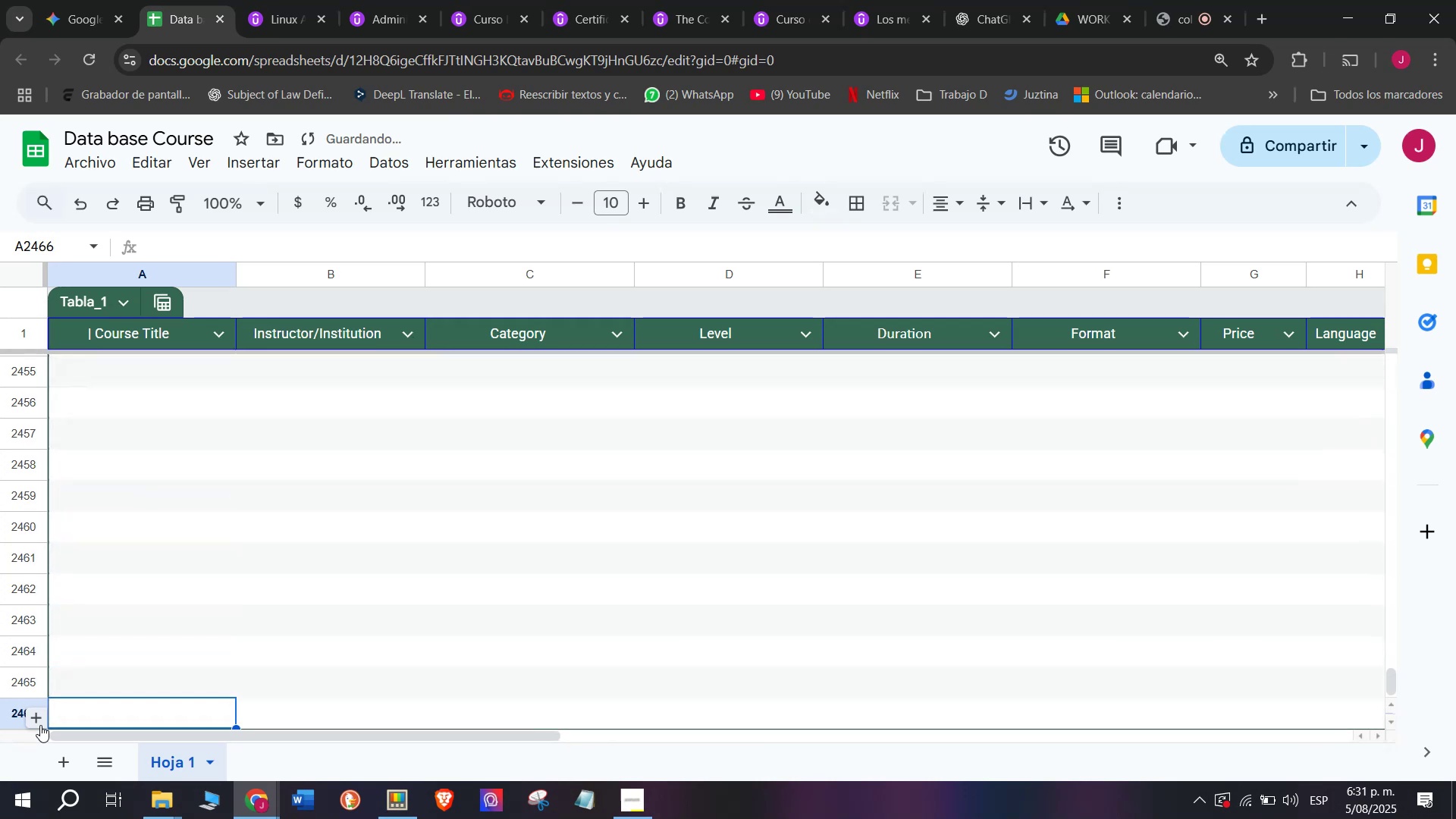 
triple_click([40, 725])
 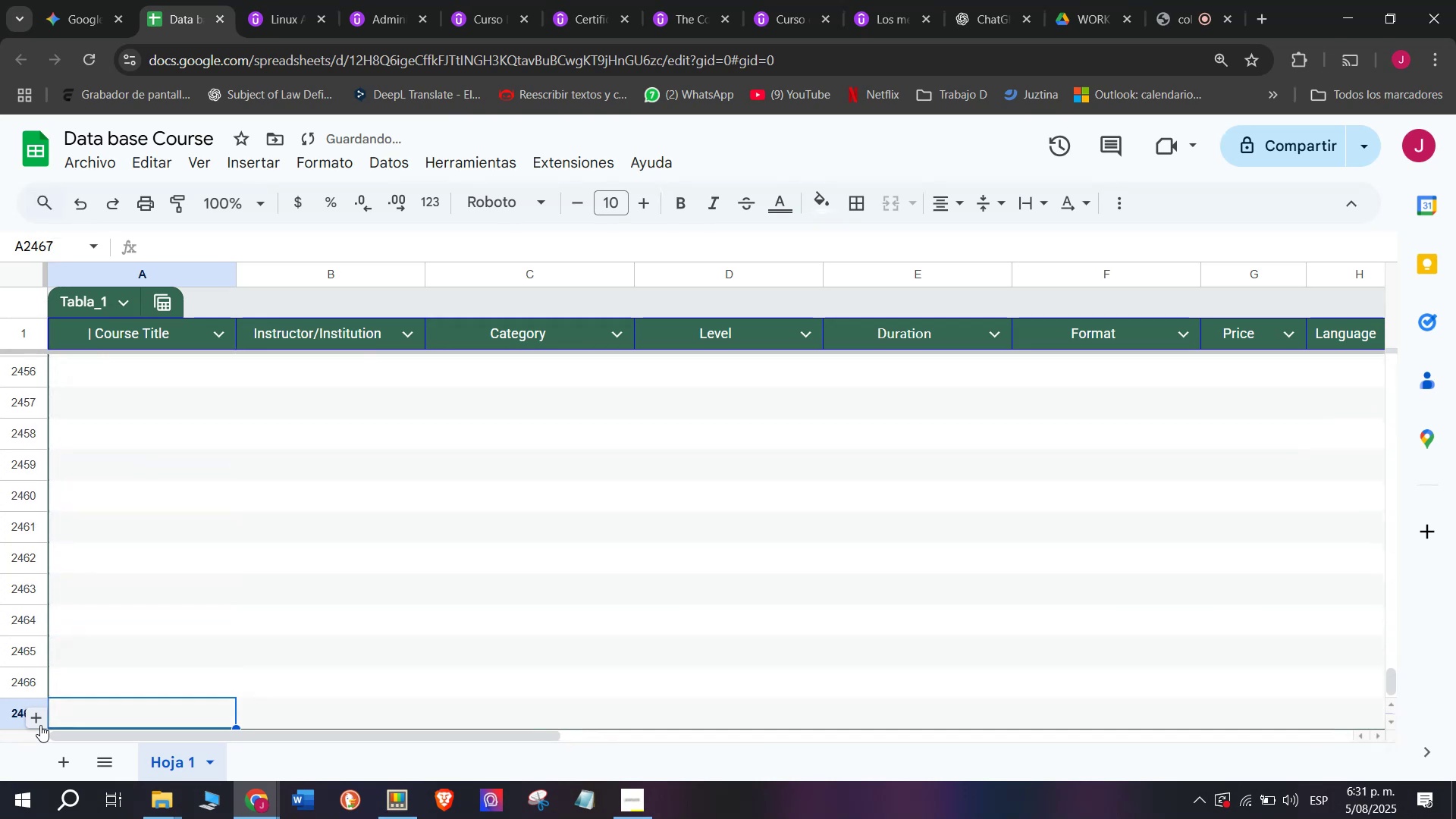 
triple_click([40, 725])
 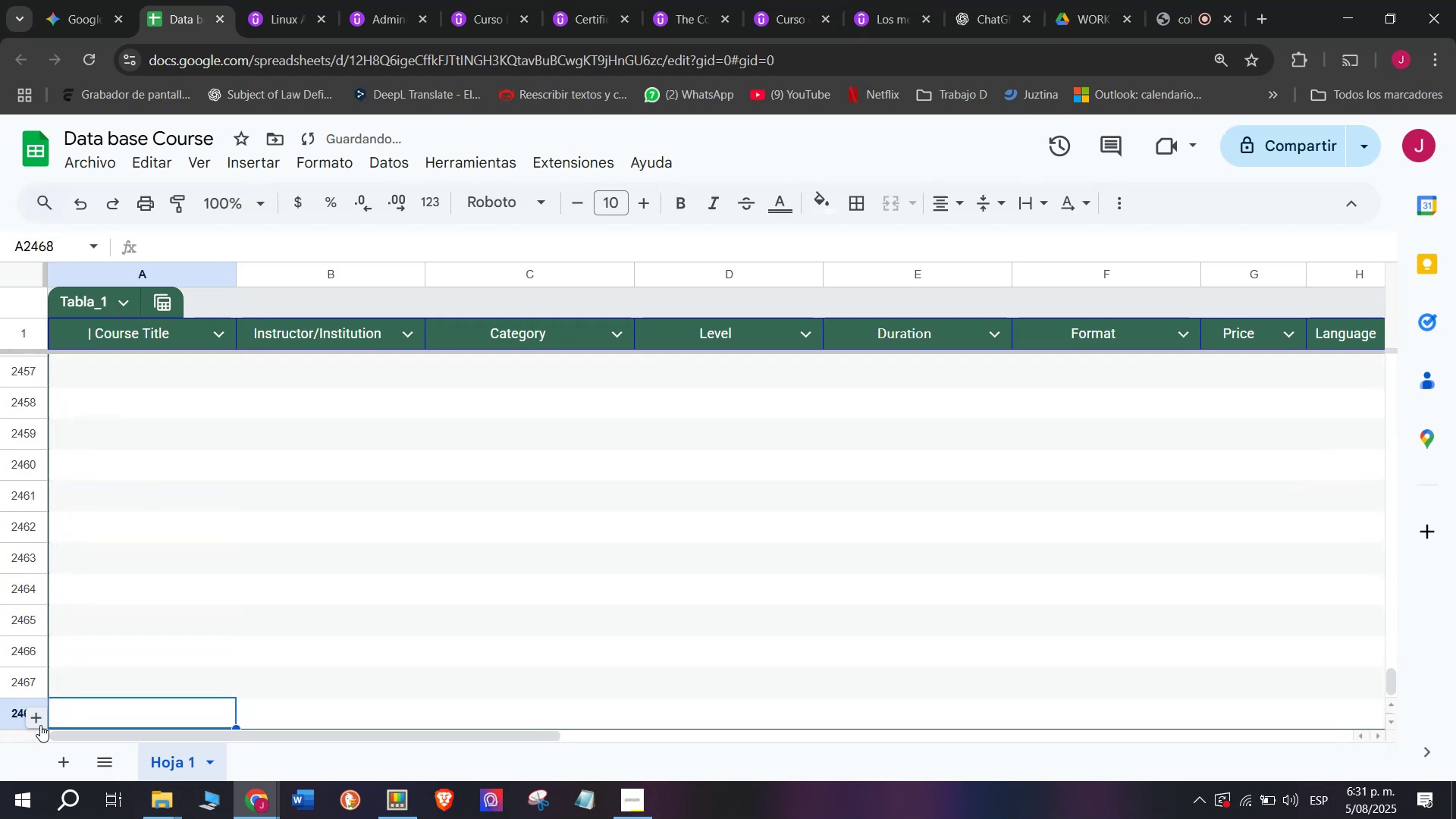 
triple_click([40, 725])
 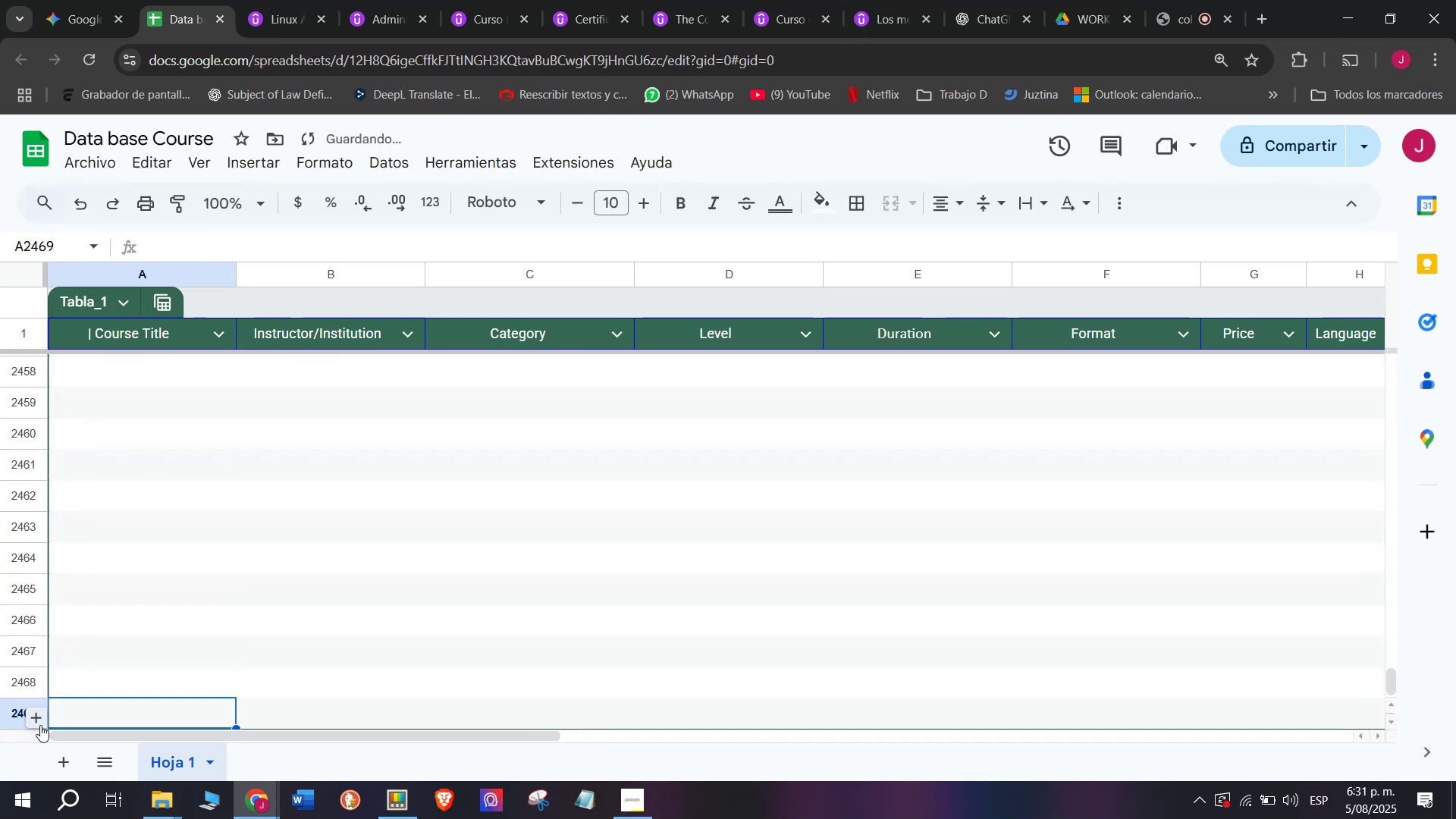 
triple_click([40, 725])
 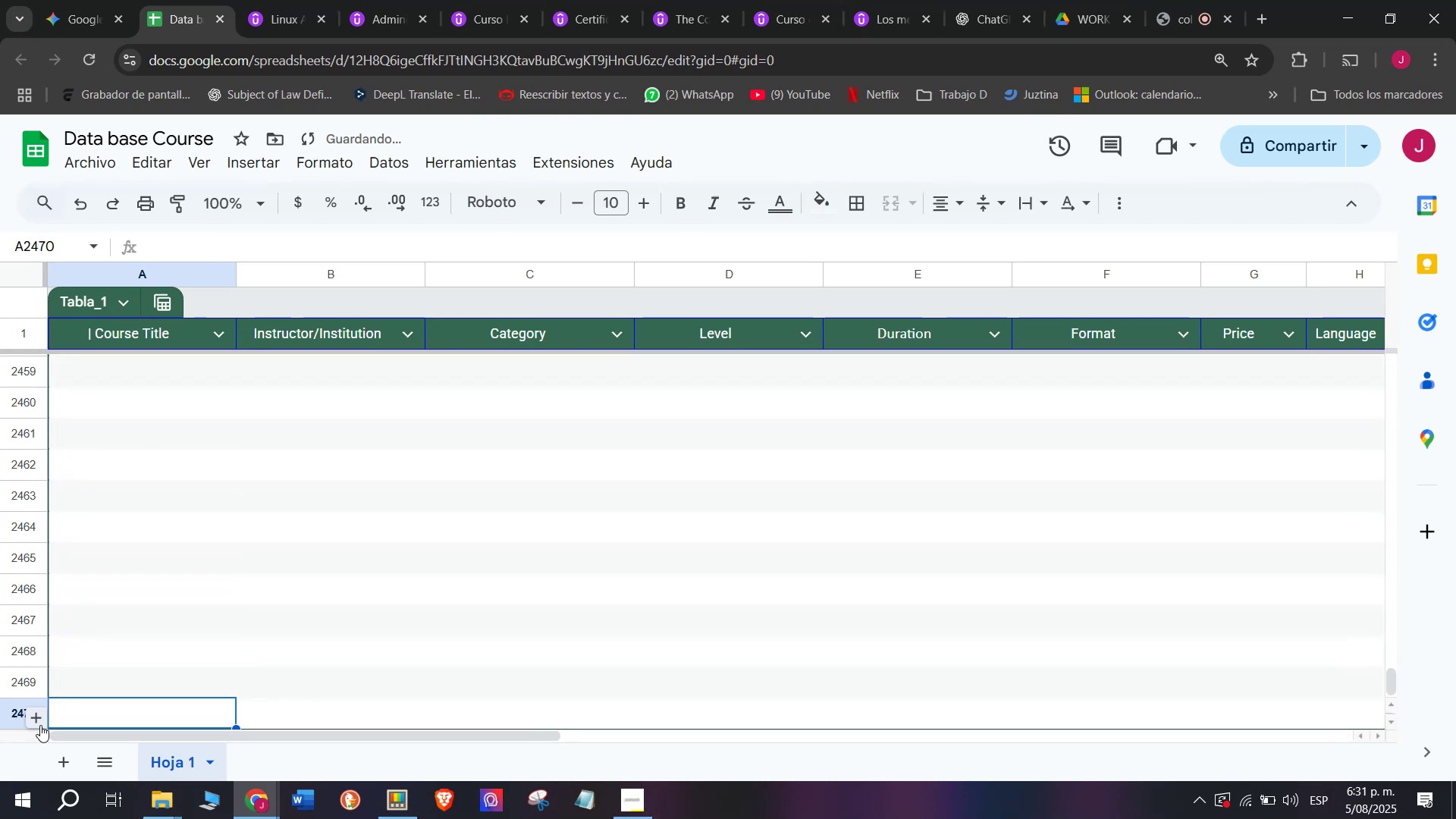 
triple_click([40, 725])
 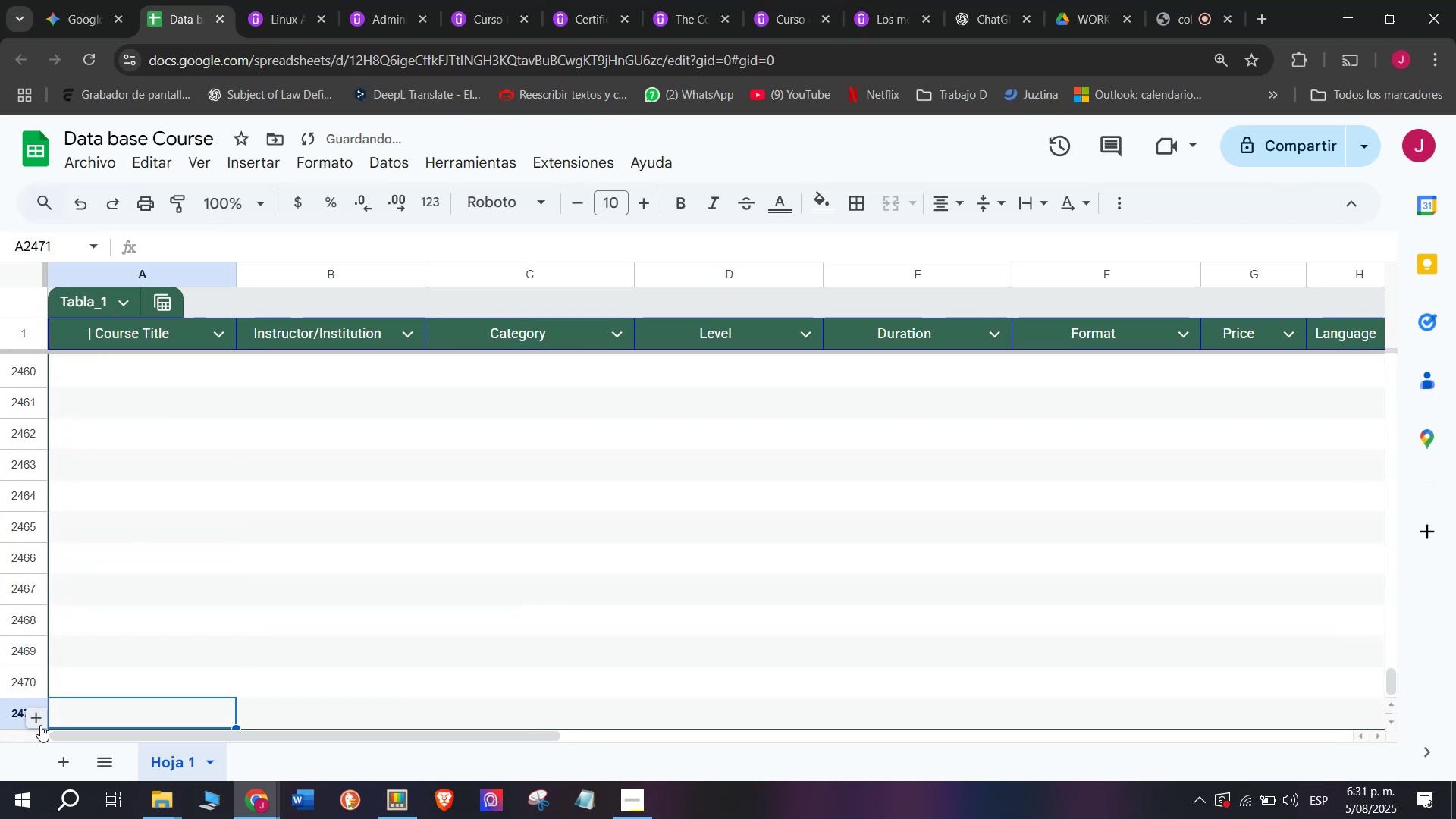 
triple_click([40, 725])
 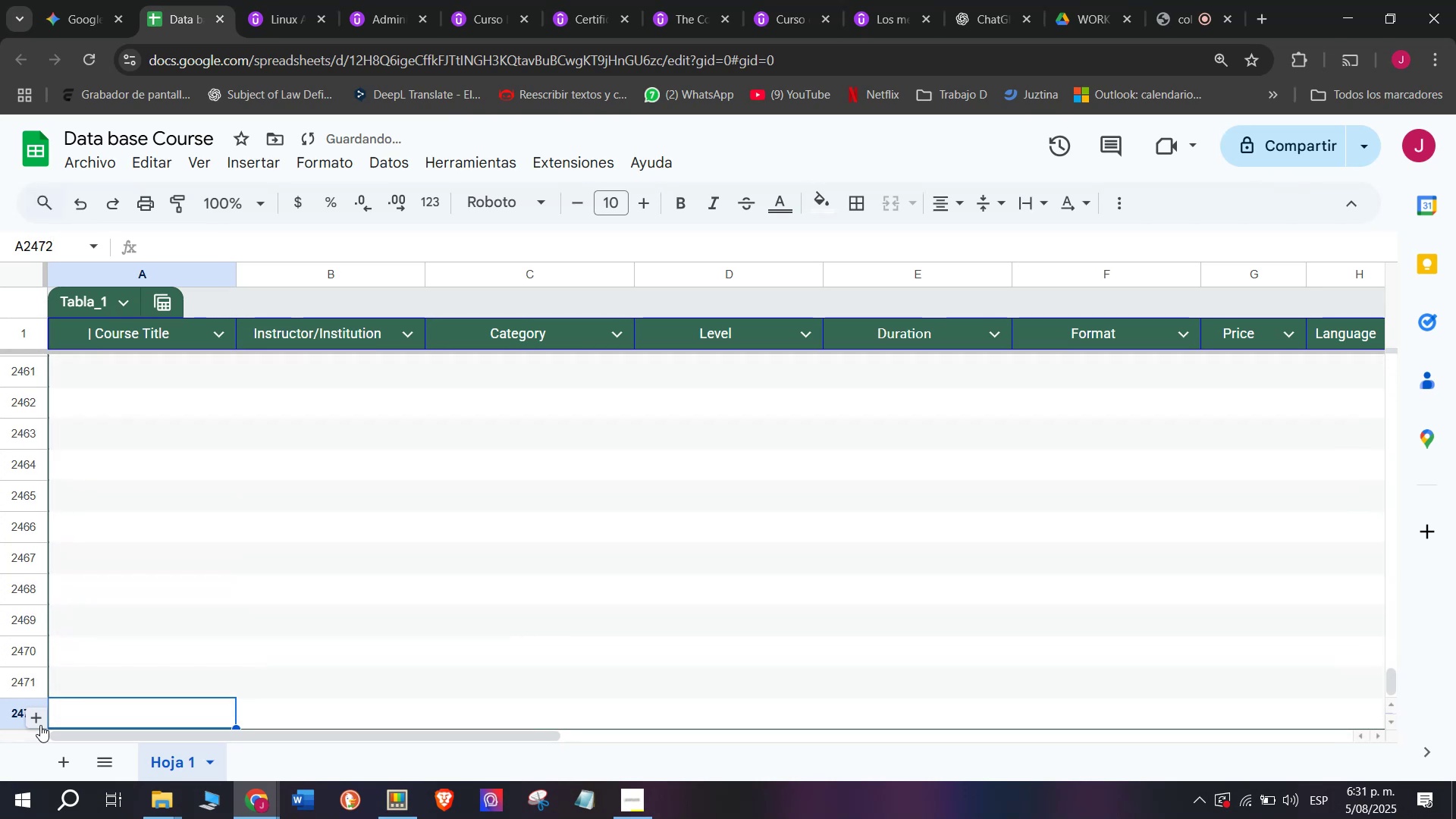 
triple_click([40, 725])
 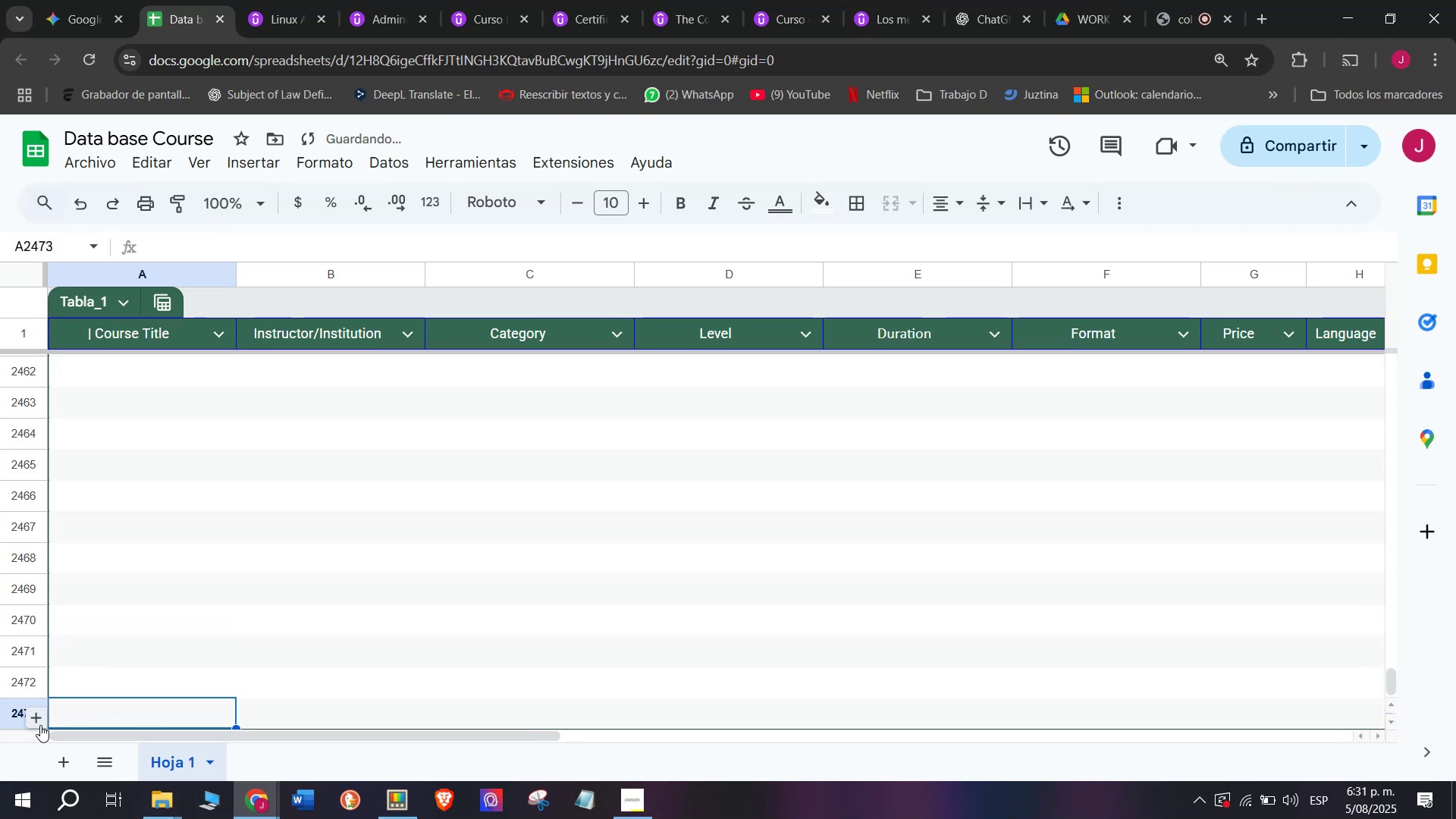 
triple_click([40, 725])
 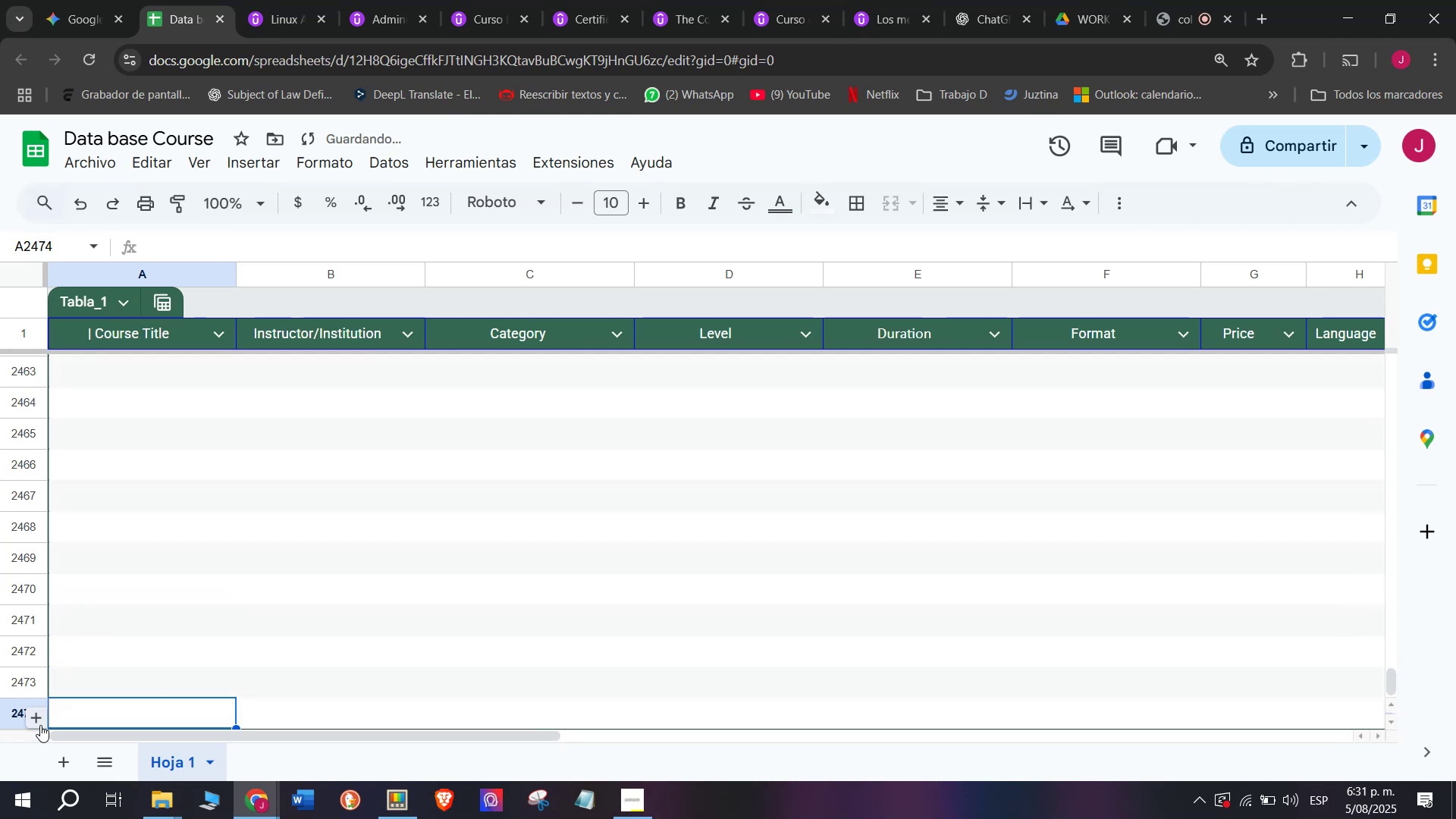 
triple_click([40, 725])
 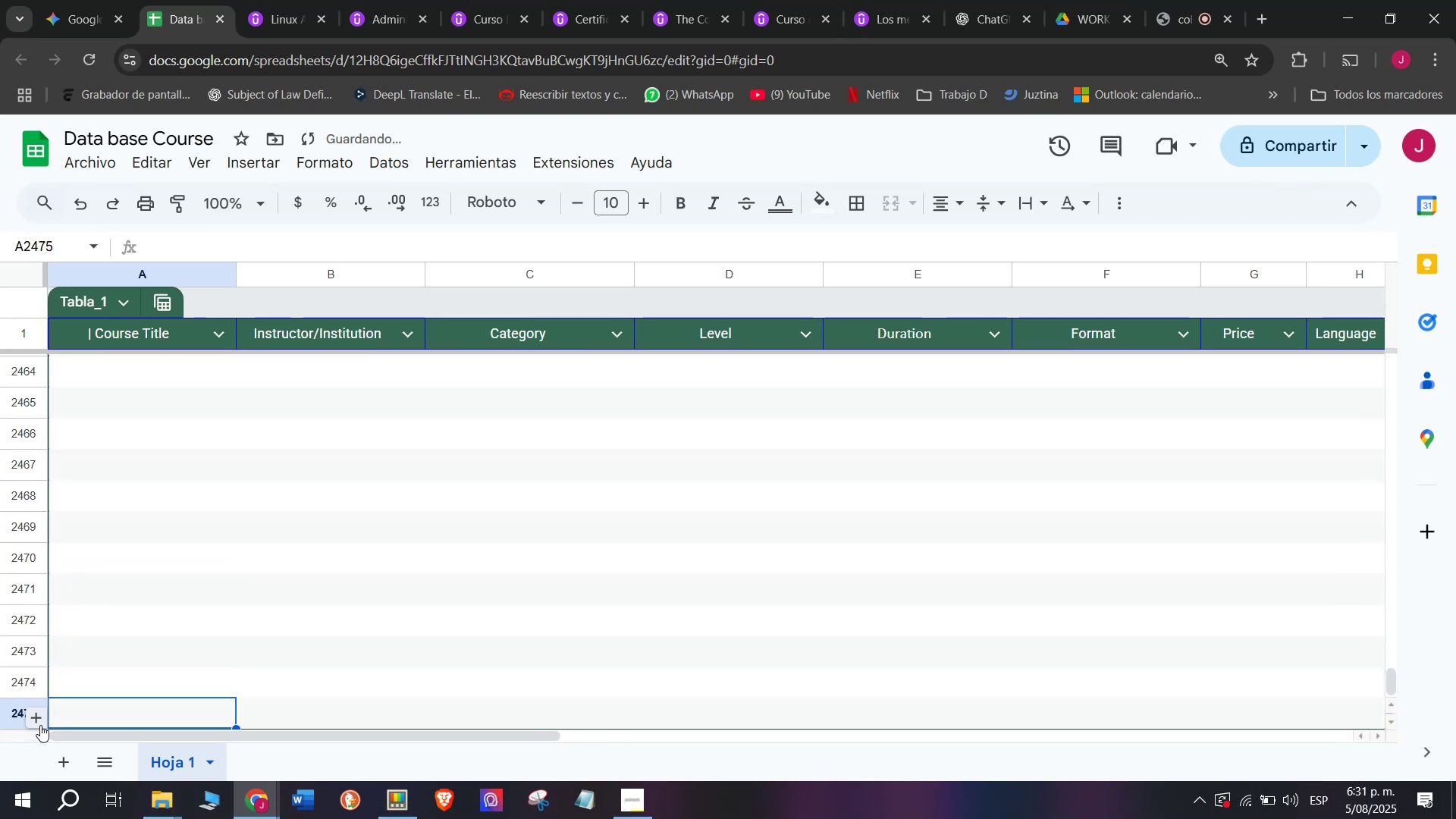 
triple_click([40, 725])
 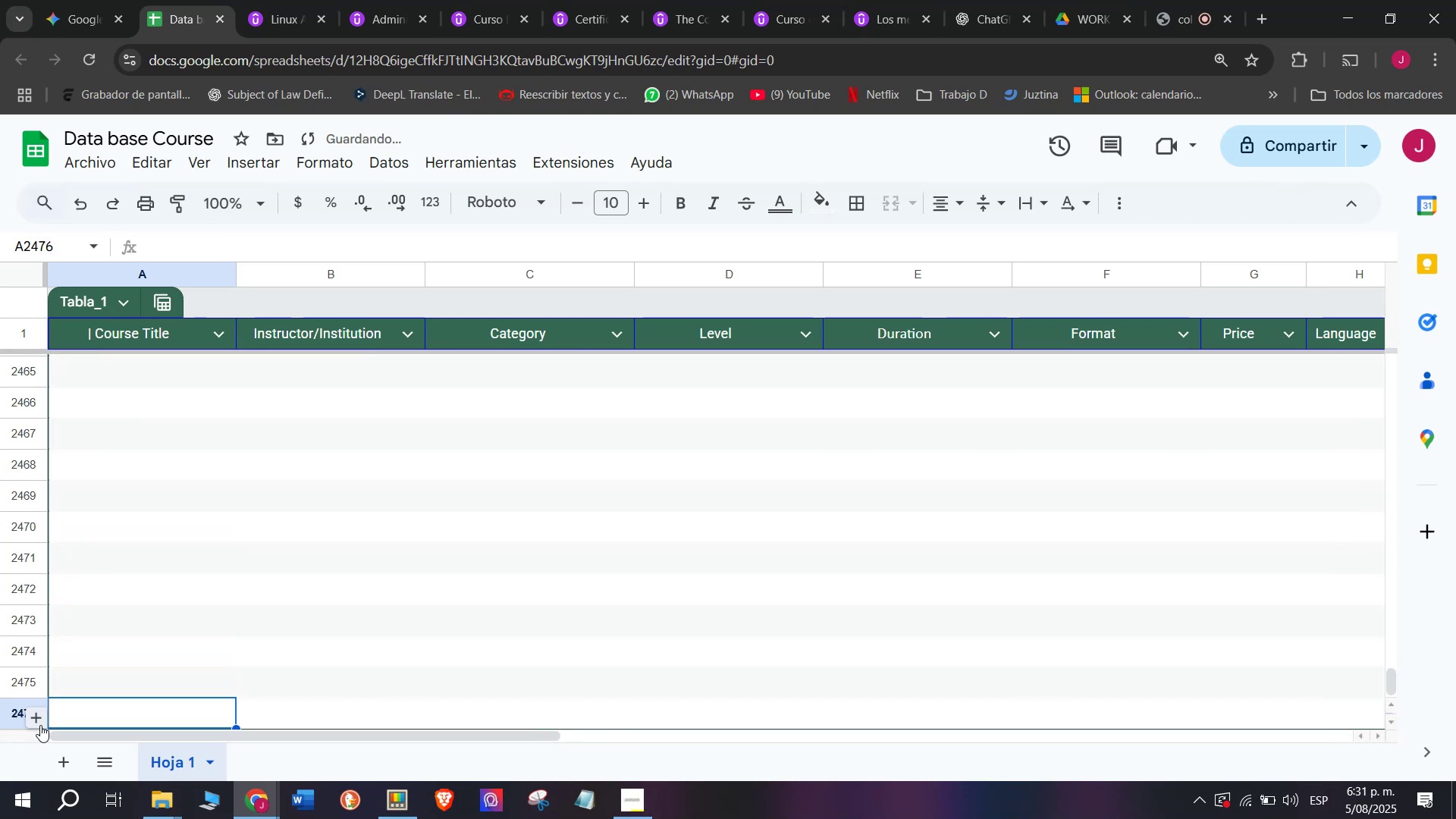 
triple_click([40, 725])
 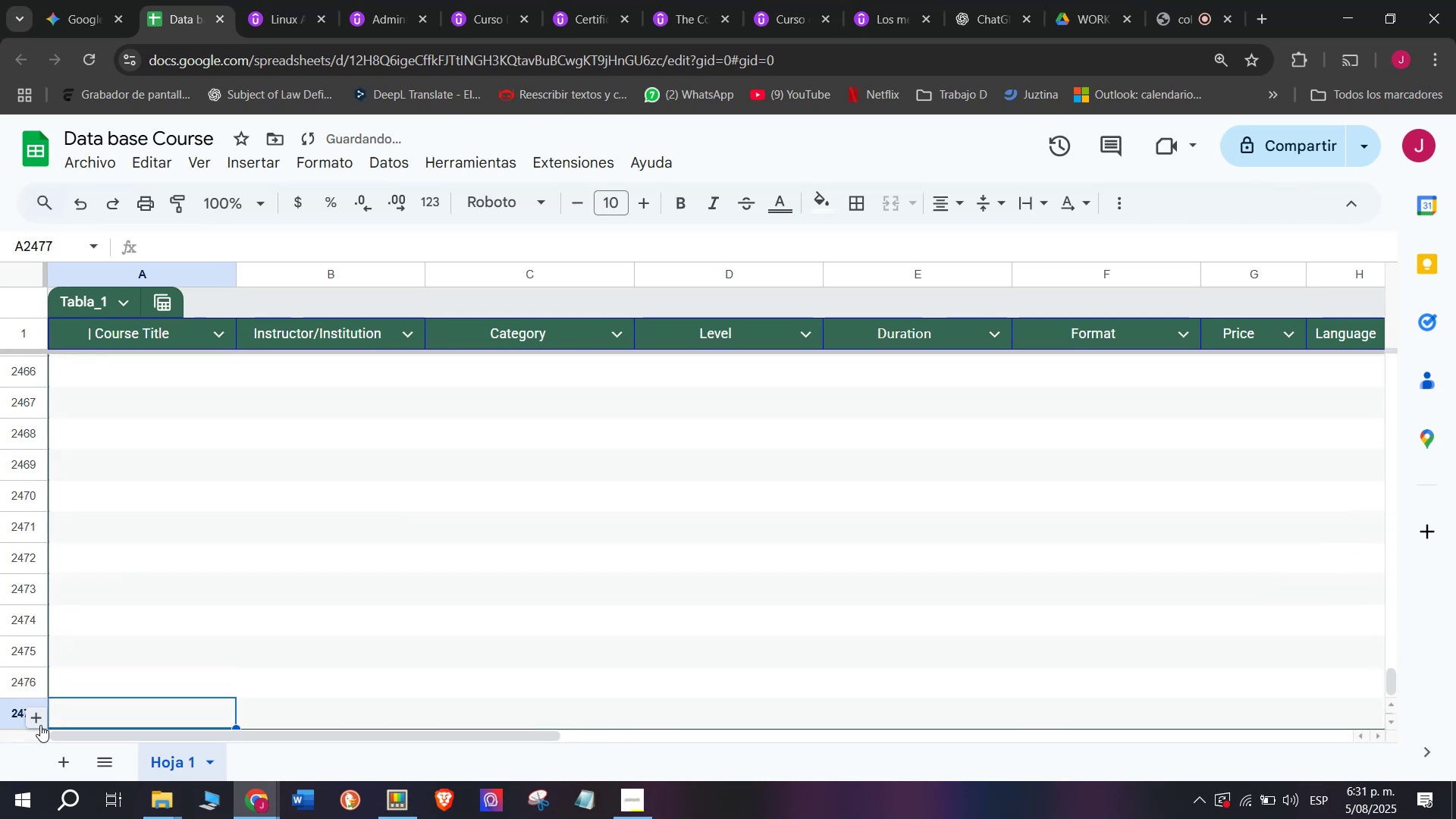 
triple_click([40, 725])
 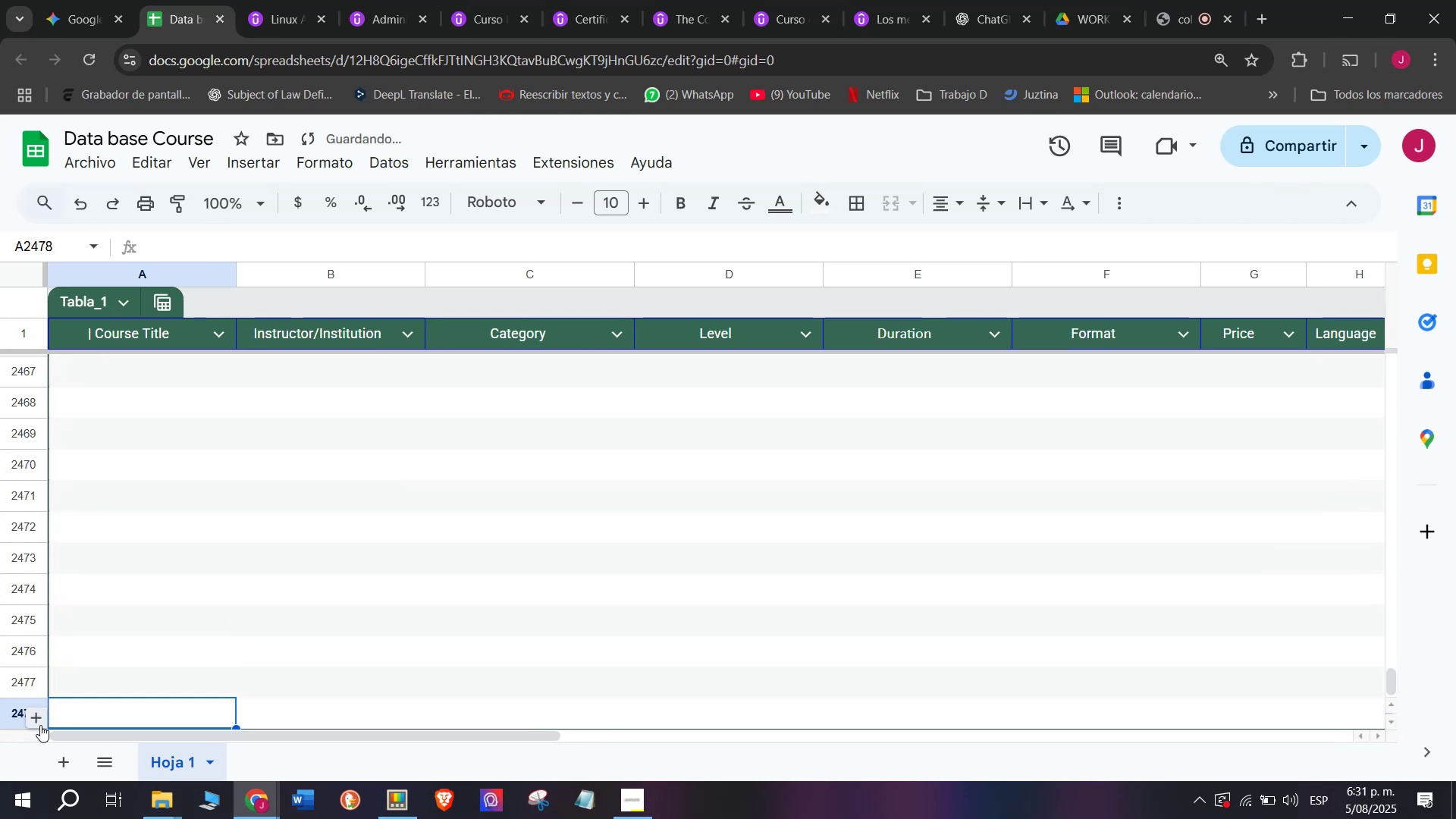 
triple_click([40, 725])
 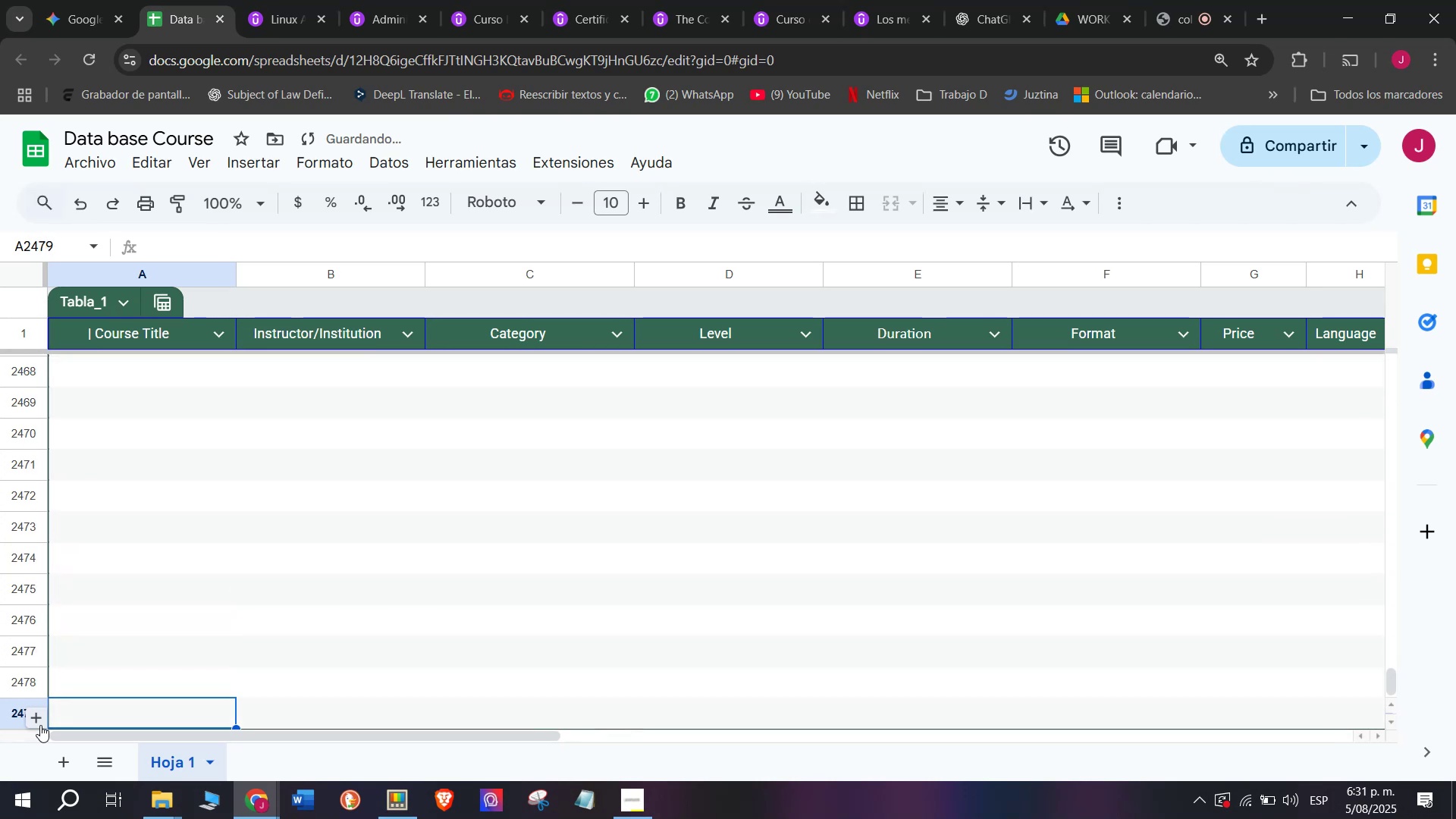 
triple_click([40, 725])
 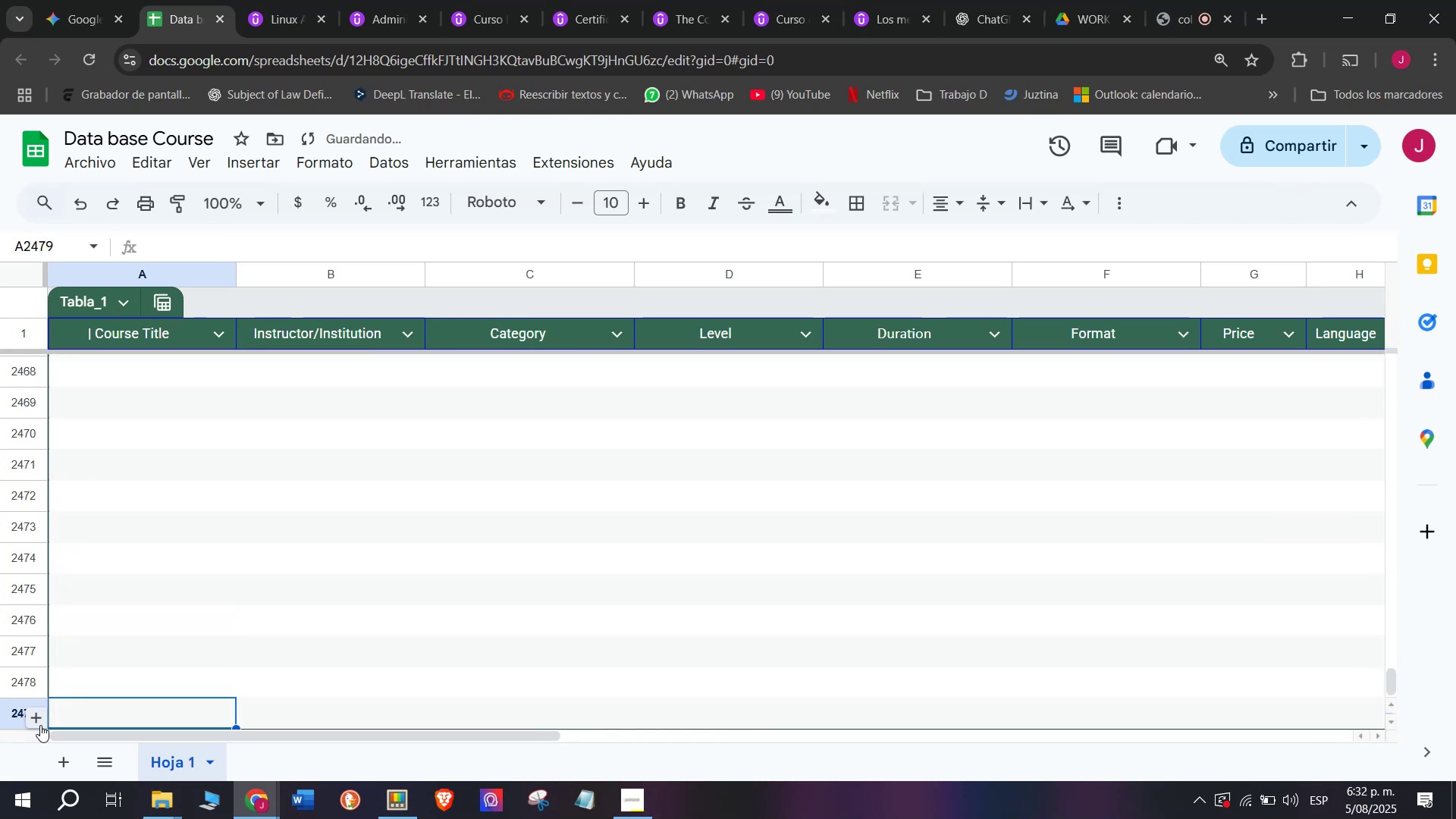 
triple_click([40, 725])
 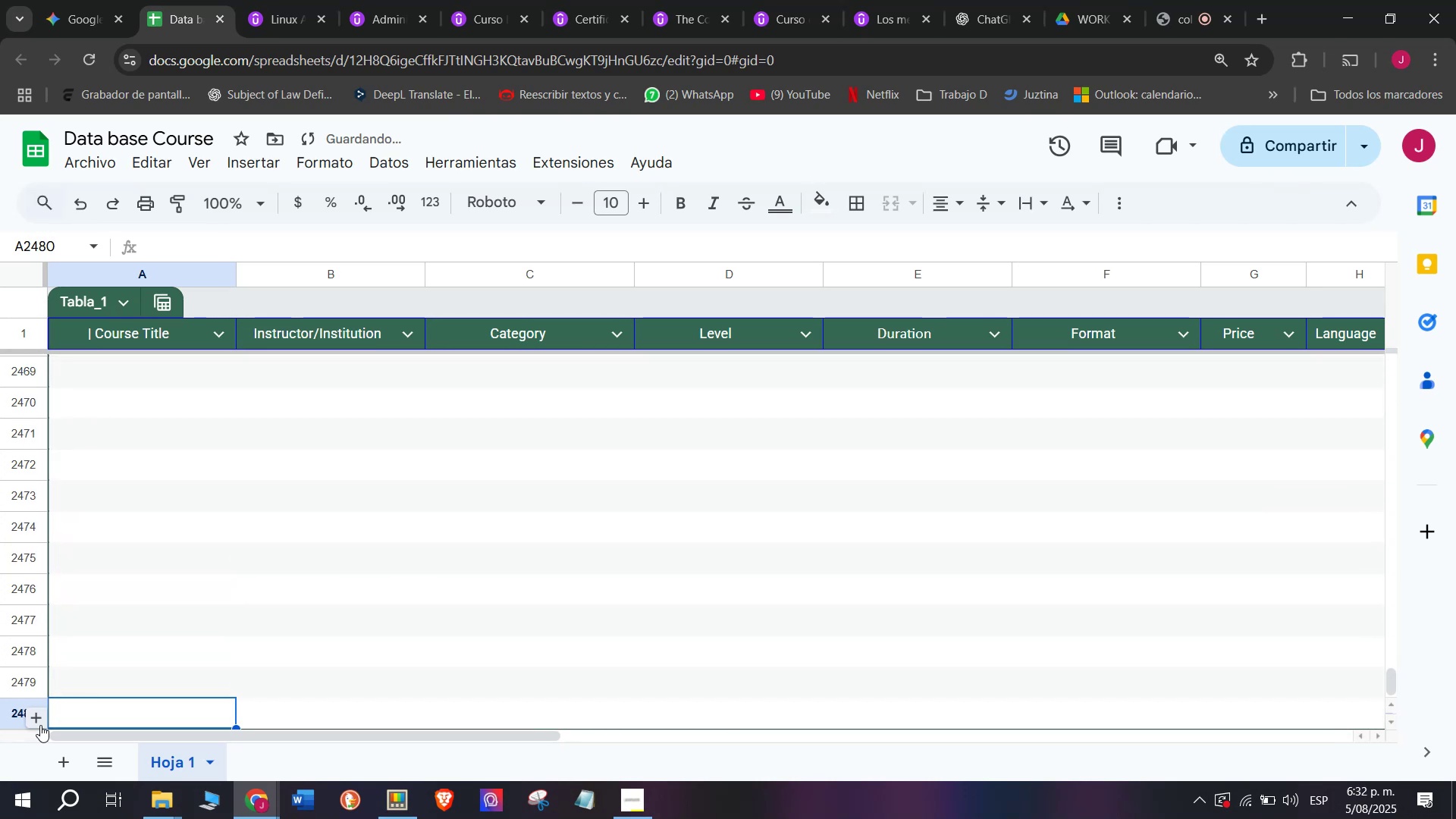 
triple_click([40, 725])
 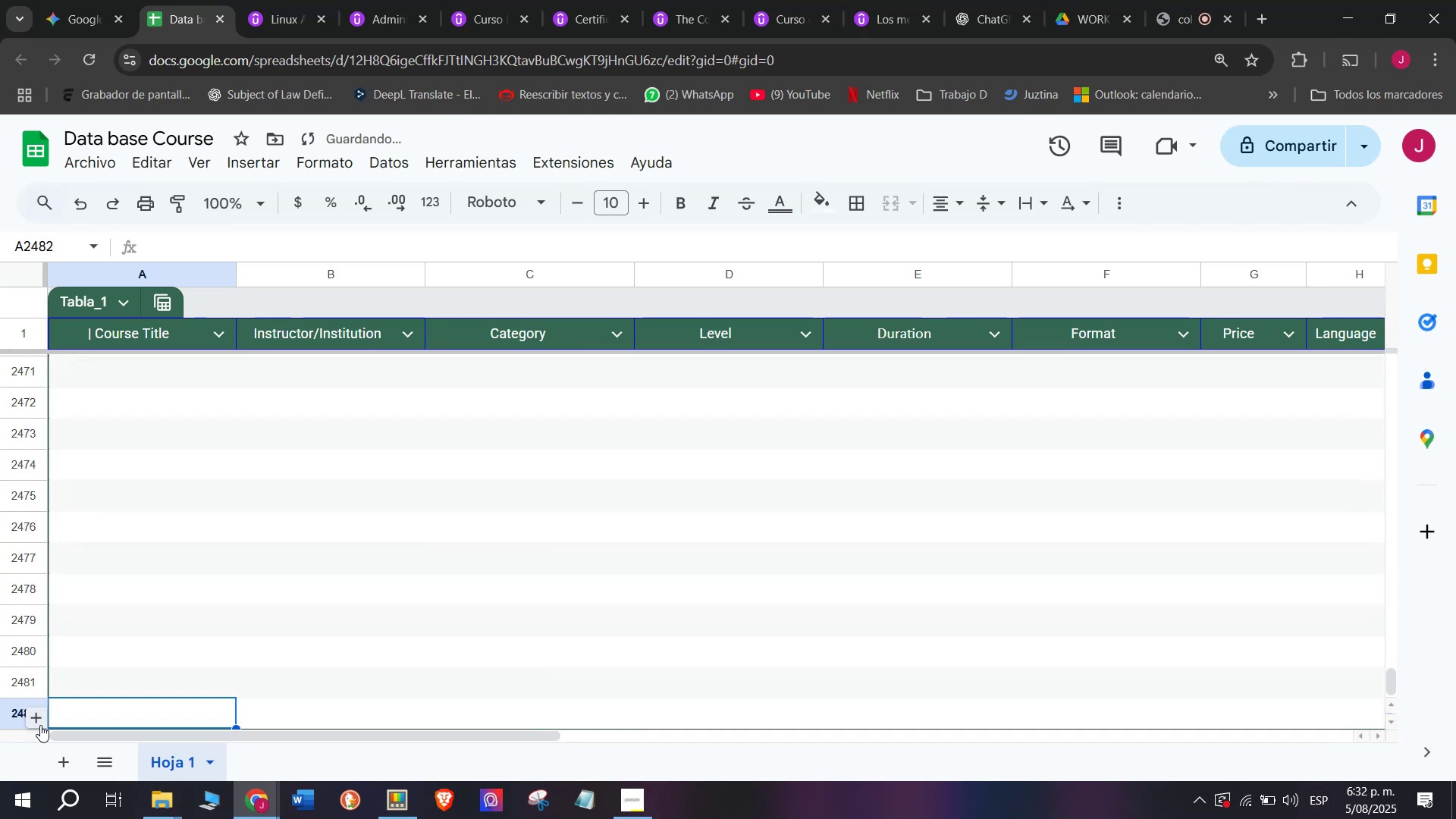 
triple_click([40, 725])
 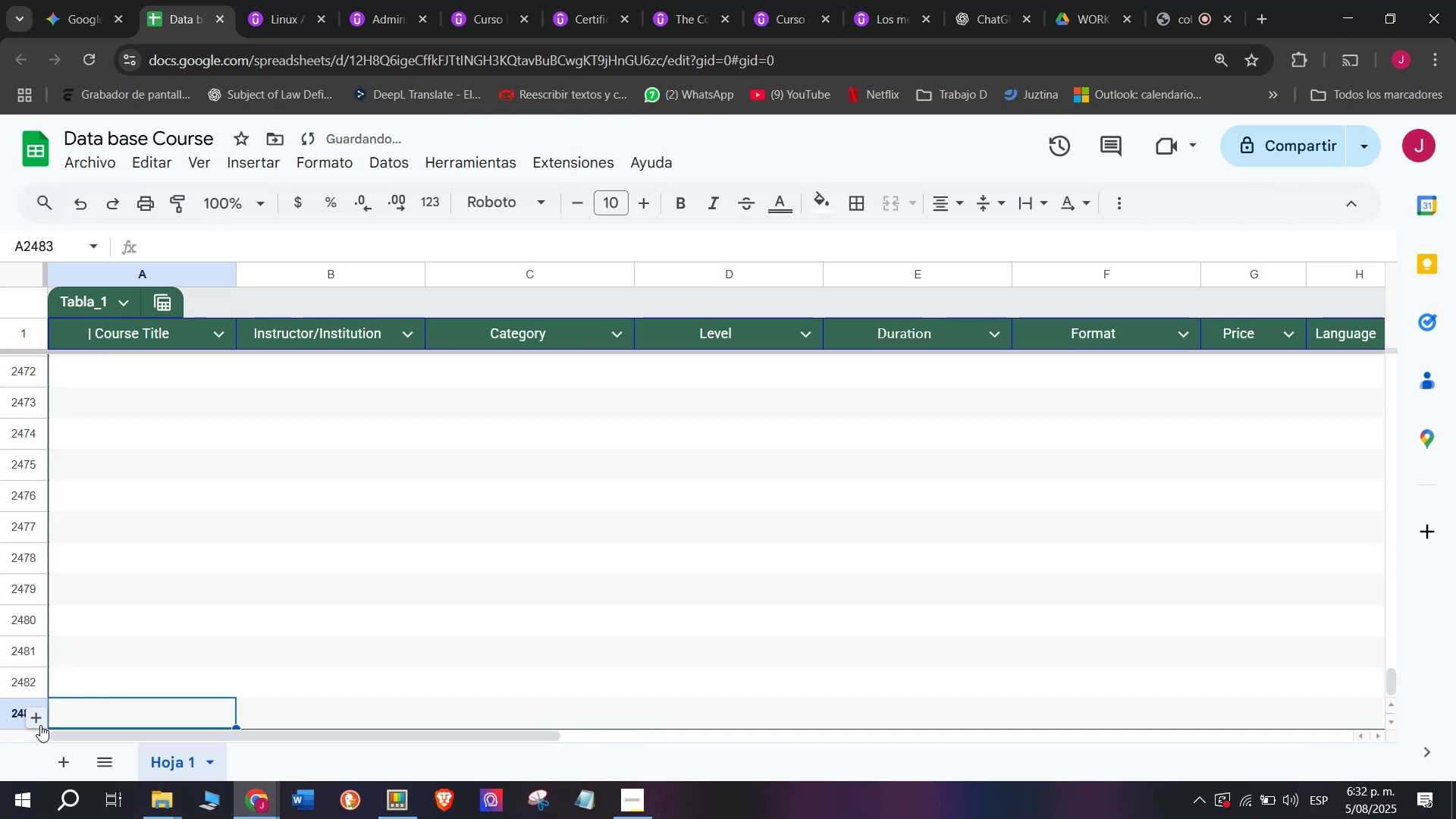 
triple_click([40, 725])
 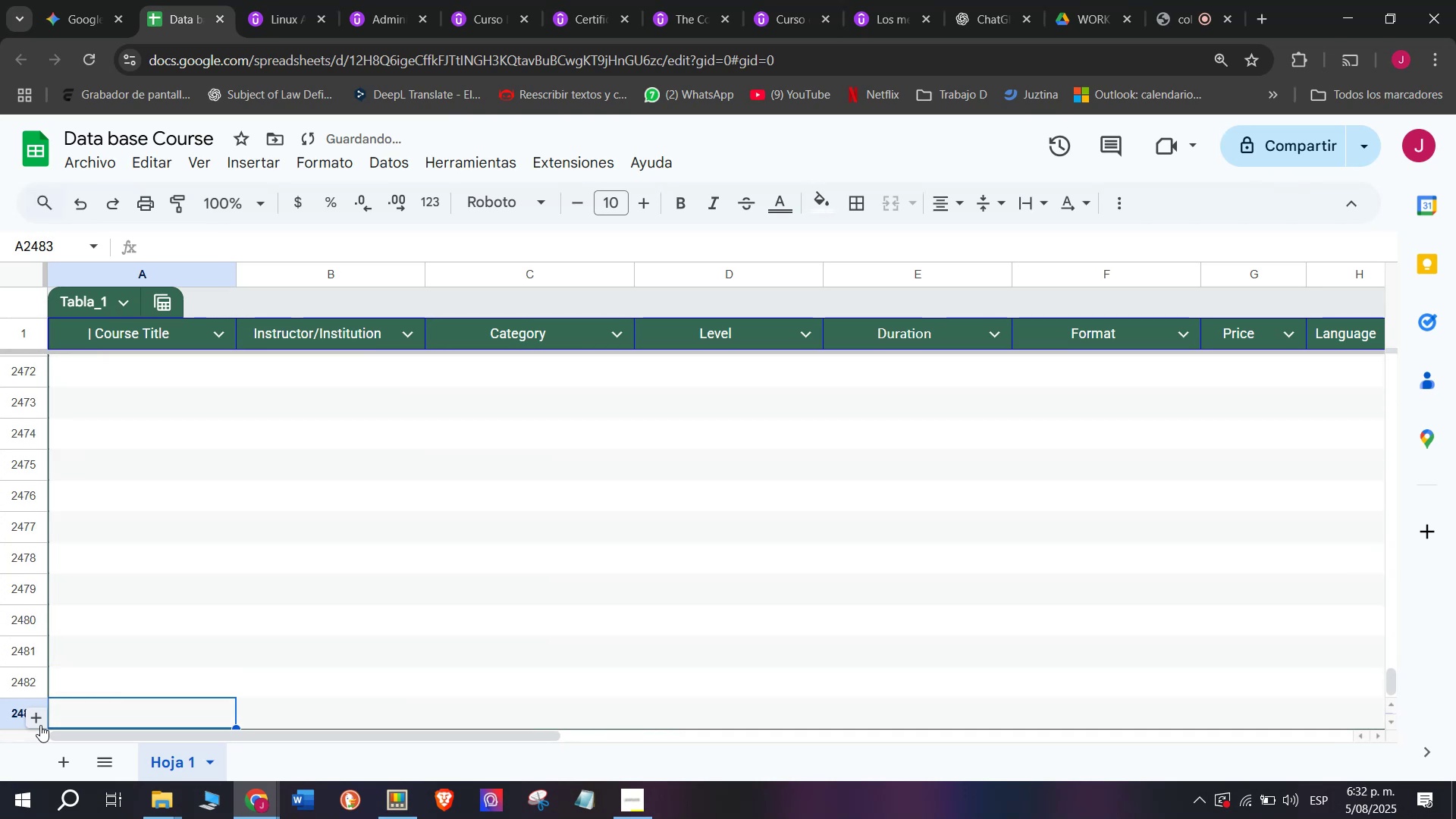 
triple_click([40, 725])
 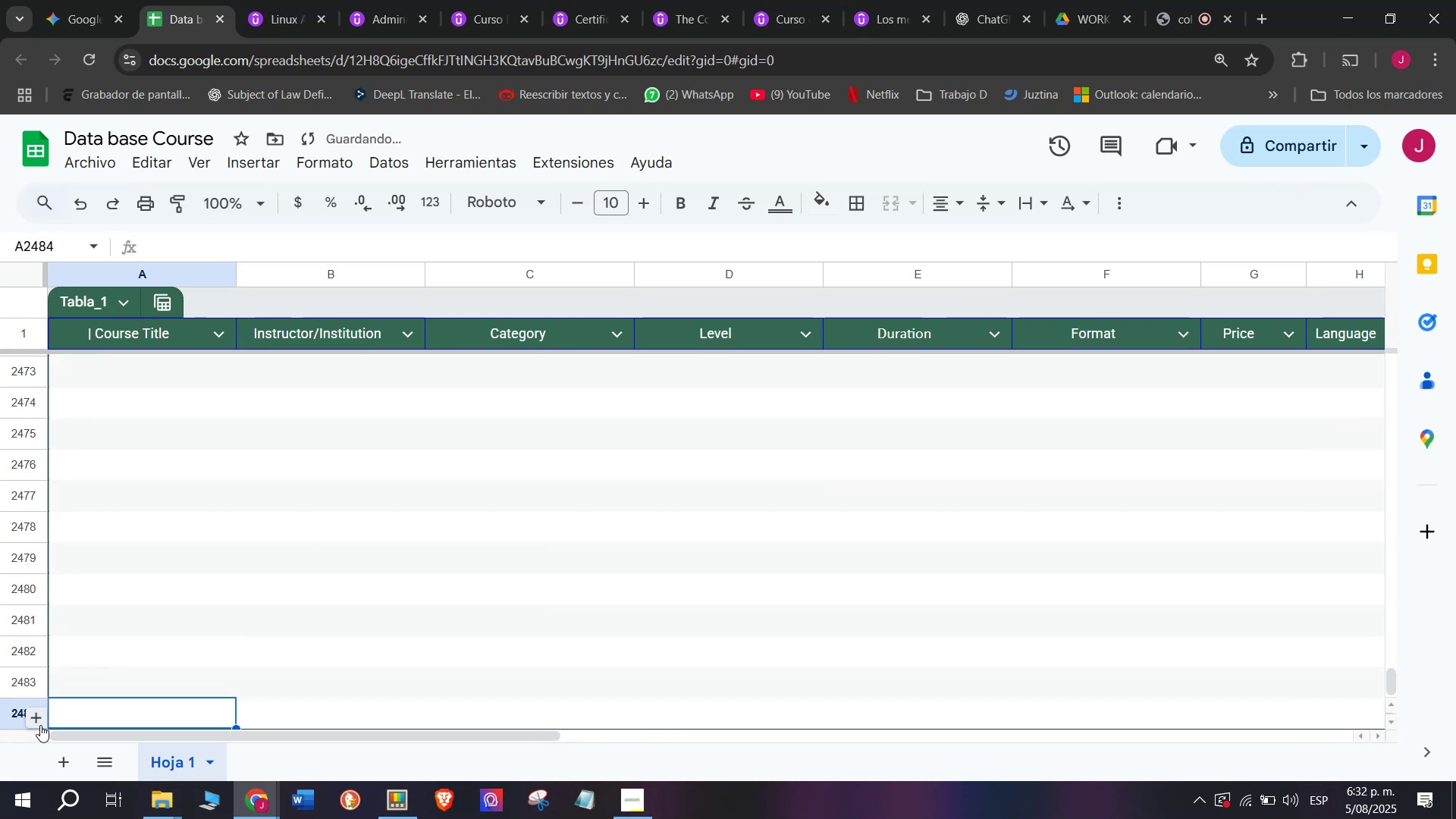 
triple_click([40, 725])
 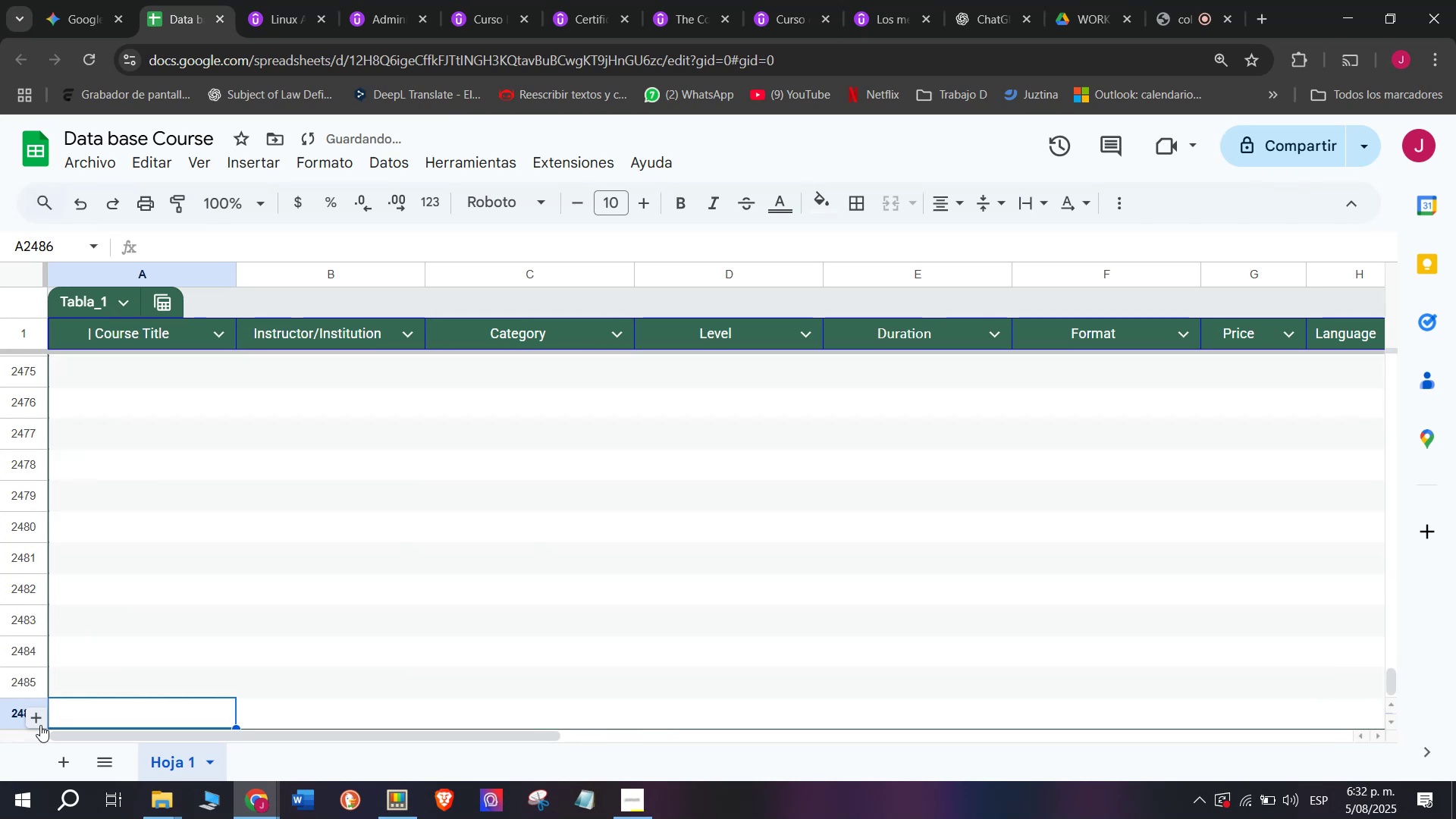 
triple_click([40, 725])
 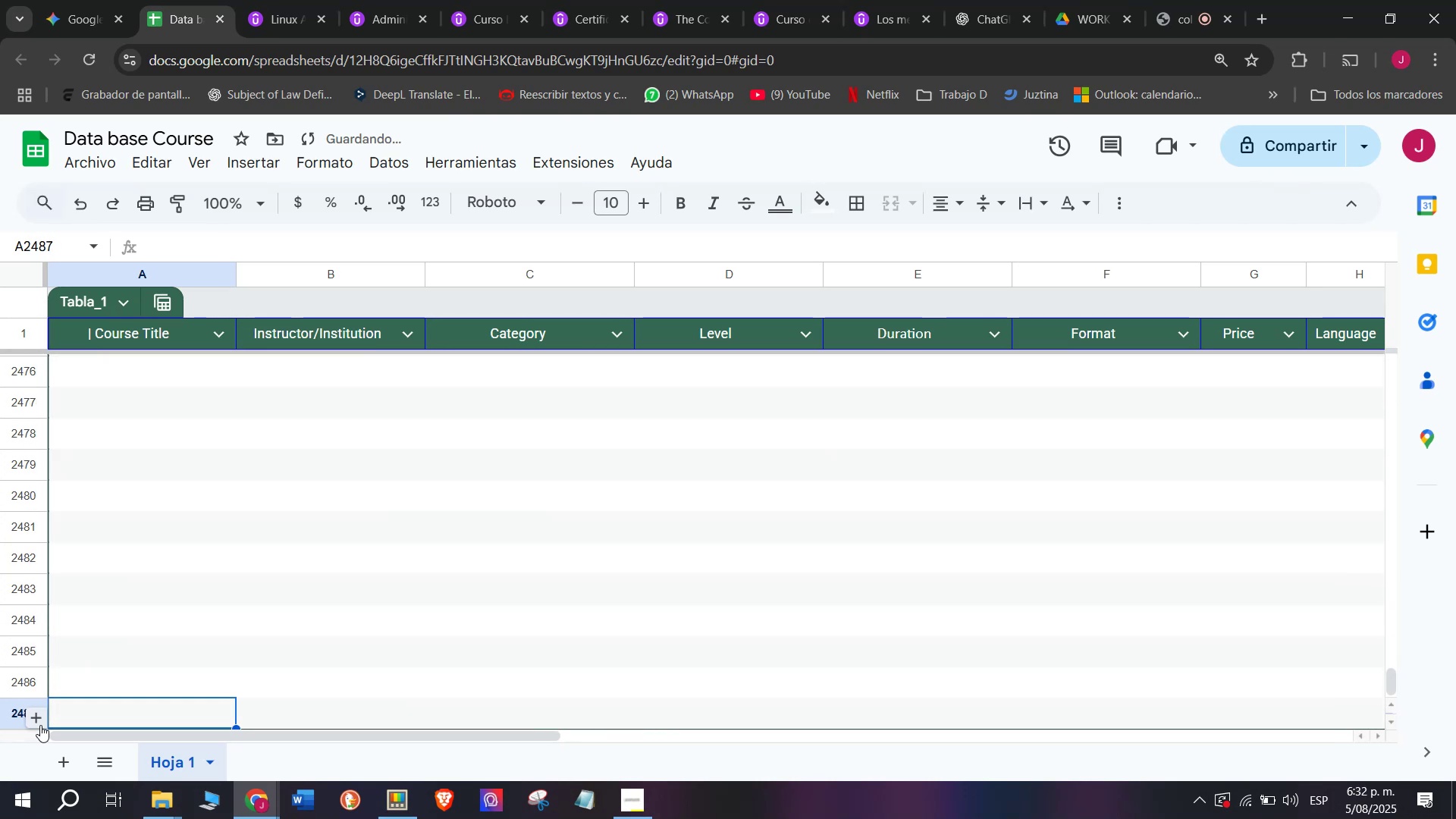 
triple_click([40, 725])
 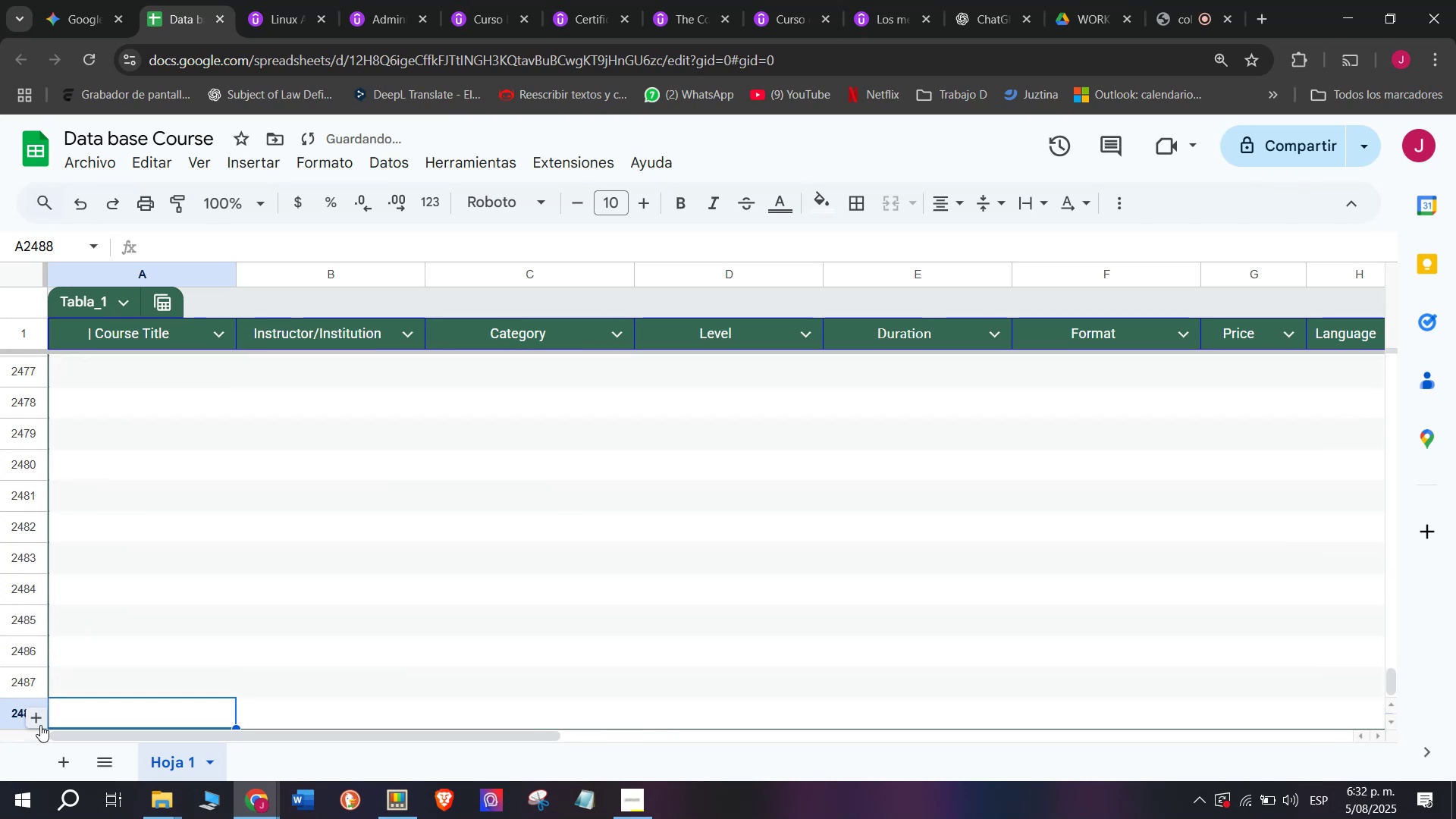 
triple_click([40, 725])
 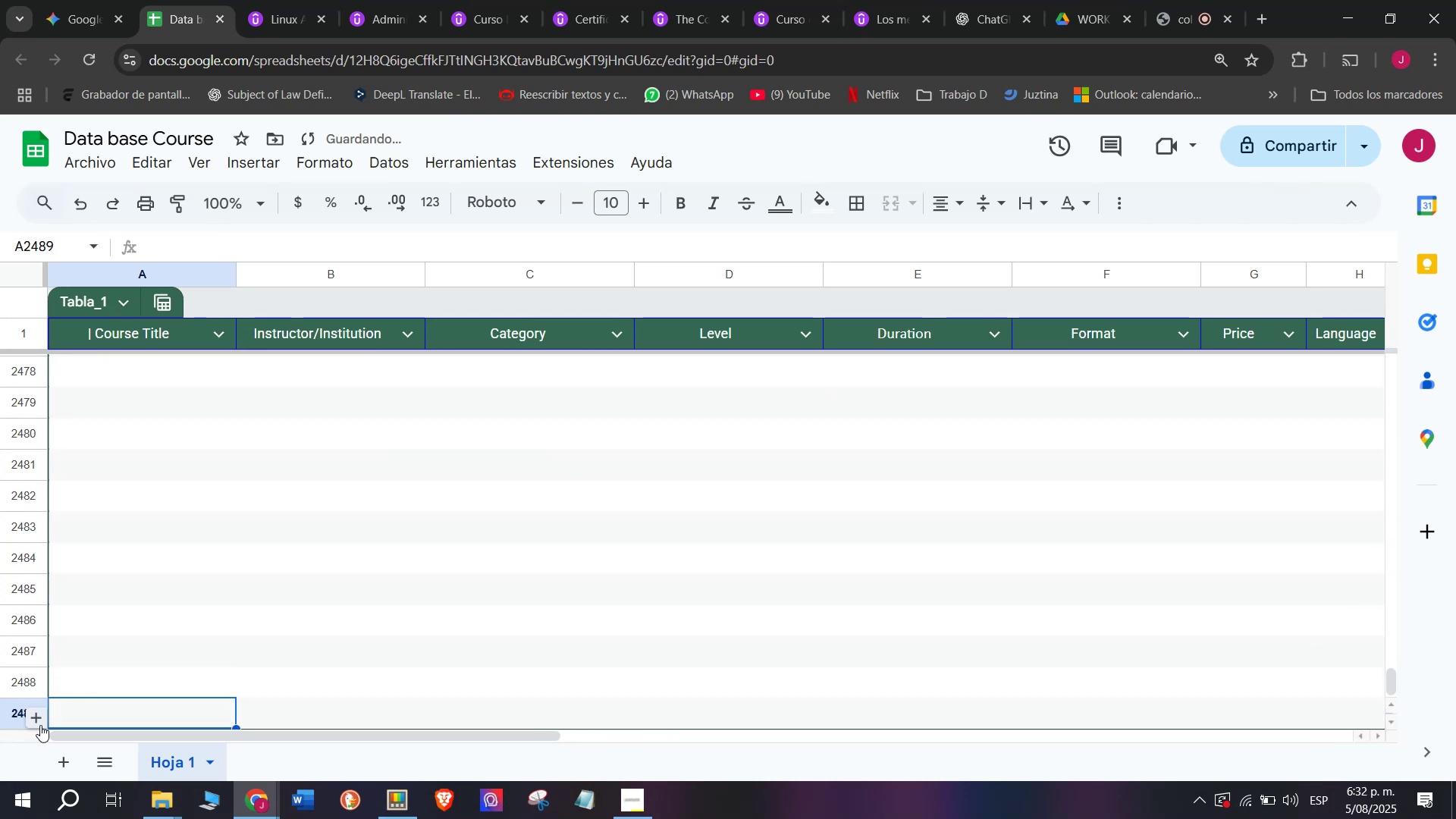 
triple_click([40, 725])
 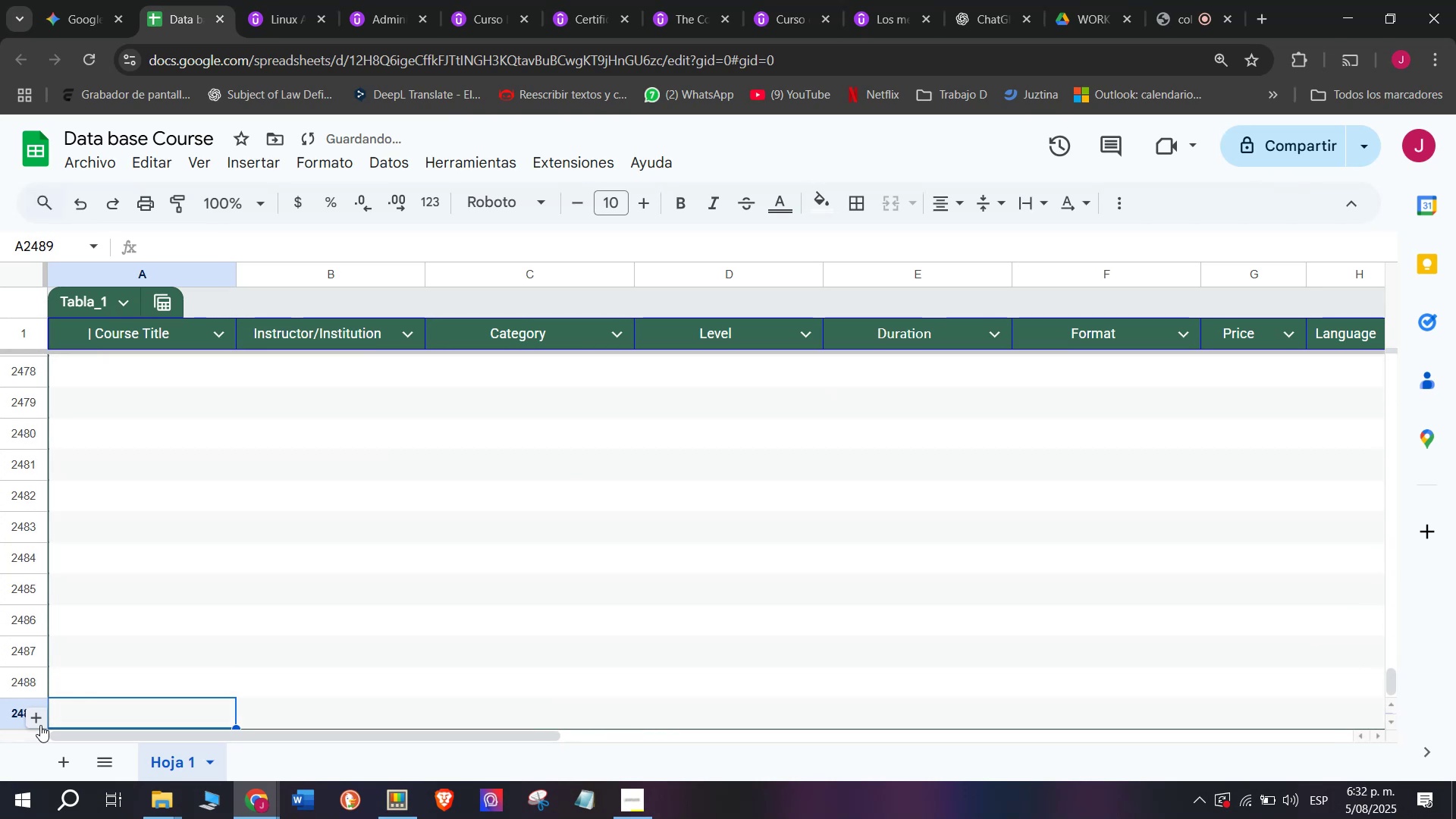 
triple_click([40, 725])
 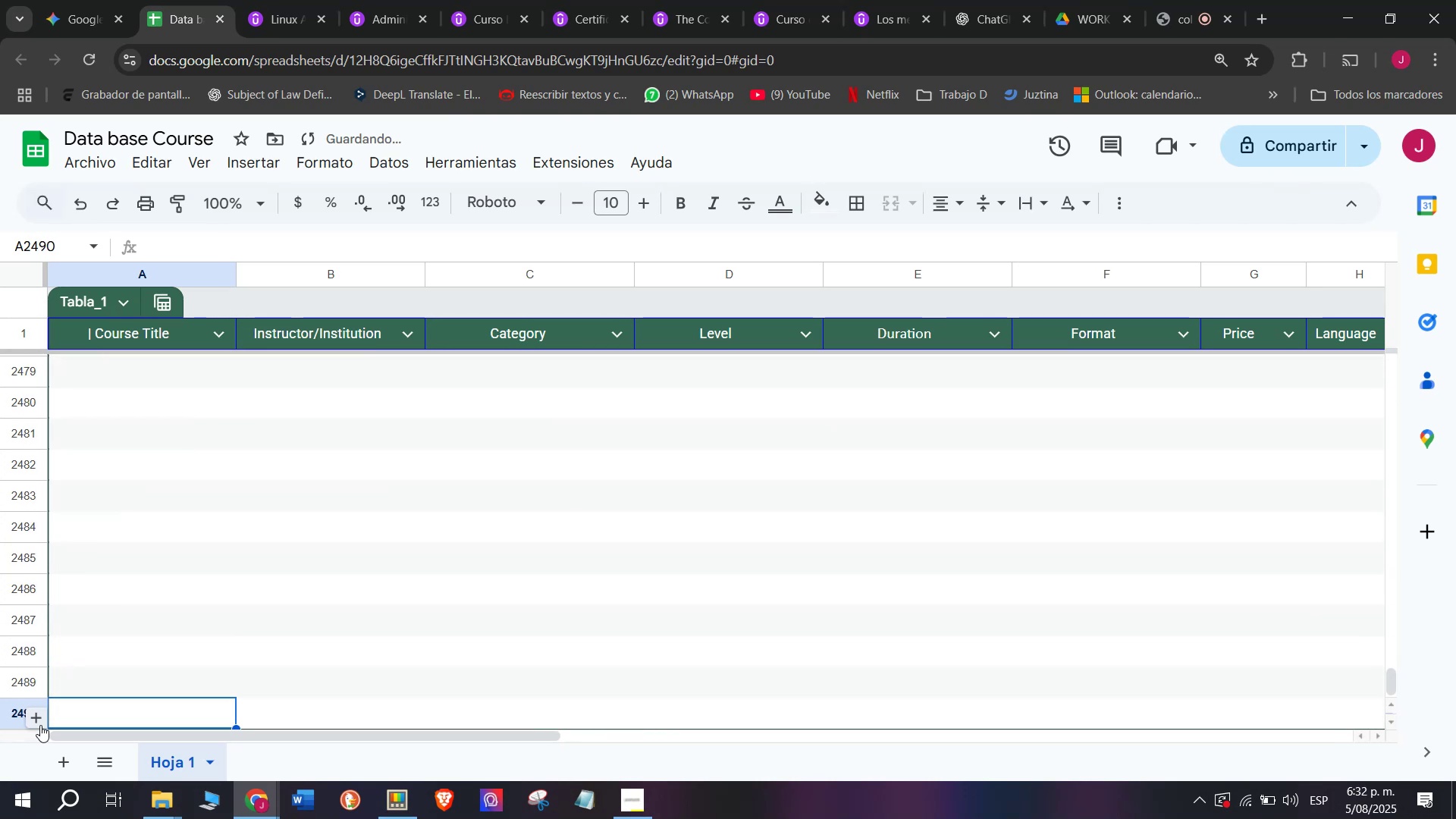 
triple_click([40, 725])
 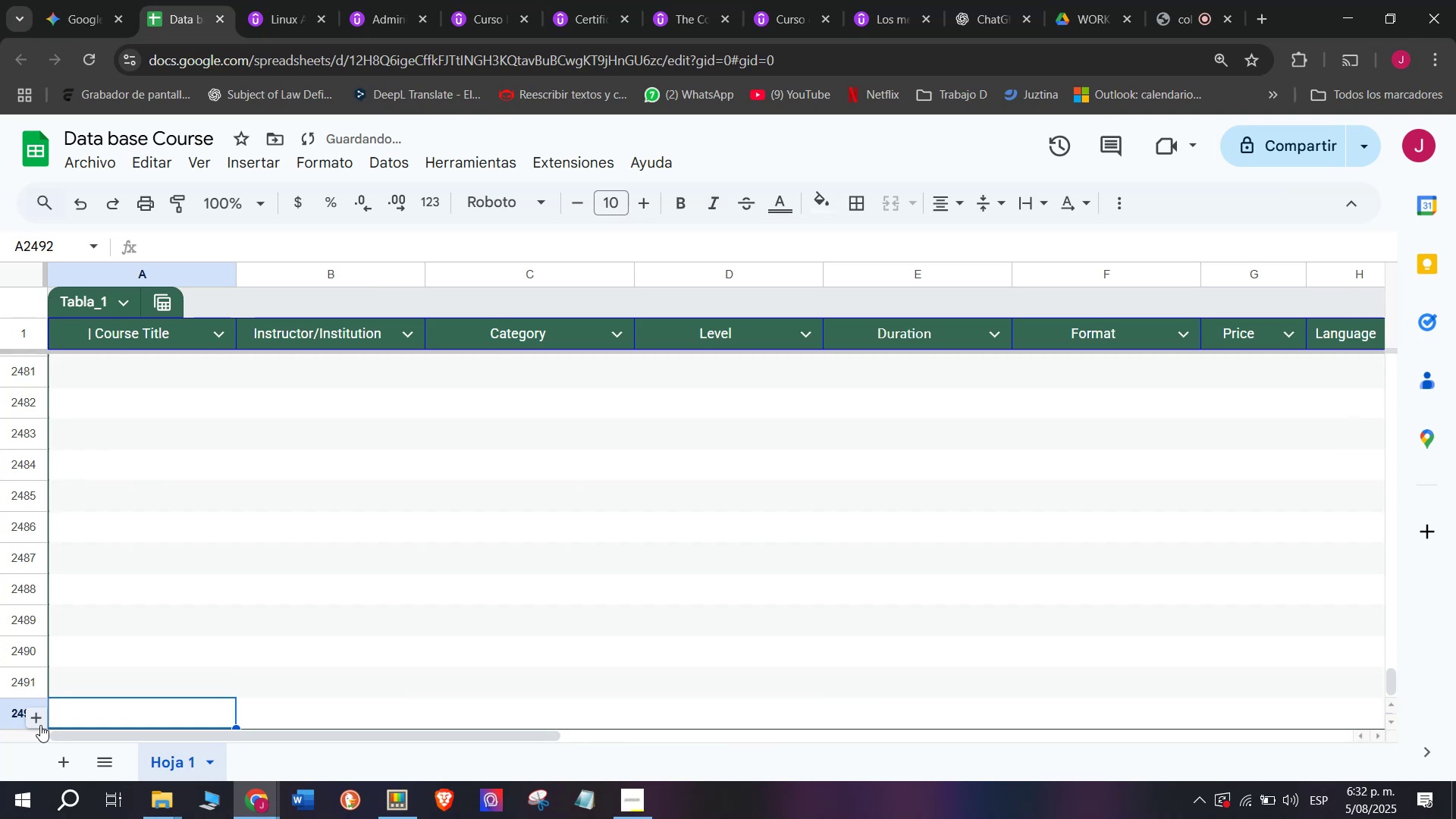 
triple_click([40, 725])
 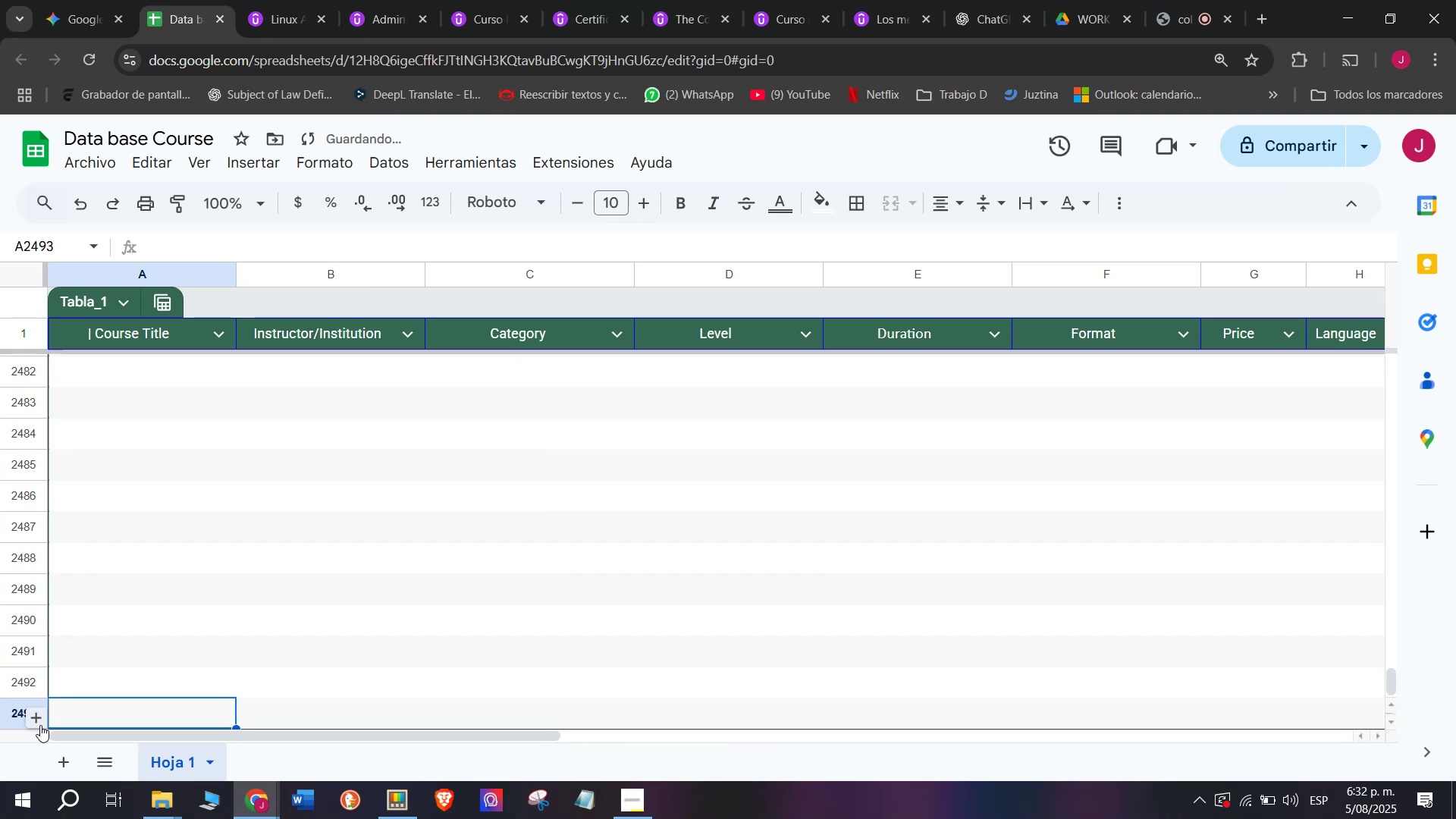 
triple_click([40, 725])
 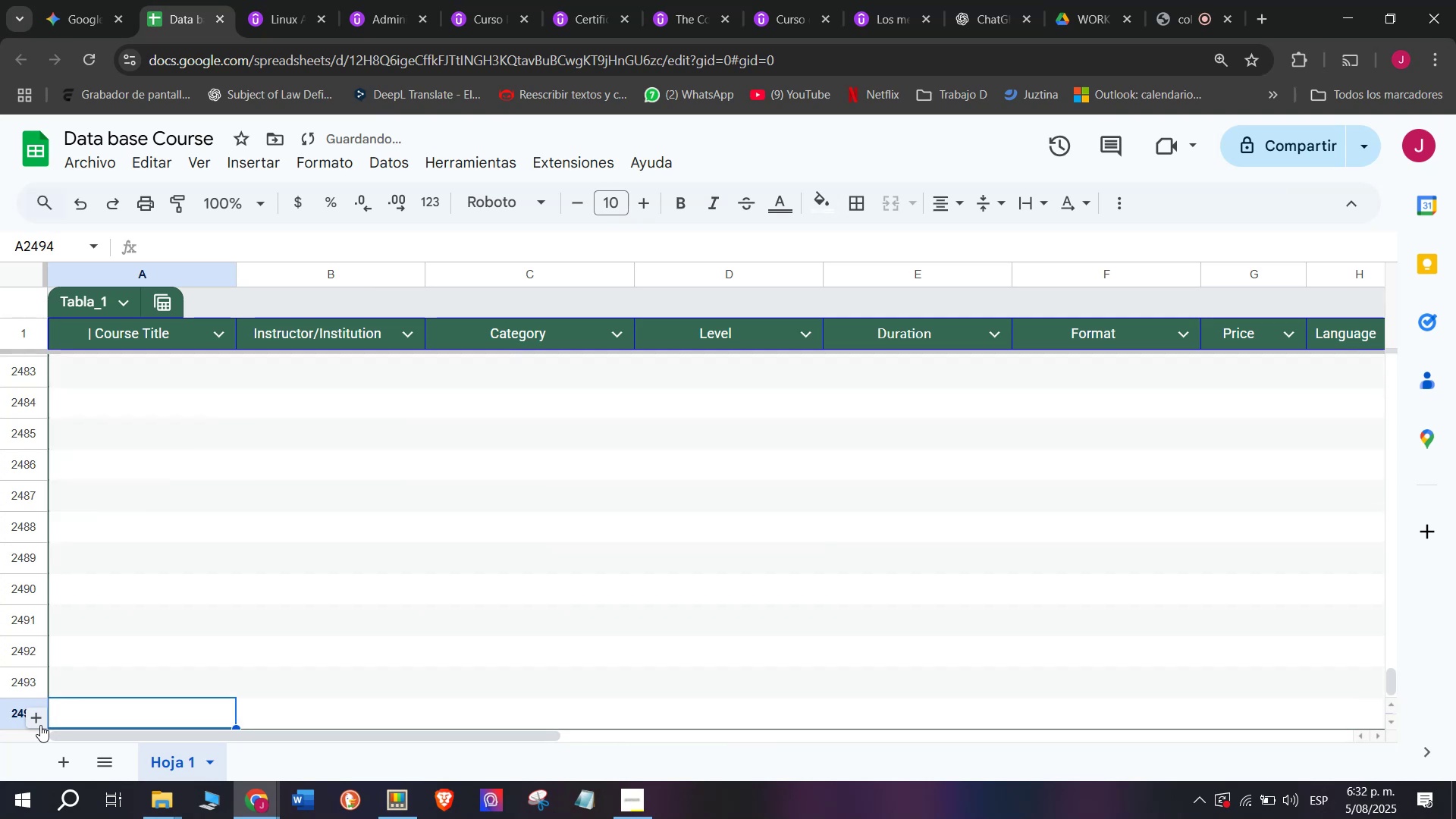 
triple_click([40, 725])
 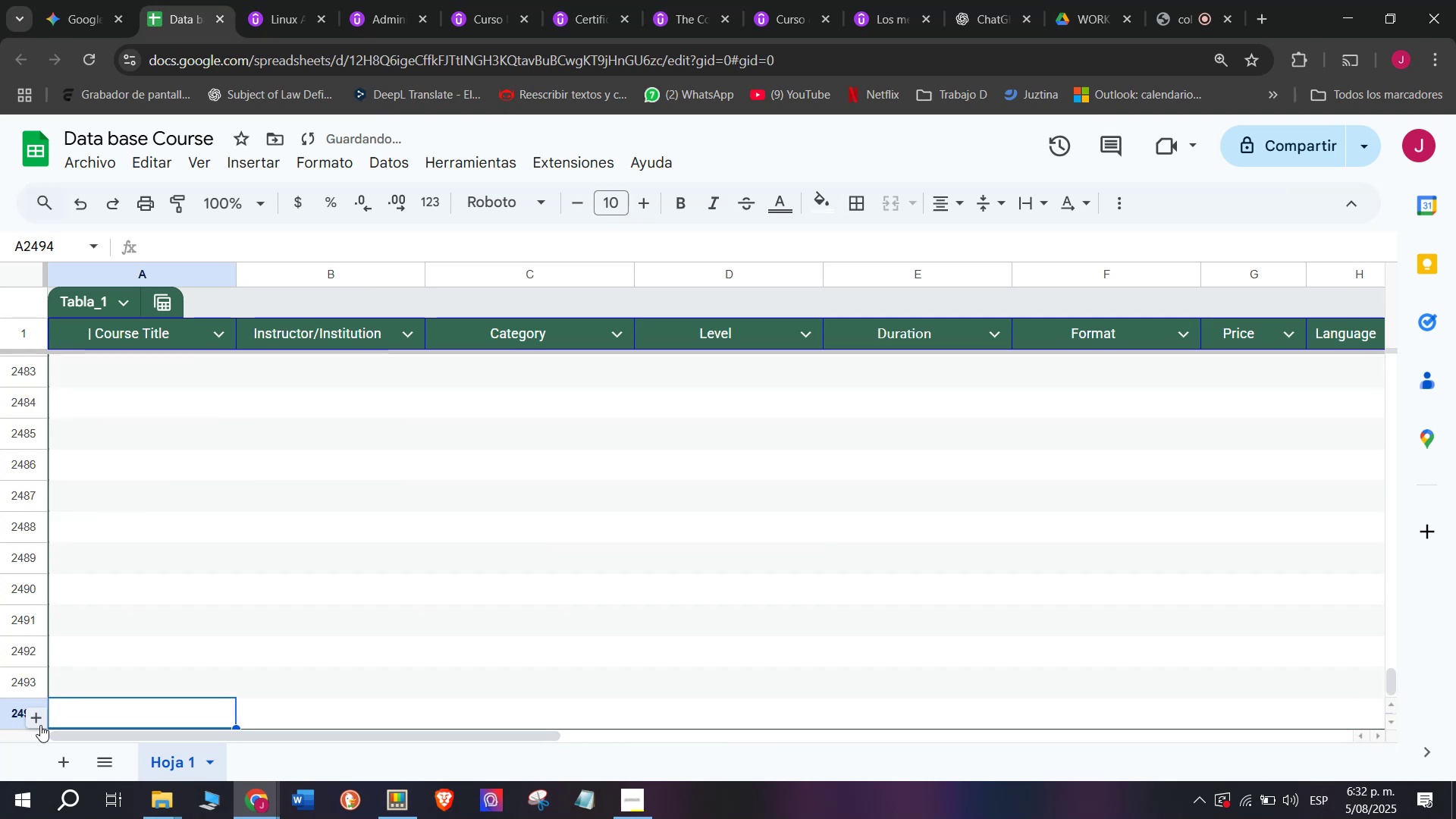 
triple_click([40, 725])
 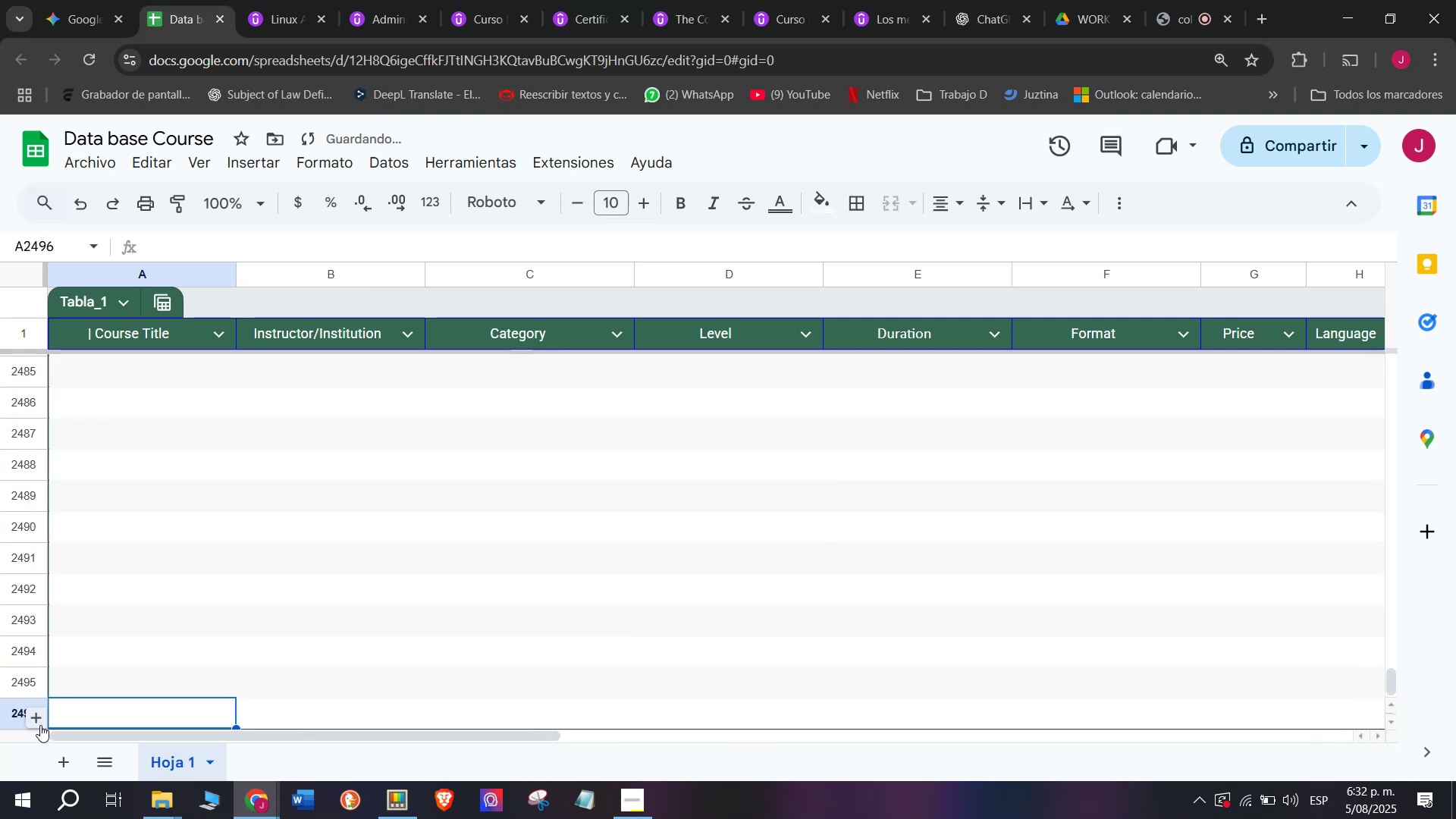 
triple_click([40, 725])
 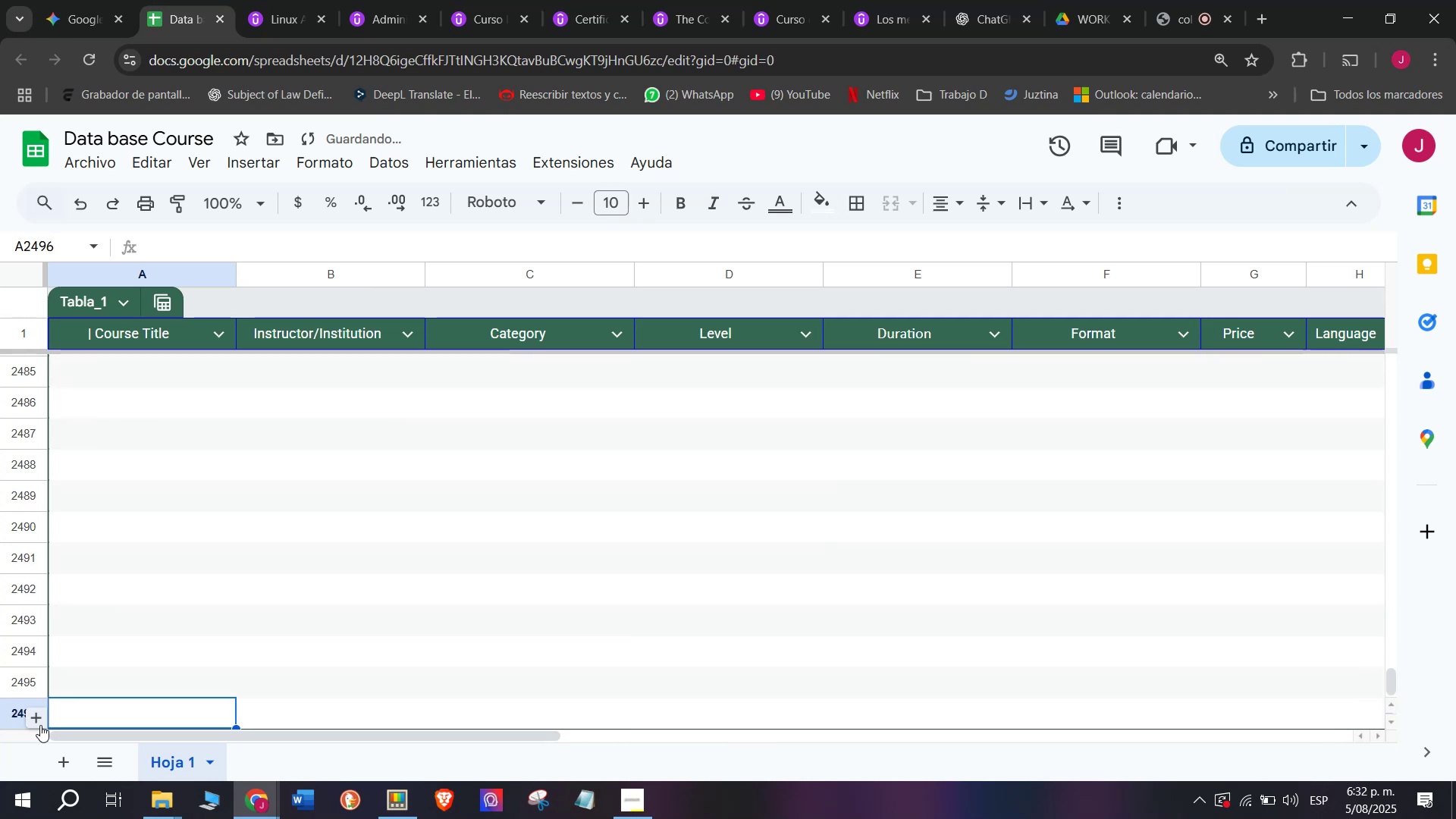 
triple_click([40, 725])
 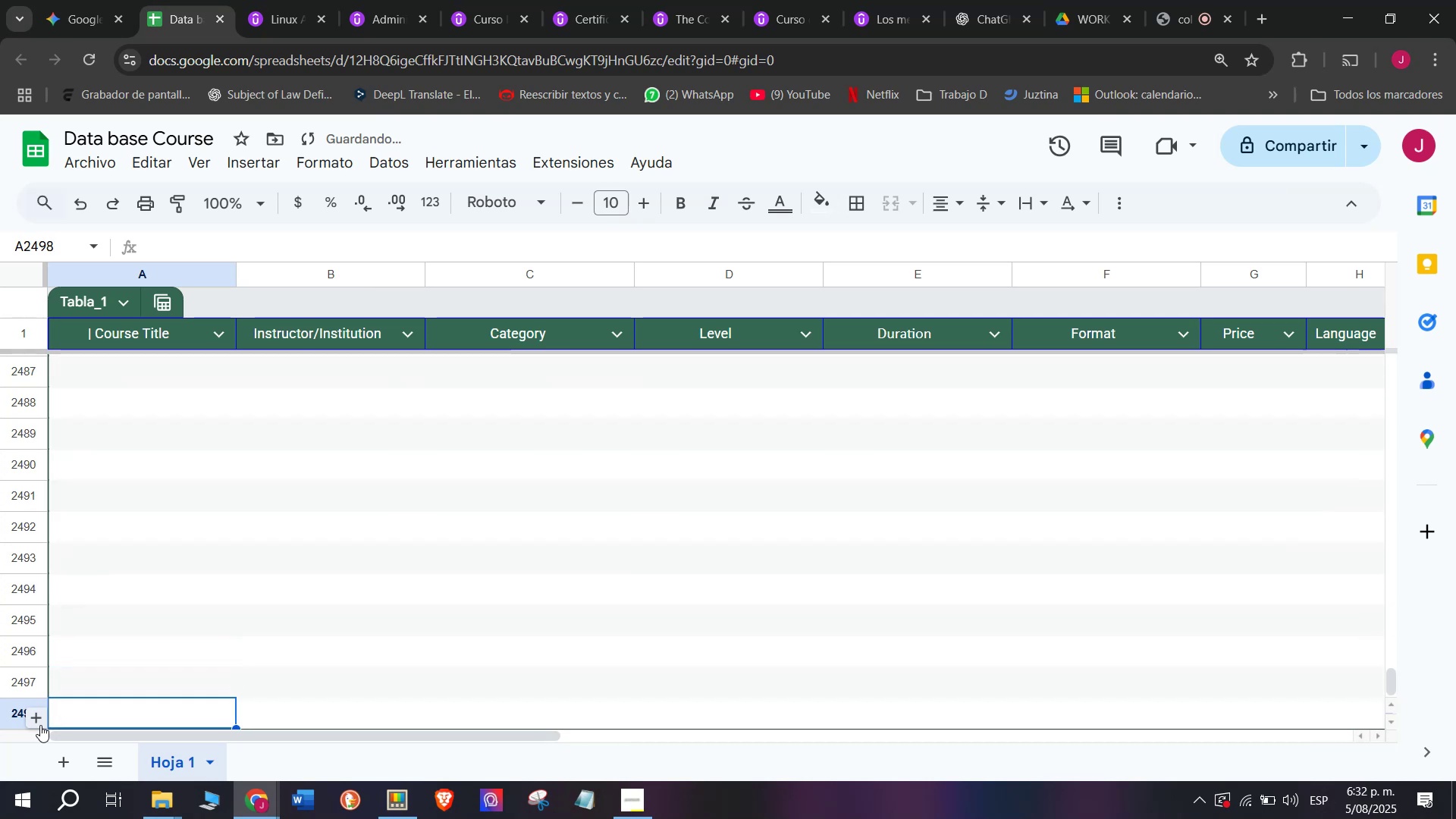 
triple_click([40, 725])
 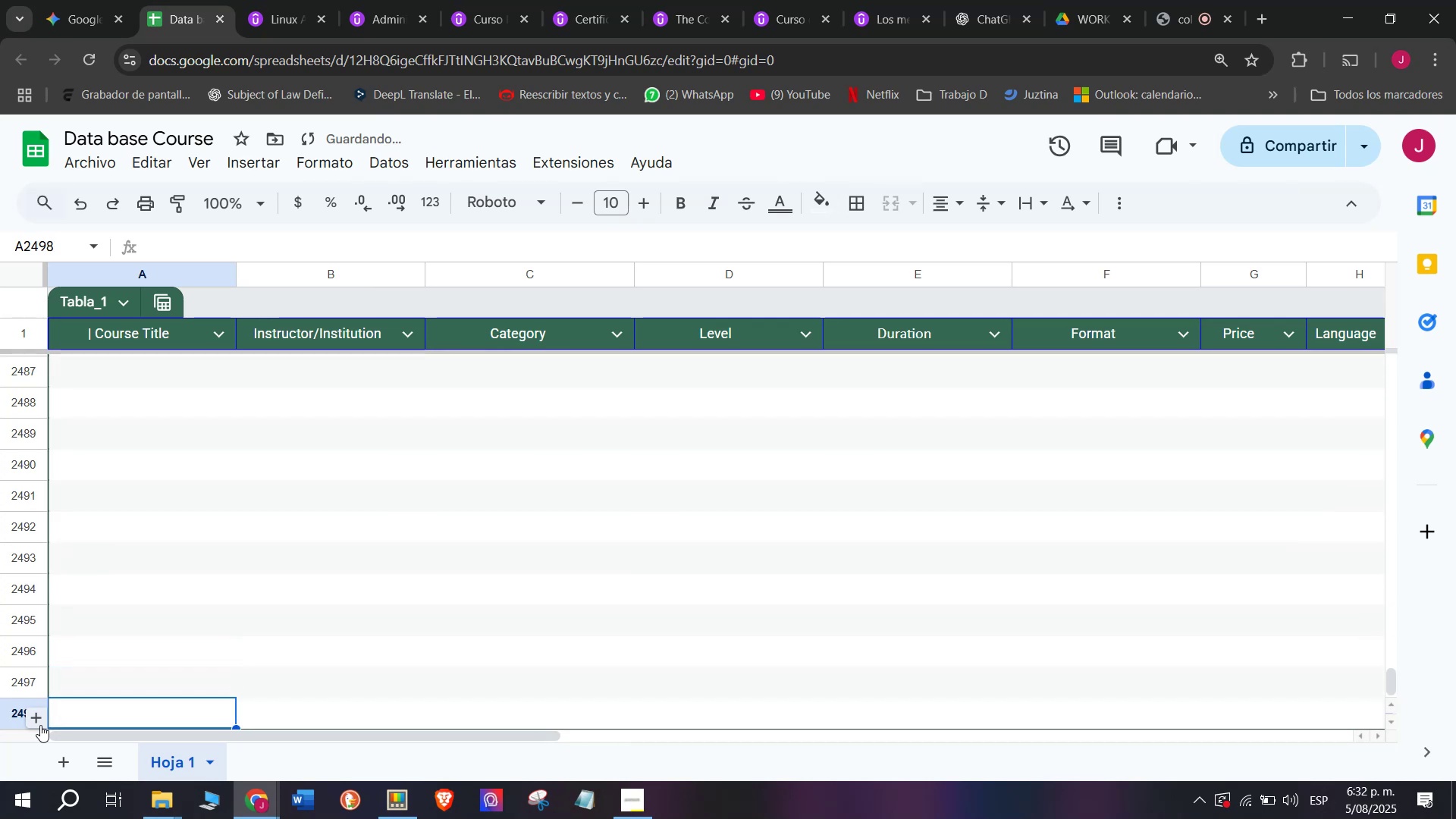 
triple_click([40, 725])
 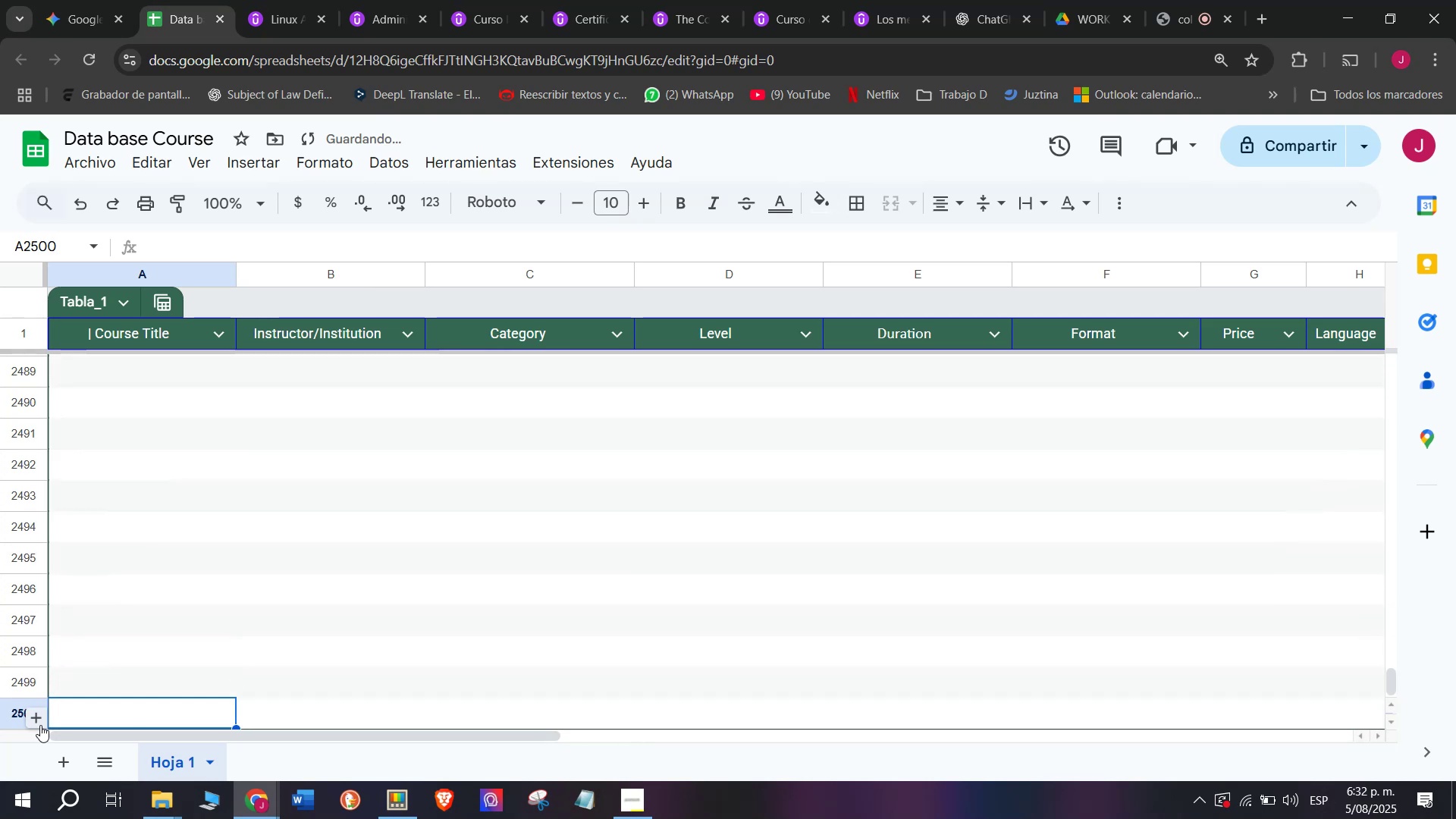 
triple_click([40, 725])
 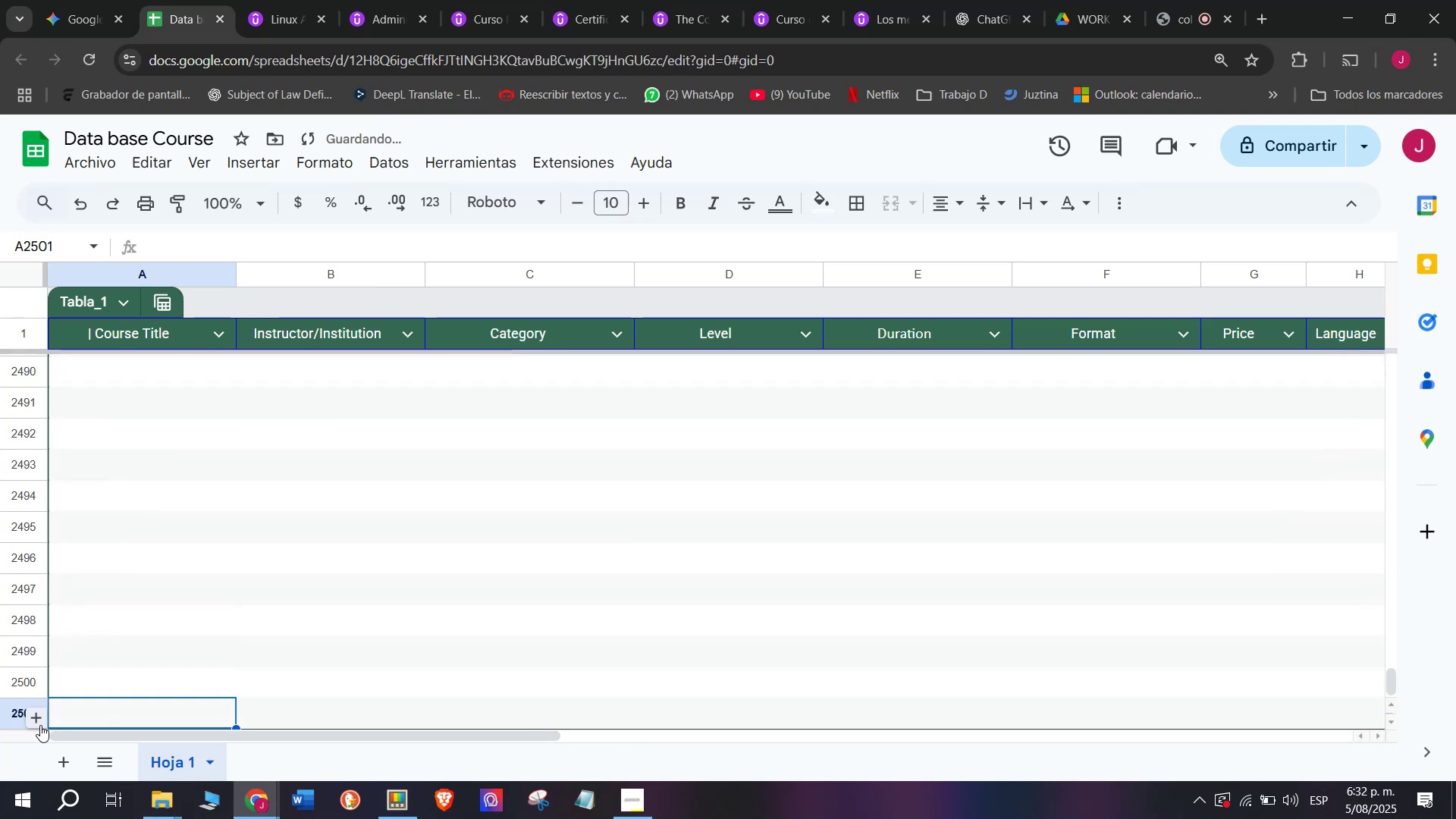 
triple_click([40, 725])
 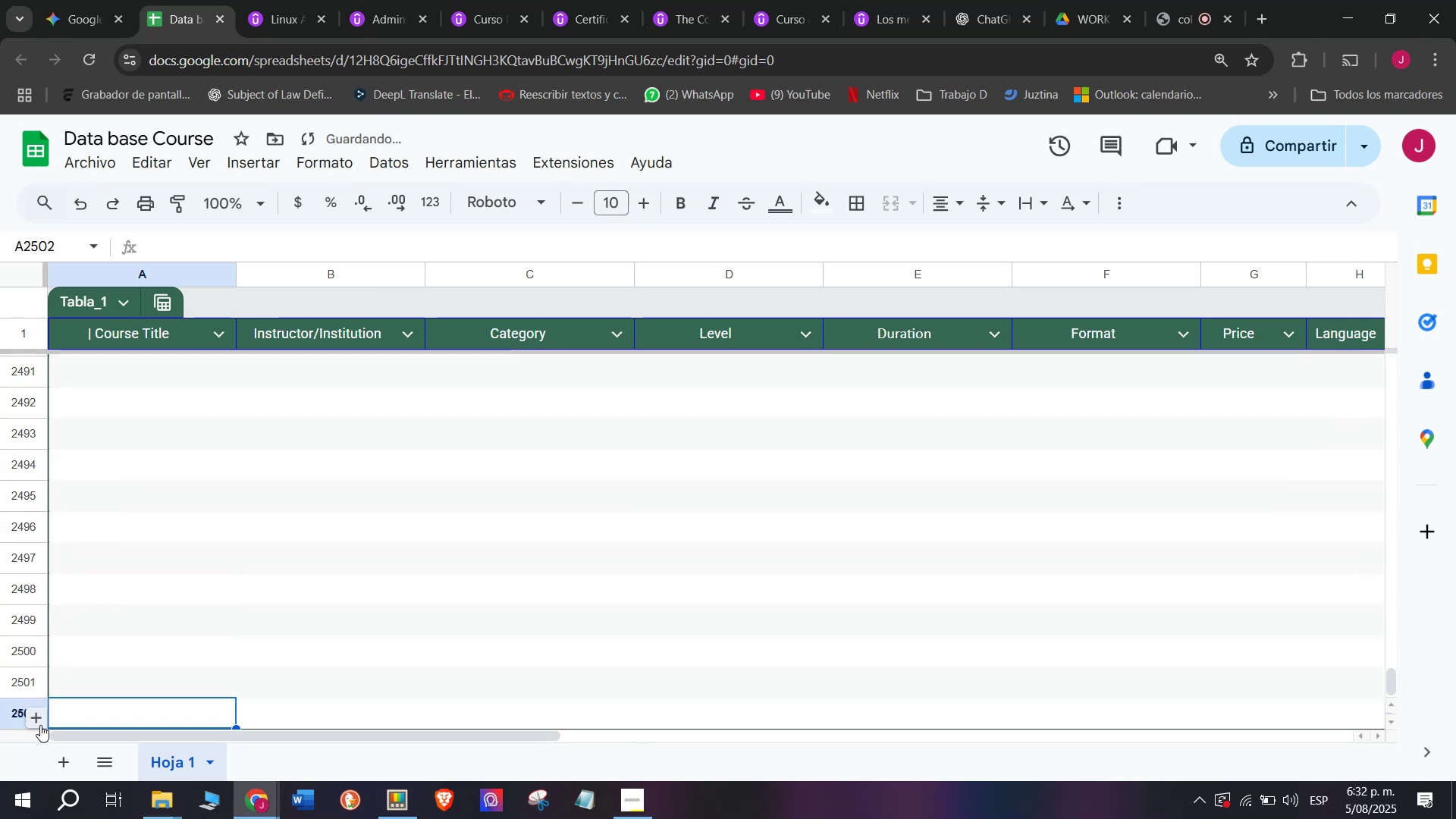 
triple_click([40, 725])
 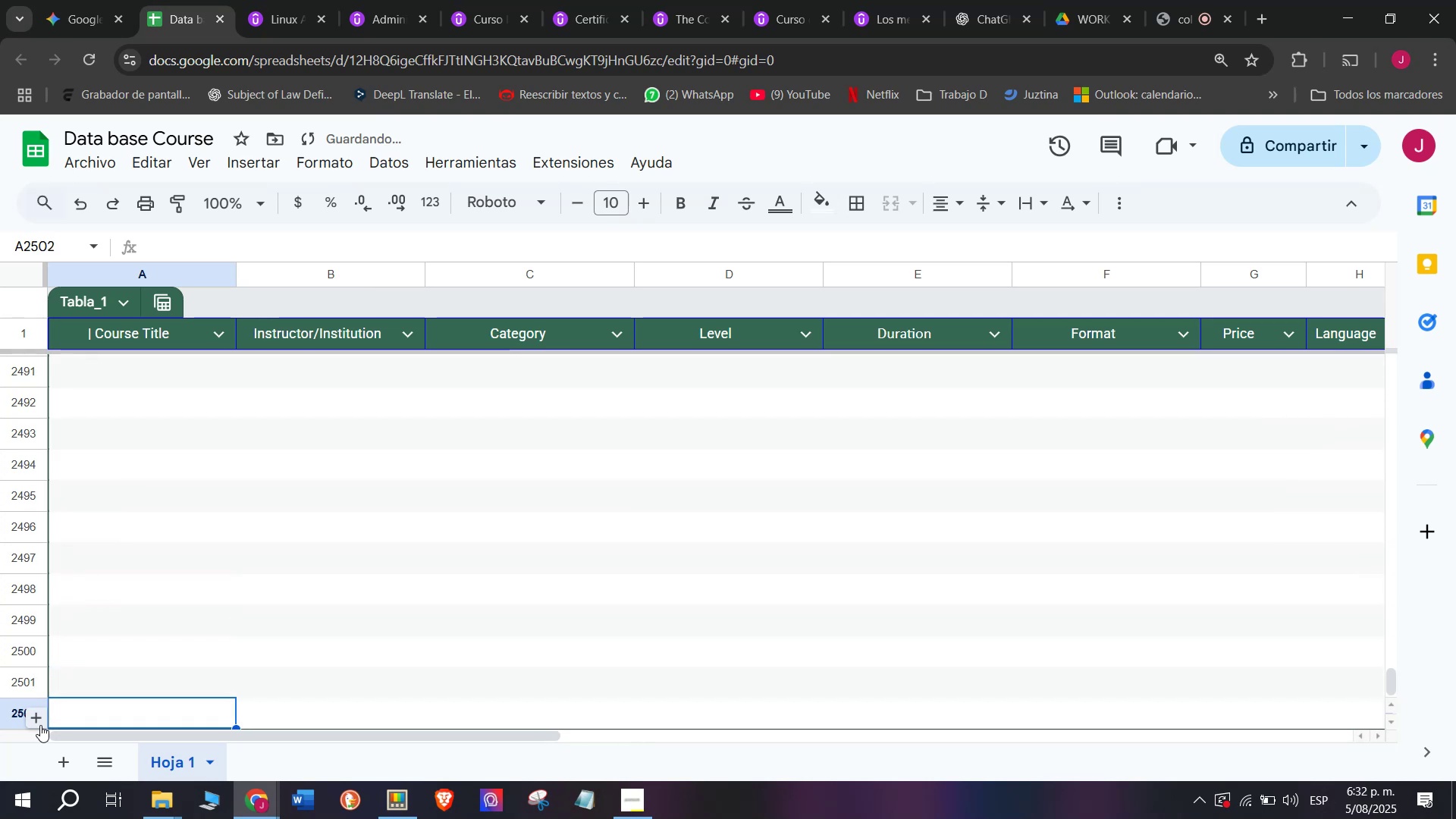 
triple_click([40, 725])
 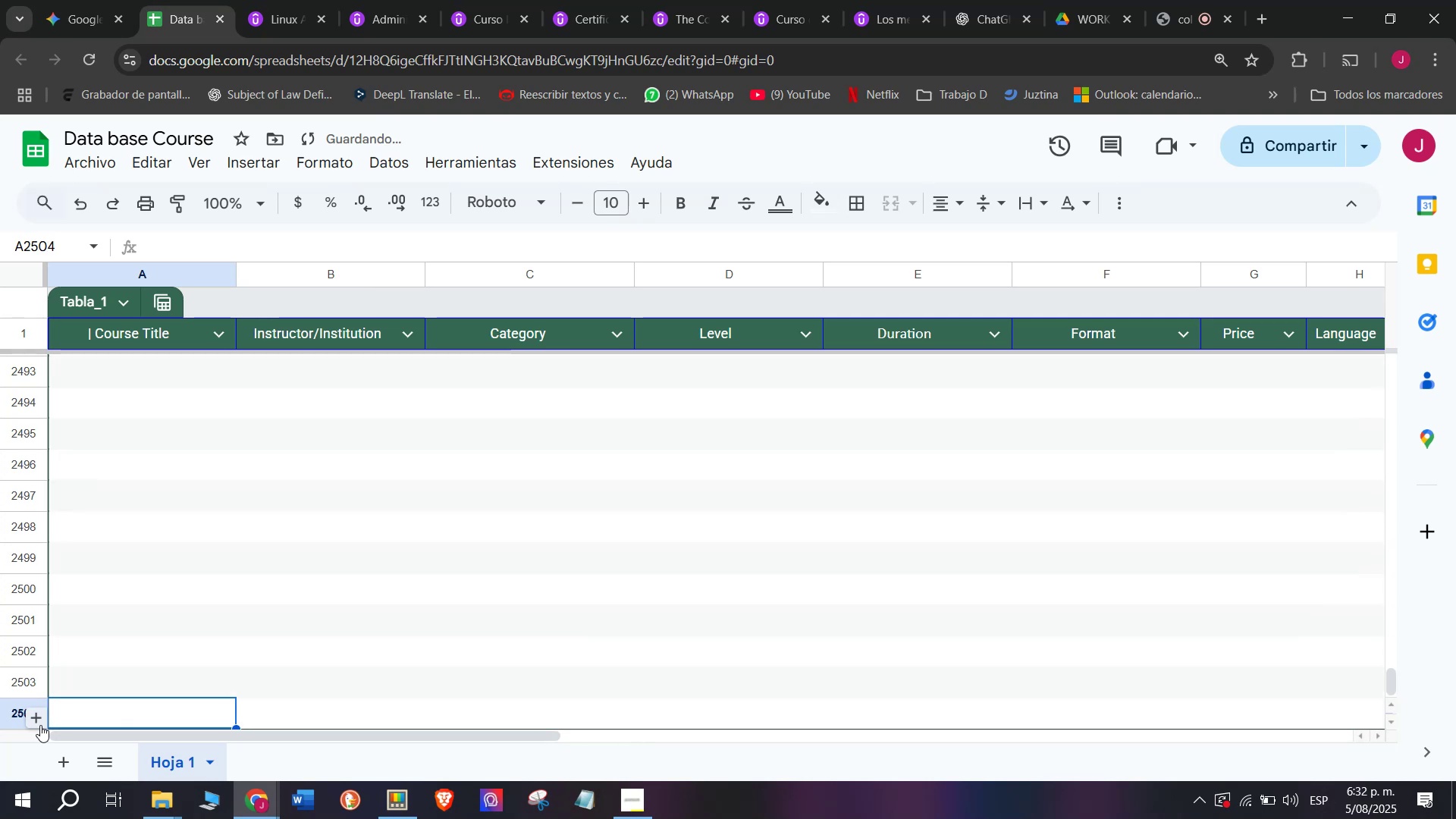 
triple_click([40, 725])
 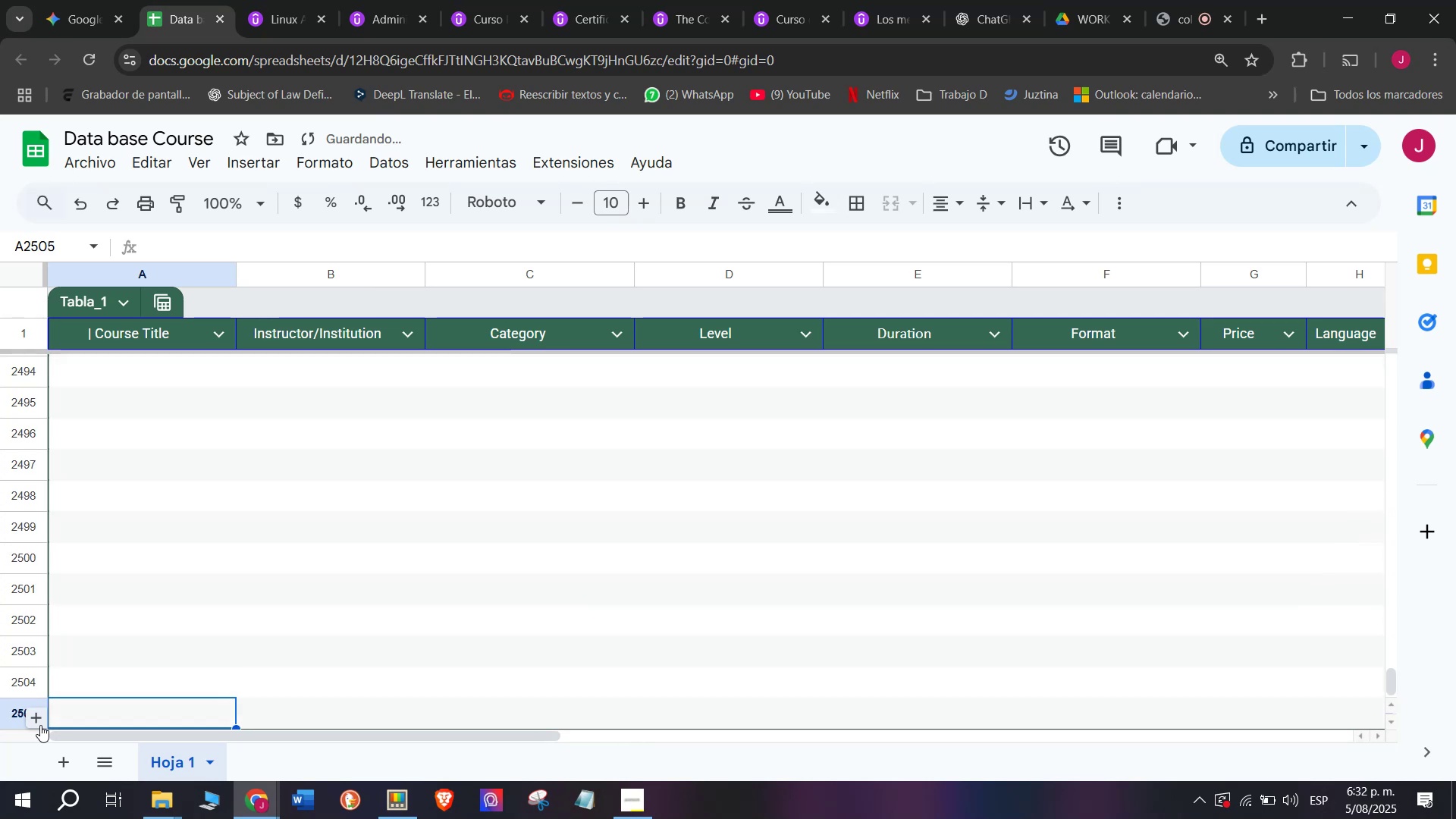 
triple_click([40, 725])
 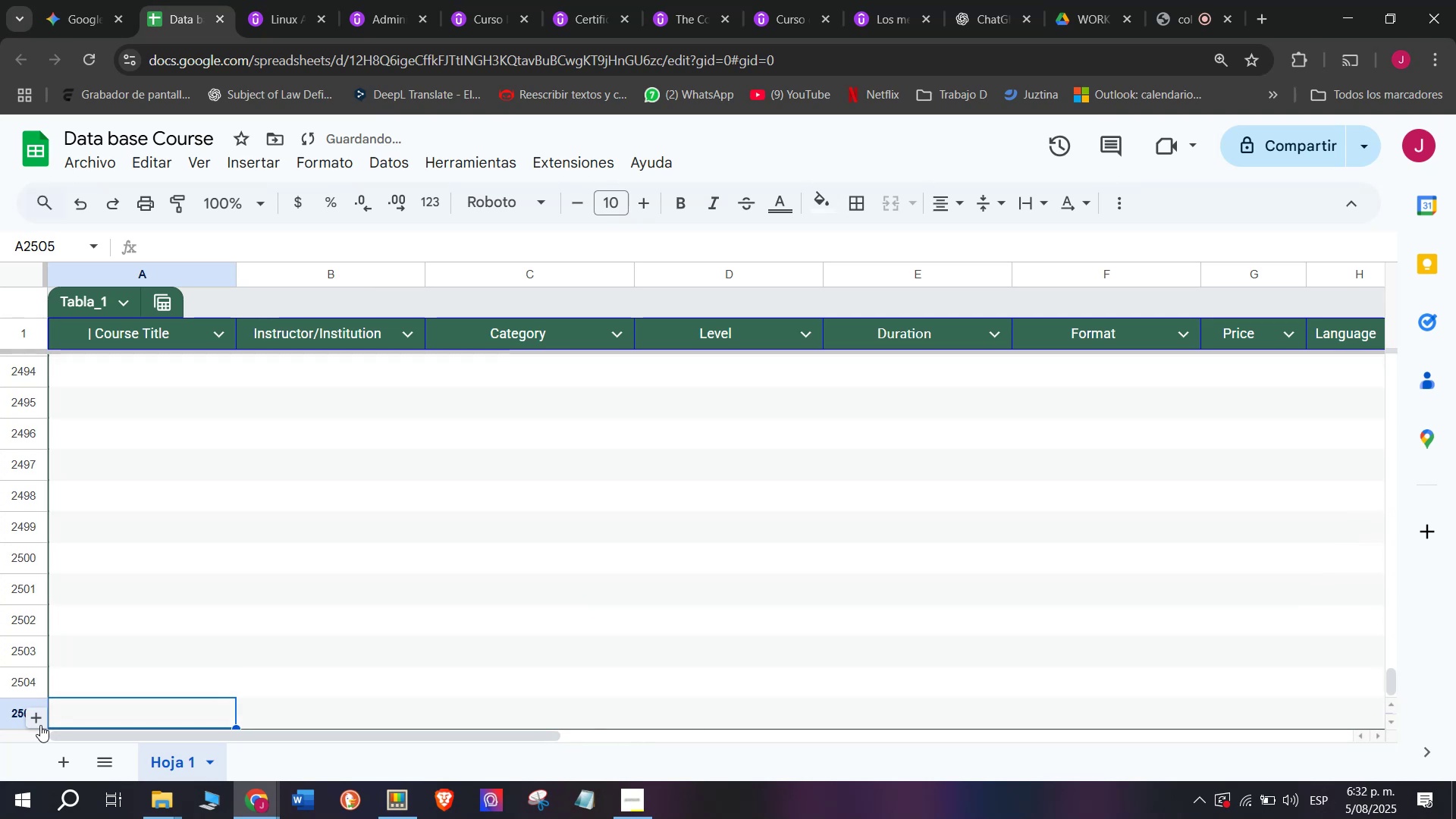 
triple_click([40, 725])
 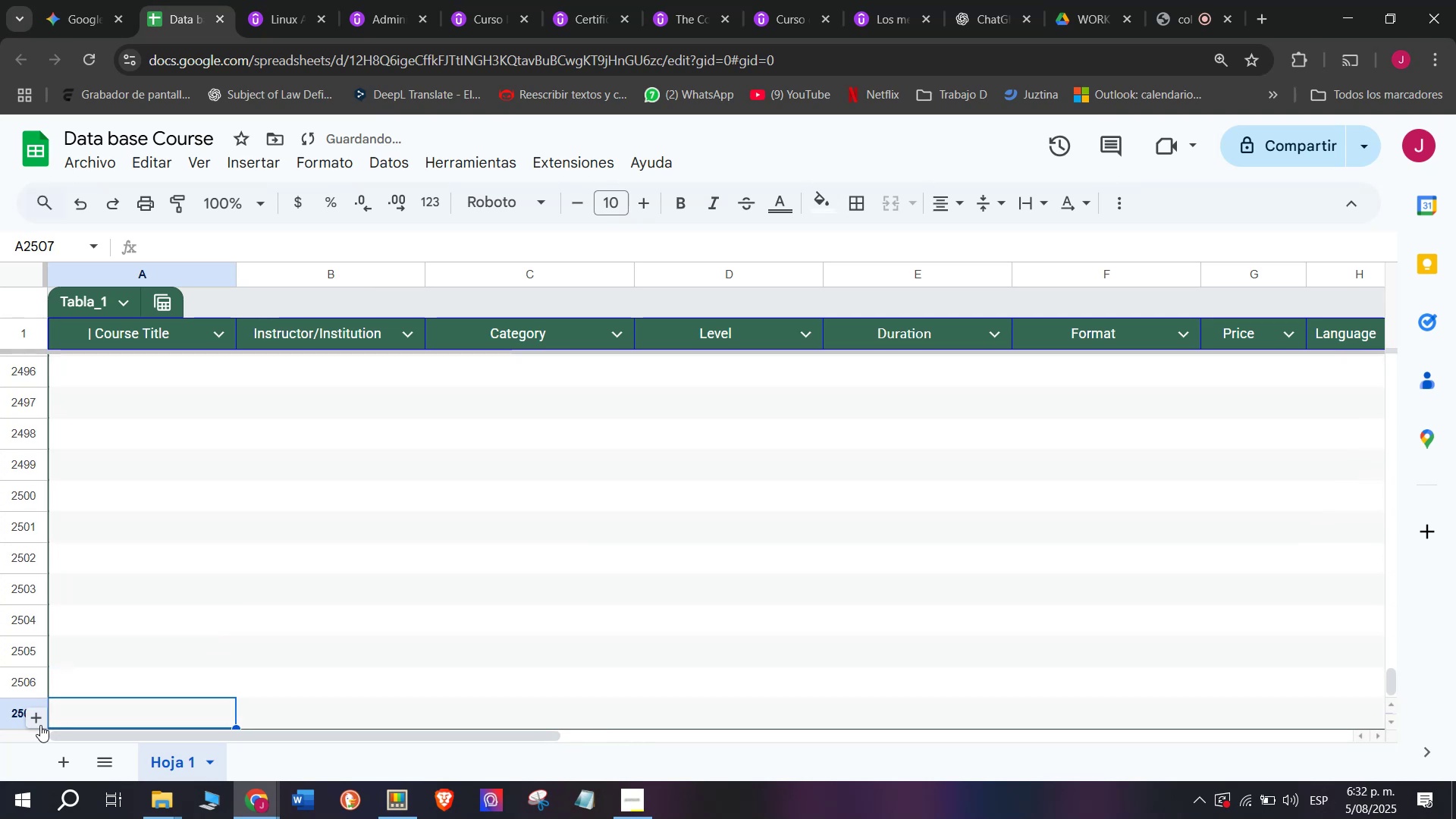 
triple_click([40, 725])
 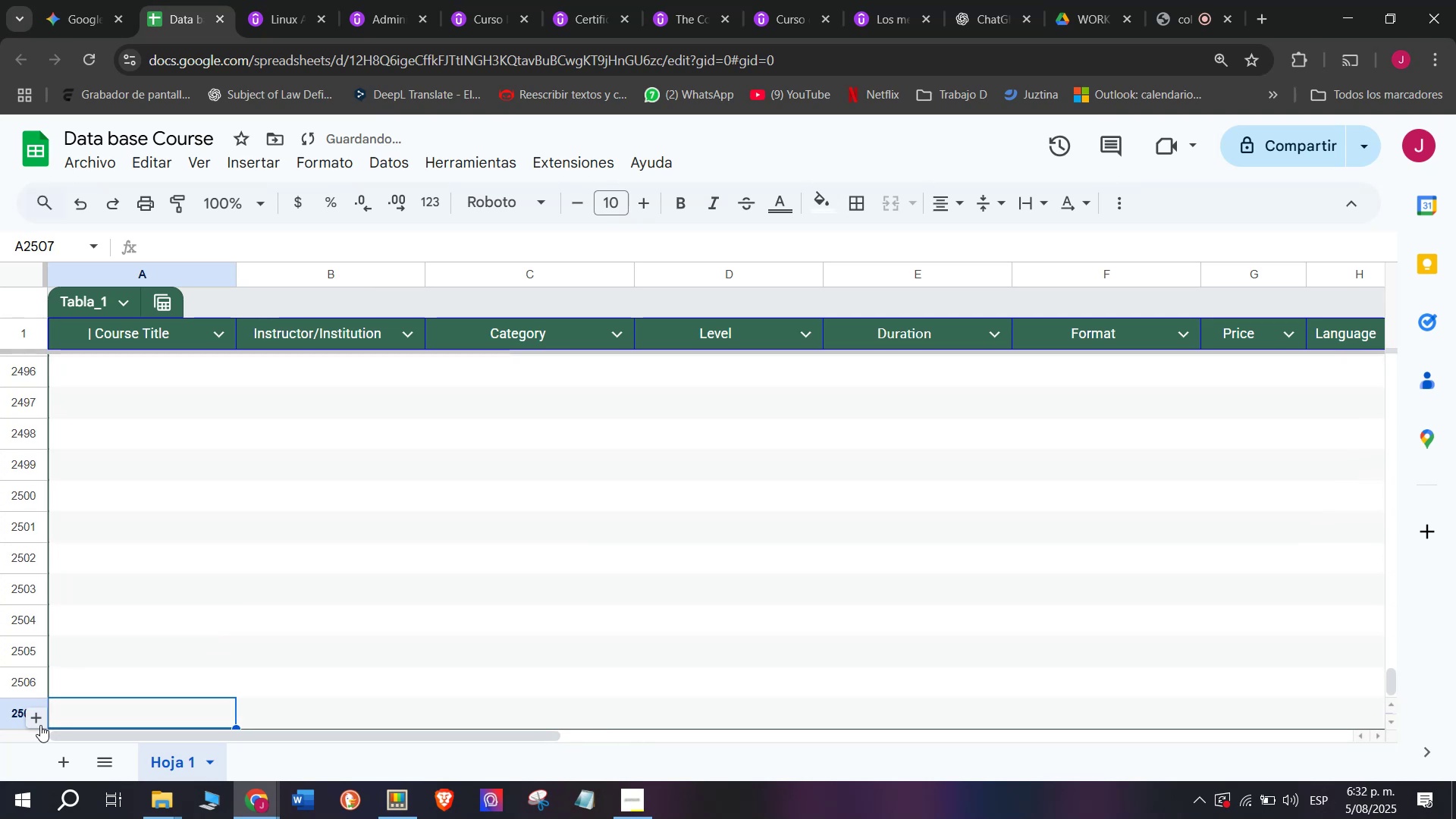 
triple_click([40, 725])
 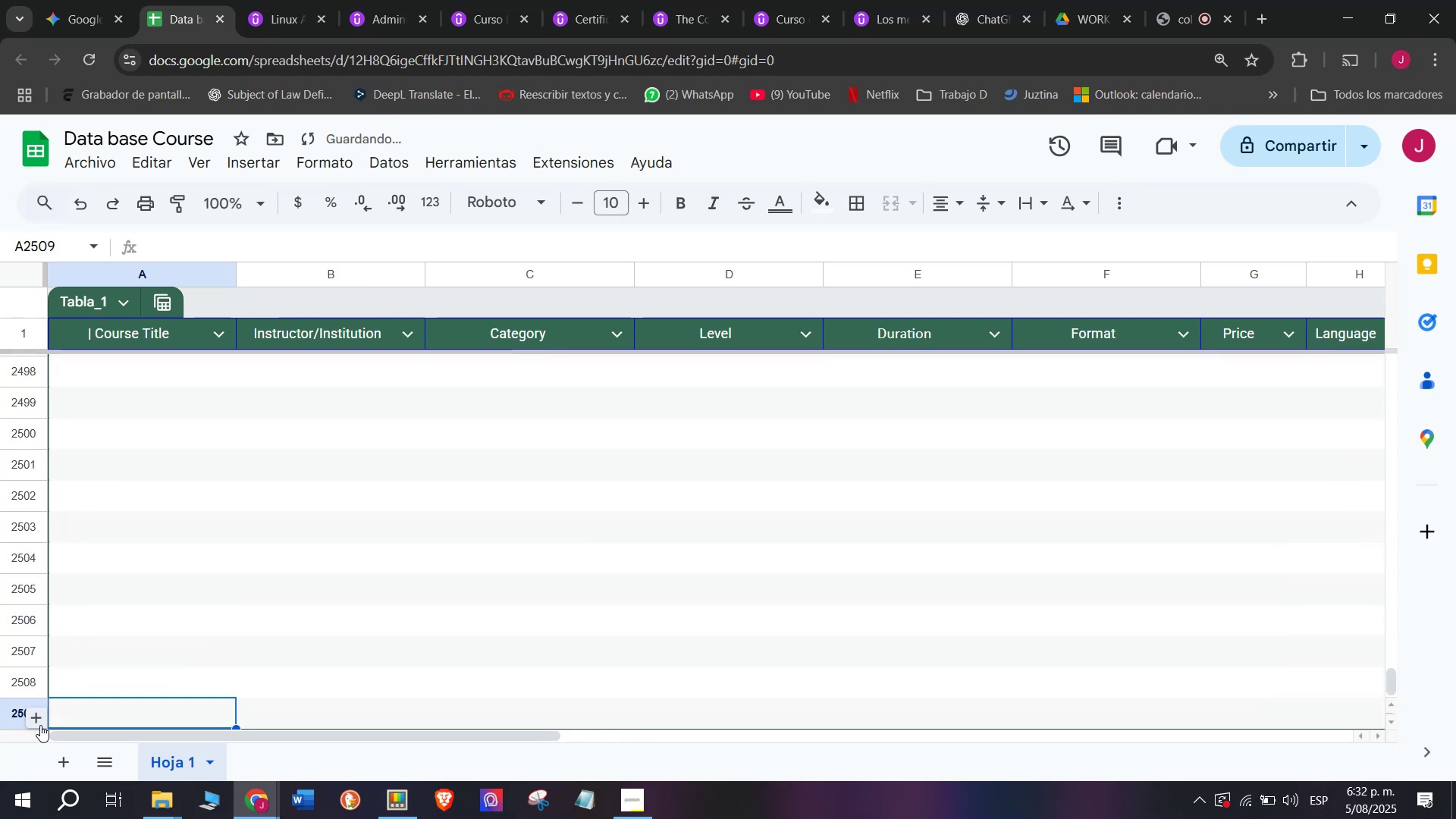 
triple_click([40, 725])
 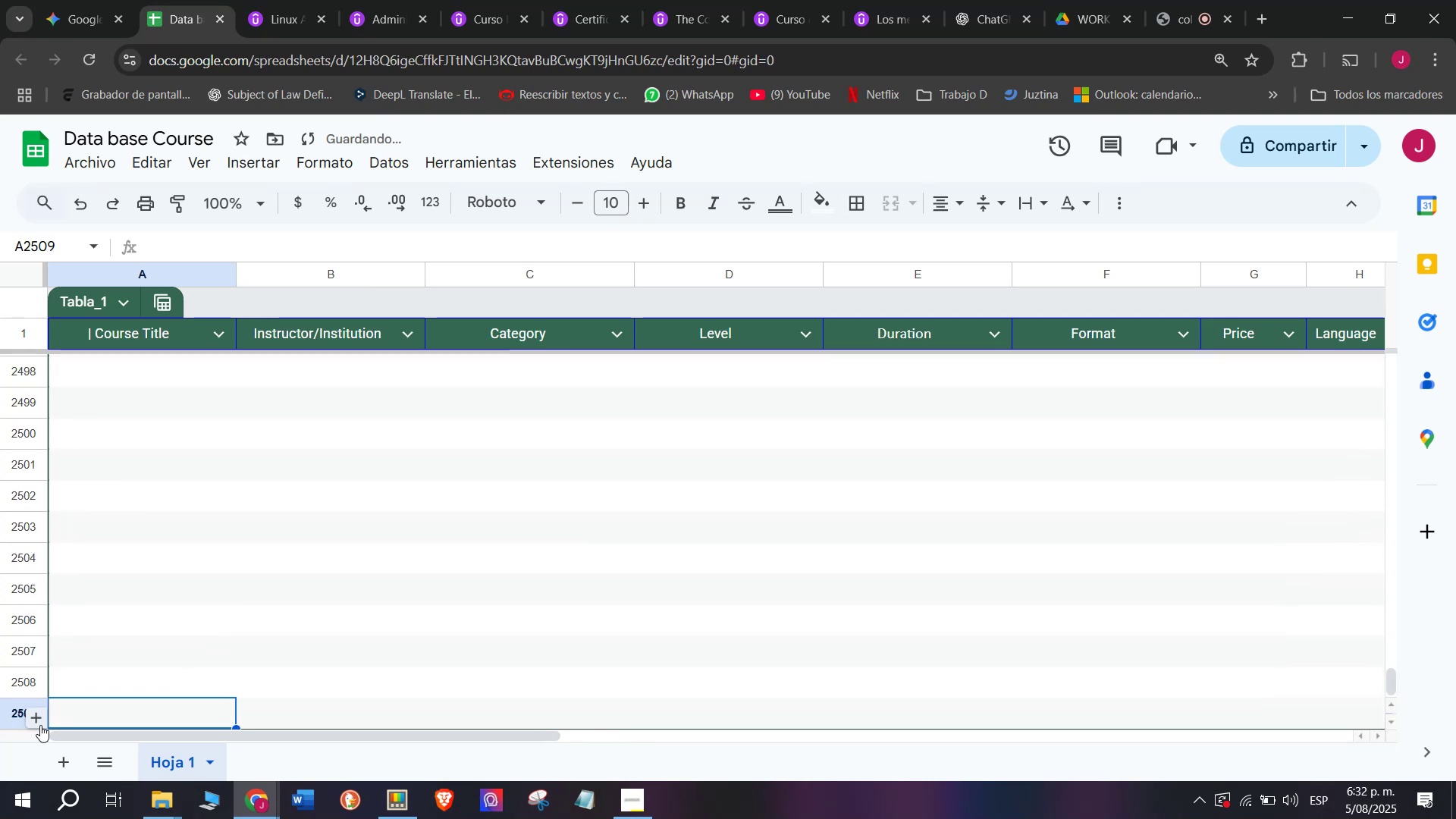 
triple_click([40, 725])
 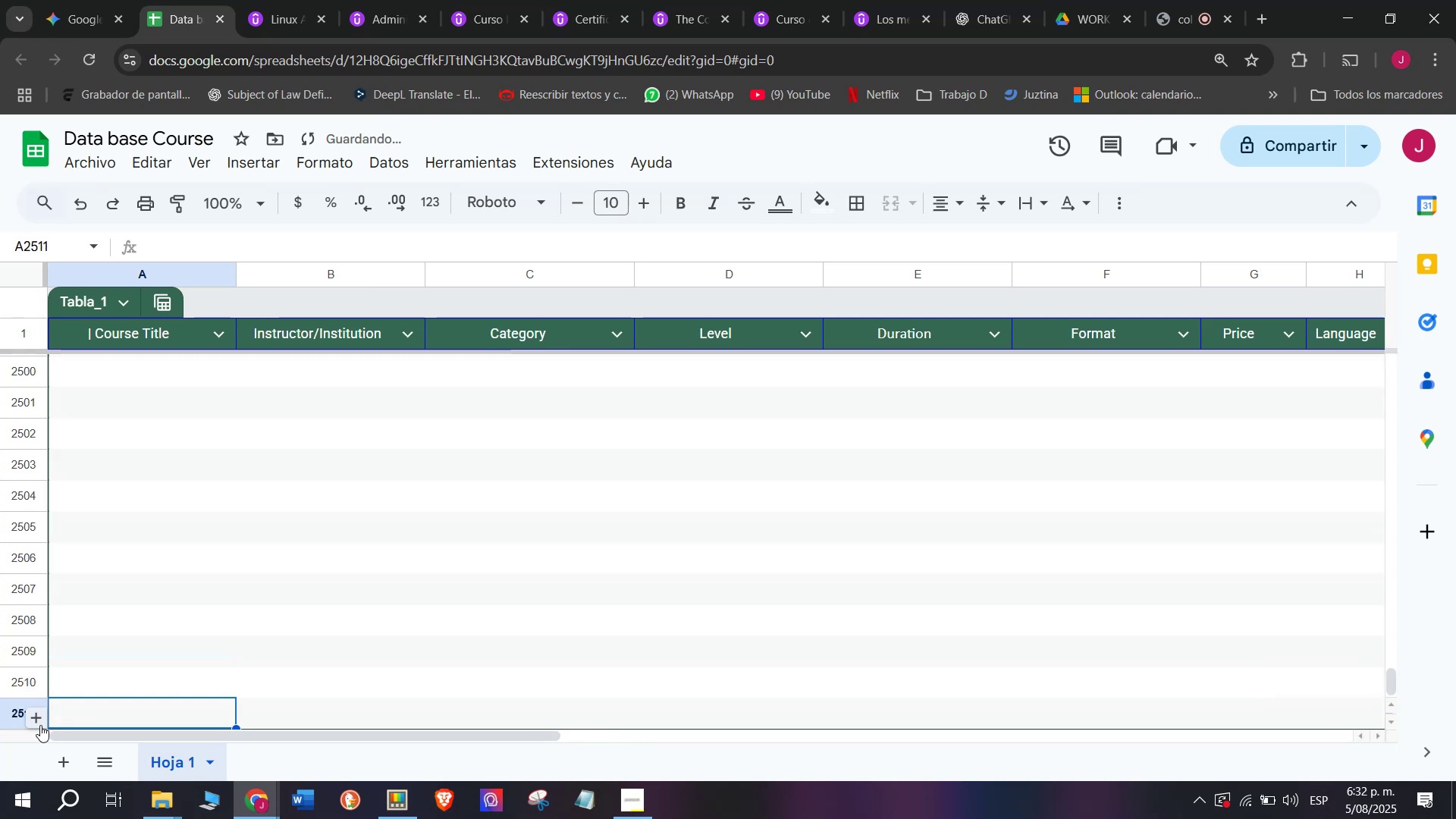 
triple_click([40, 725])
 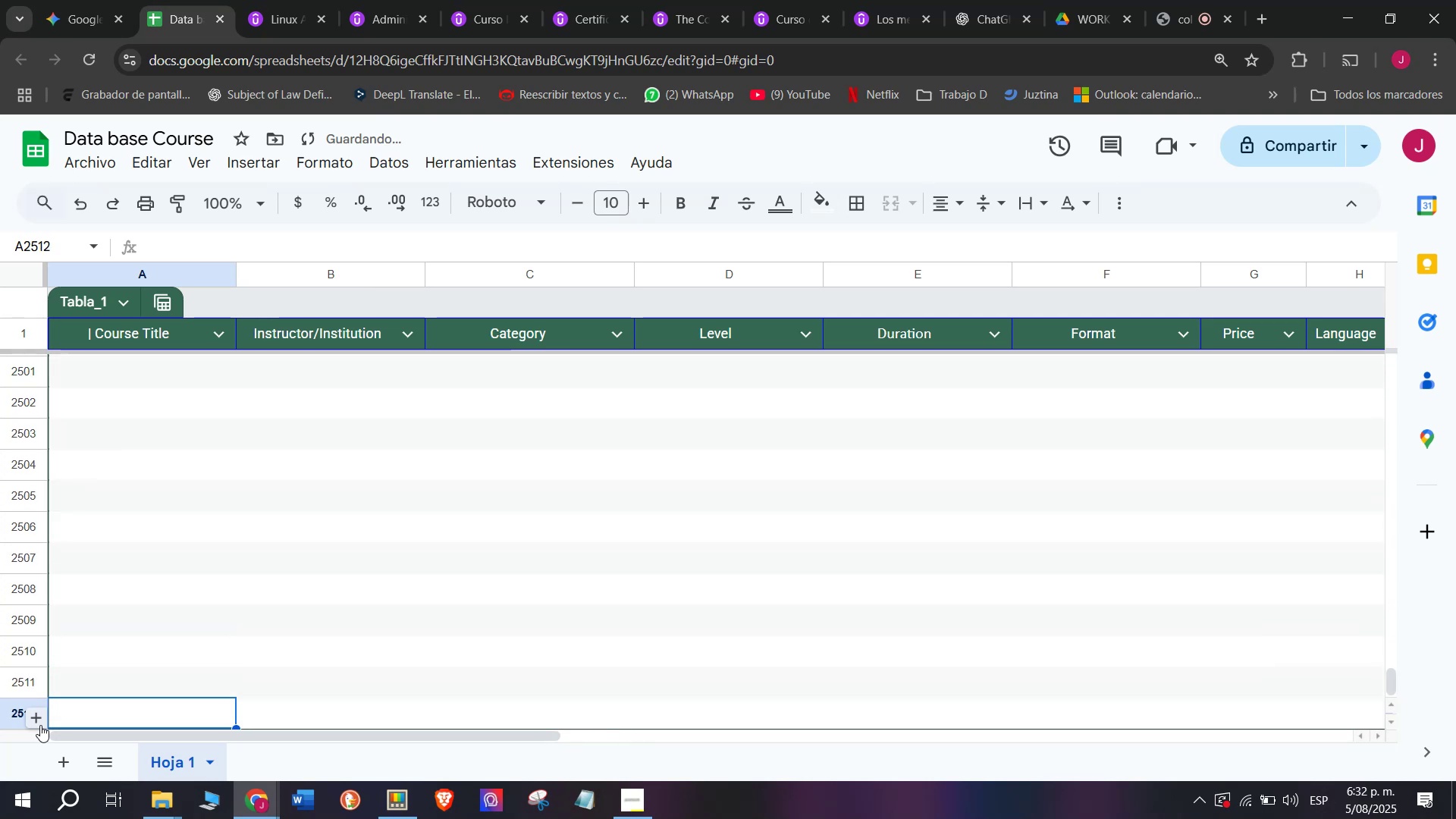 
triple_click([40, 725])
 